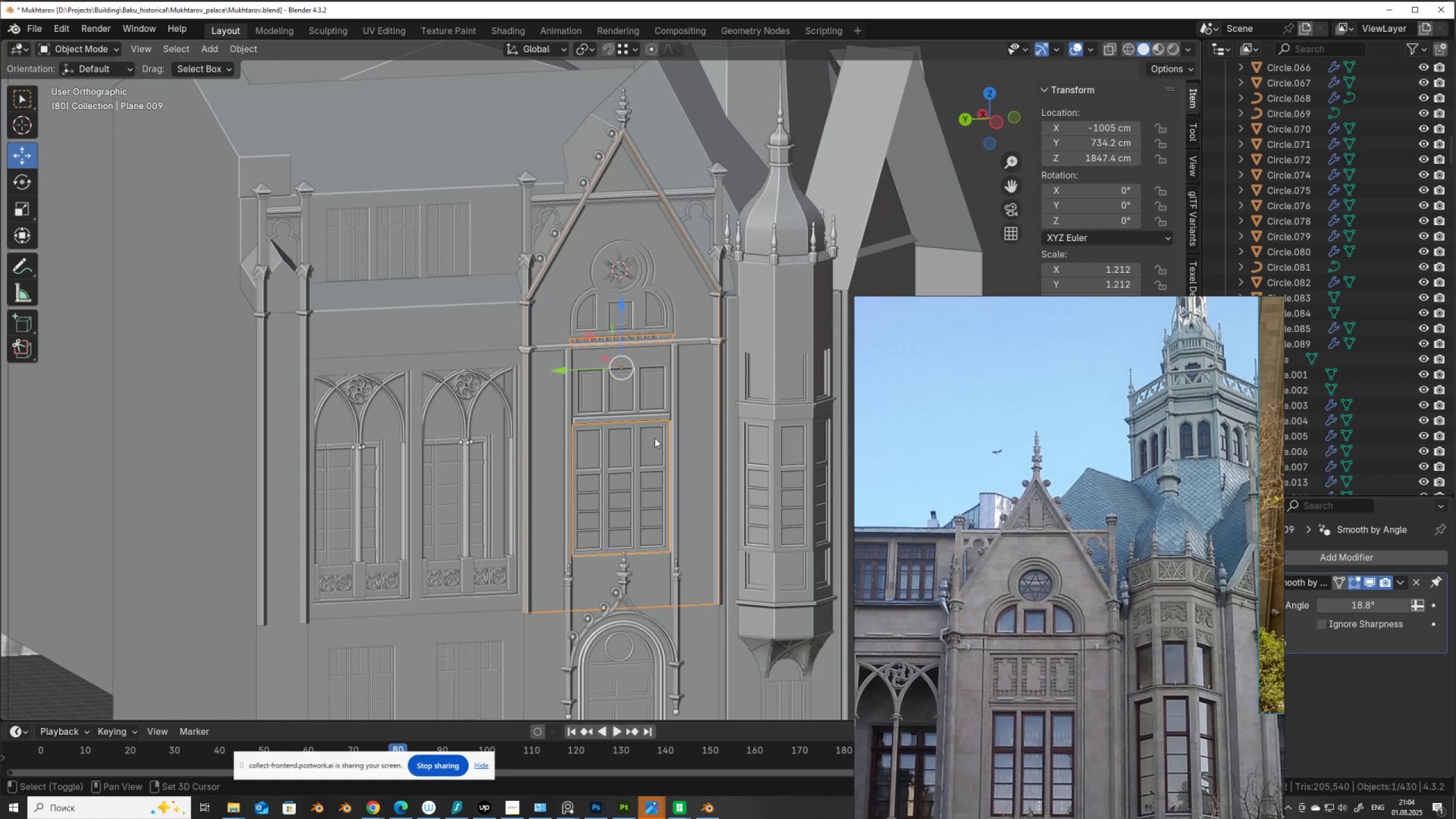 
hold_key(key=ShiftLeft, duration=1.53)
 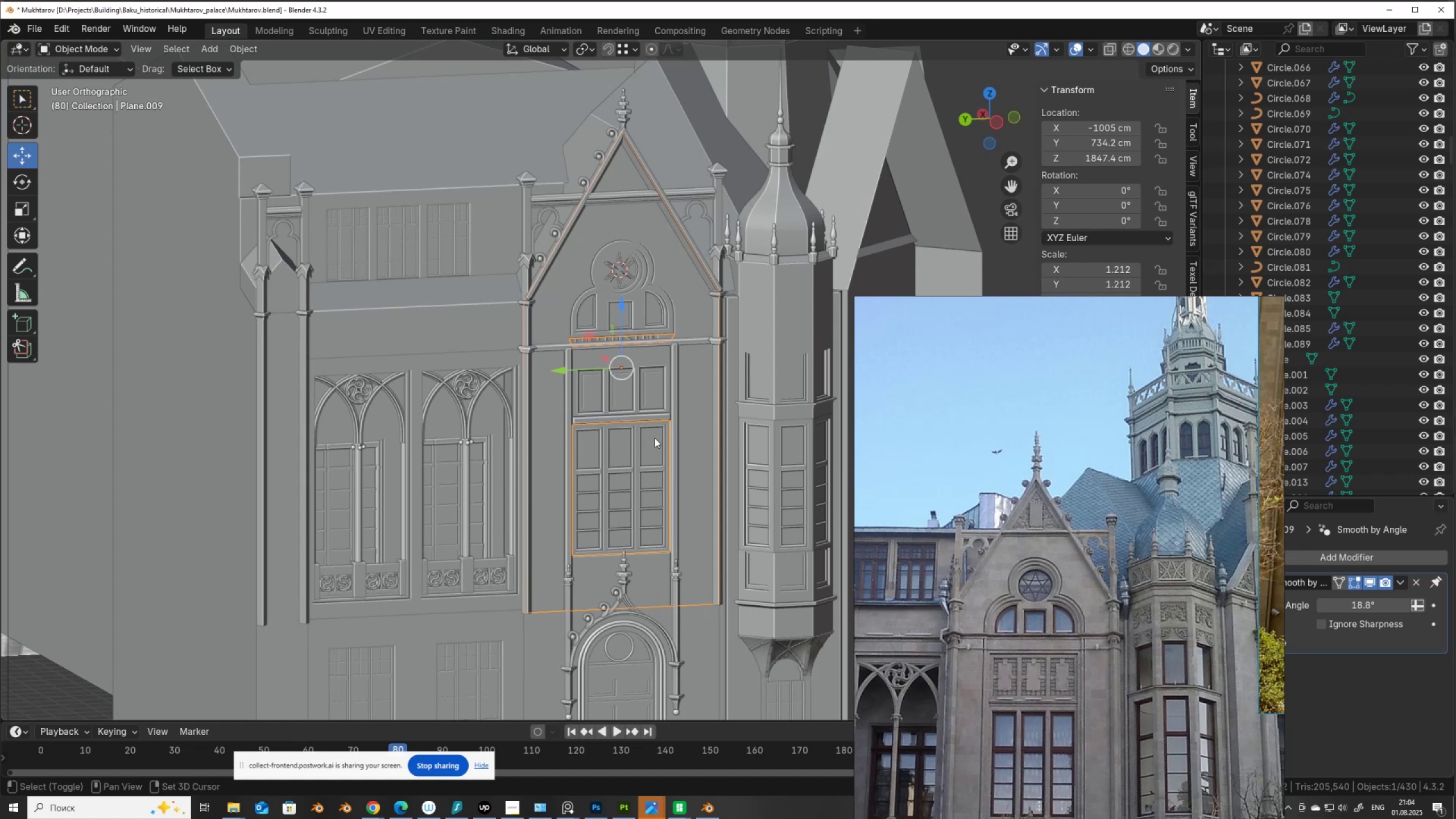 
hold_key(key=ShiftLeft, duration=1.36)
 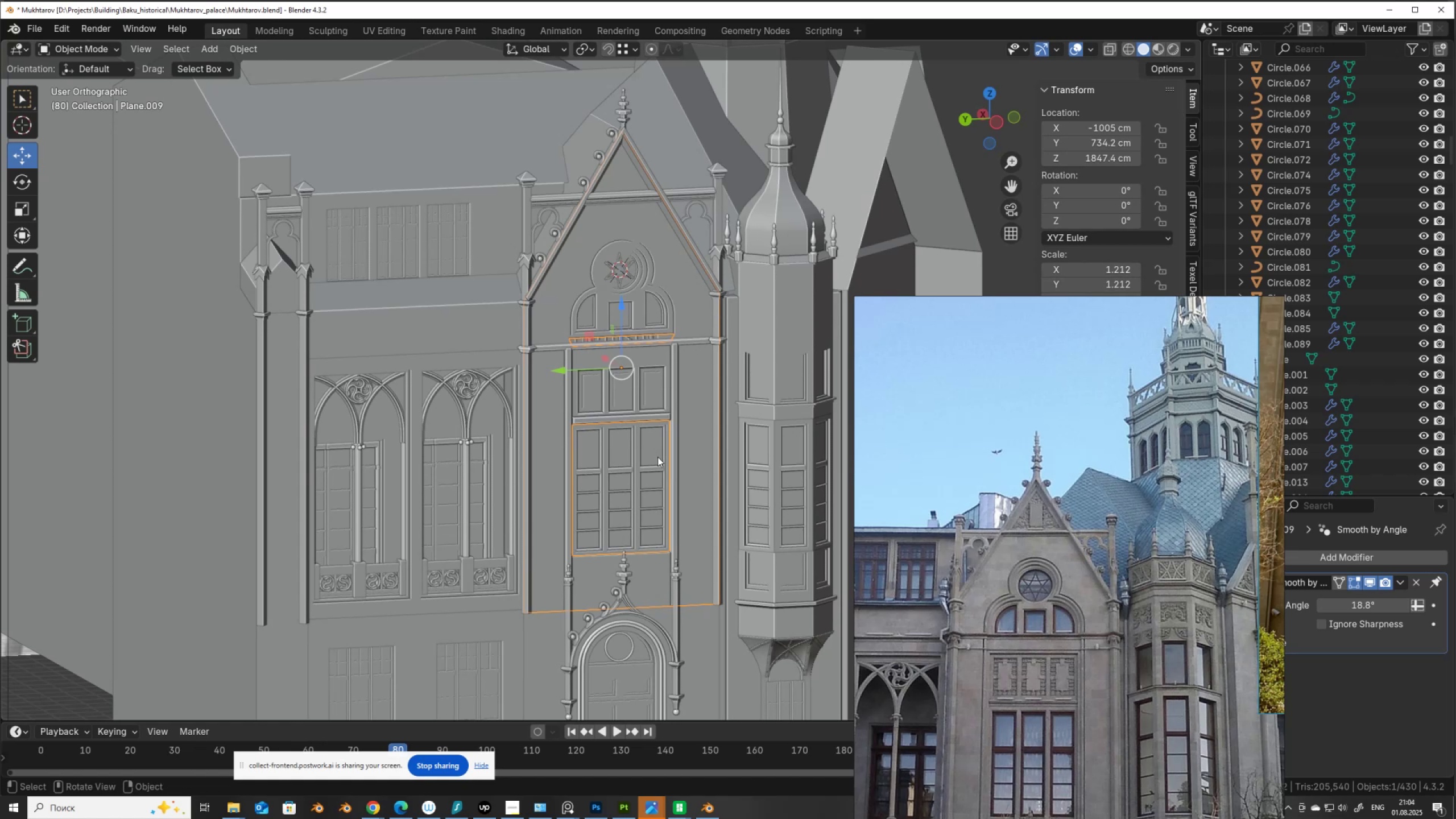 
hold_key(key=ShiftLeft, duration=1.13)
 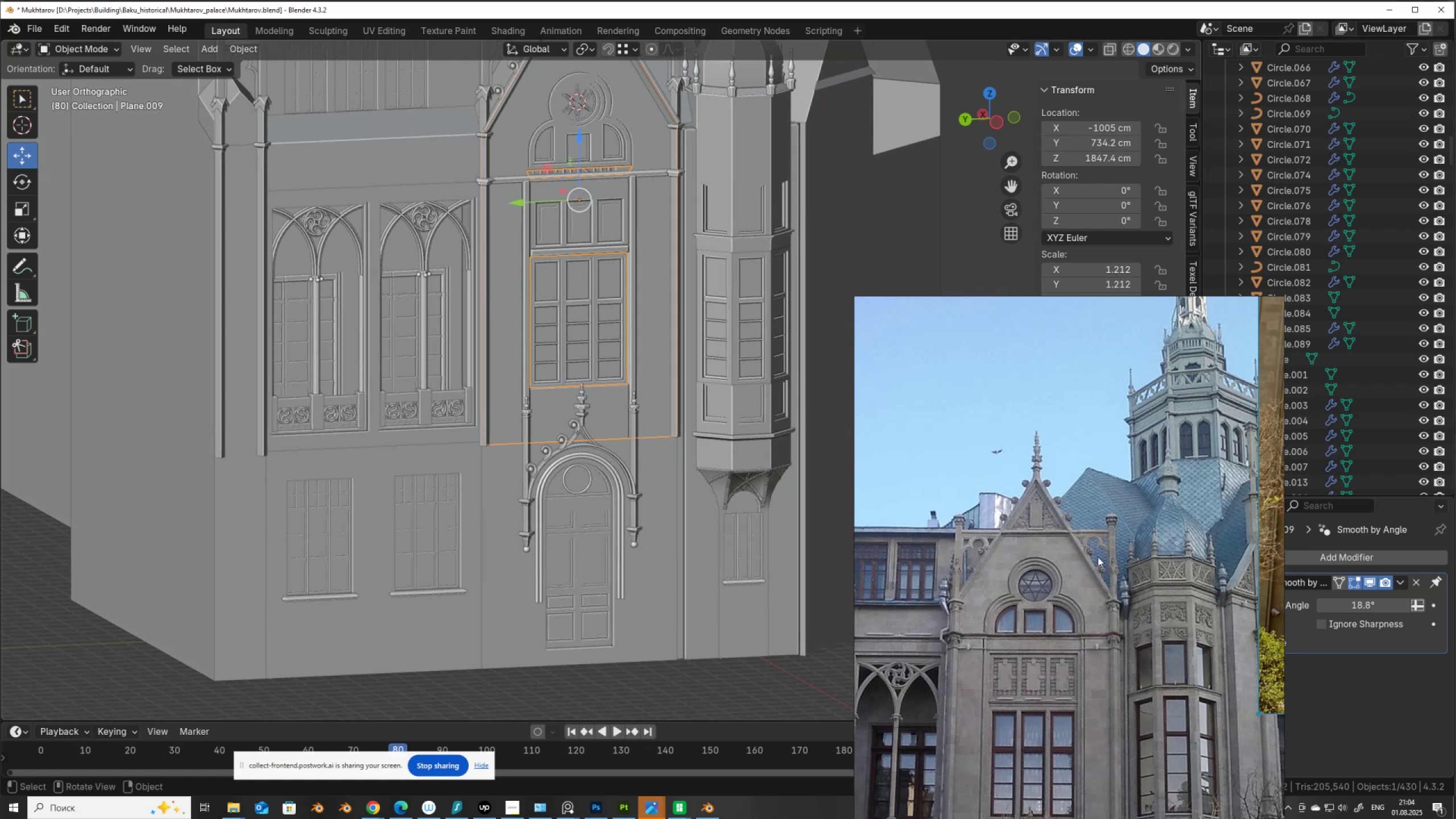 
scroll: coordinate [1121, 497], scroll_direction: down, amount: 3.0
 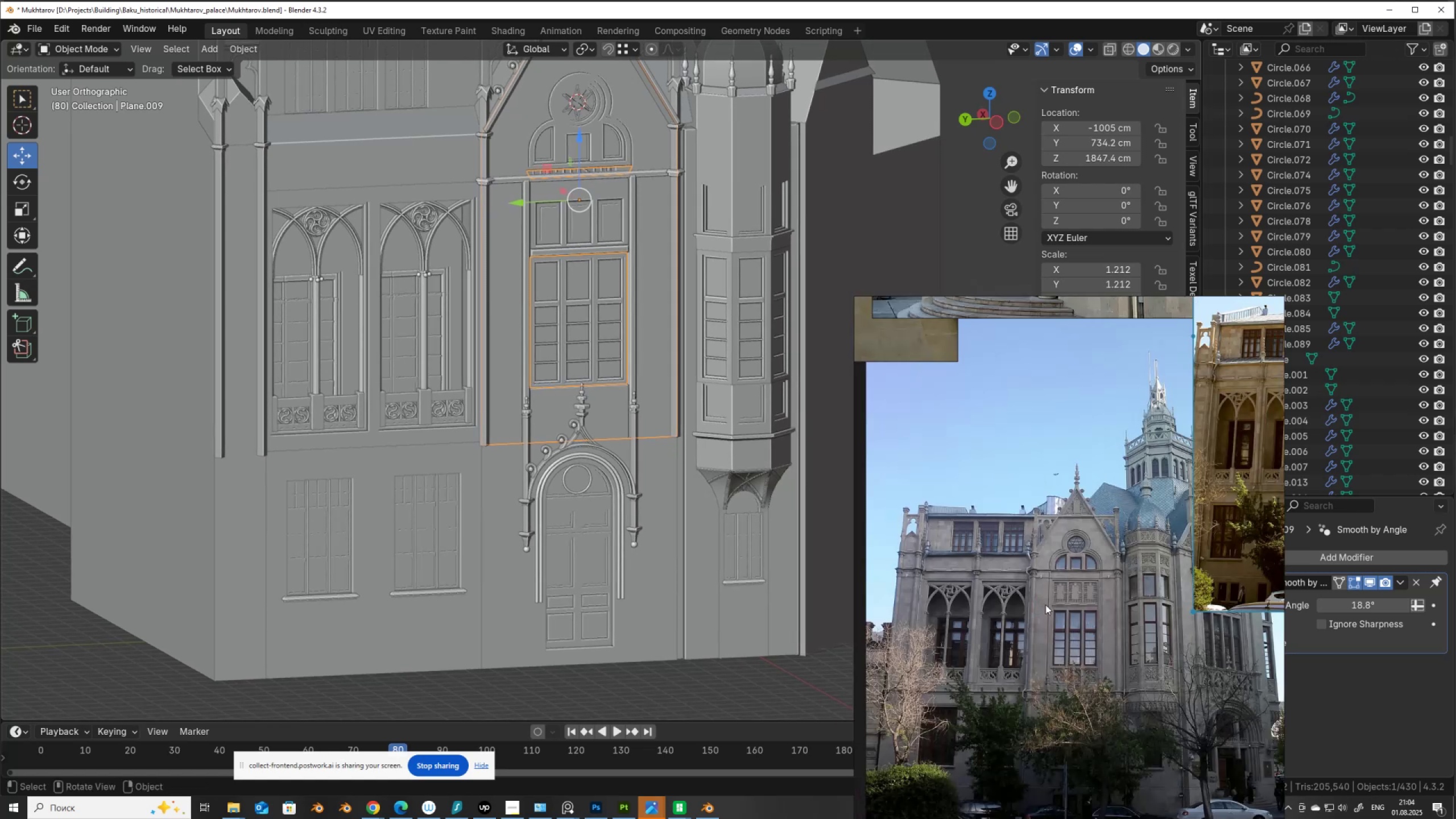 
hold_key(key=ShiftLeft, duration=1.53)
 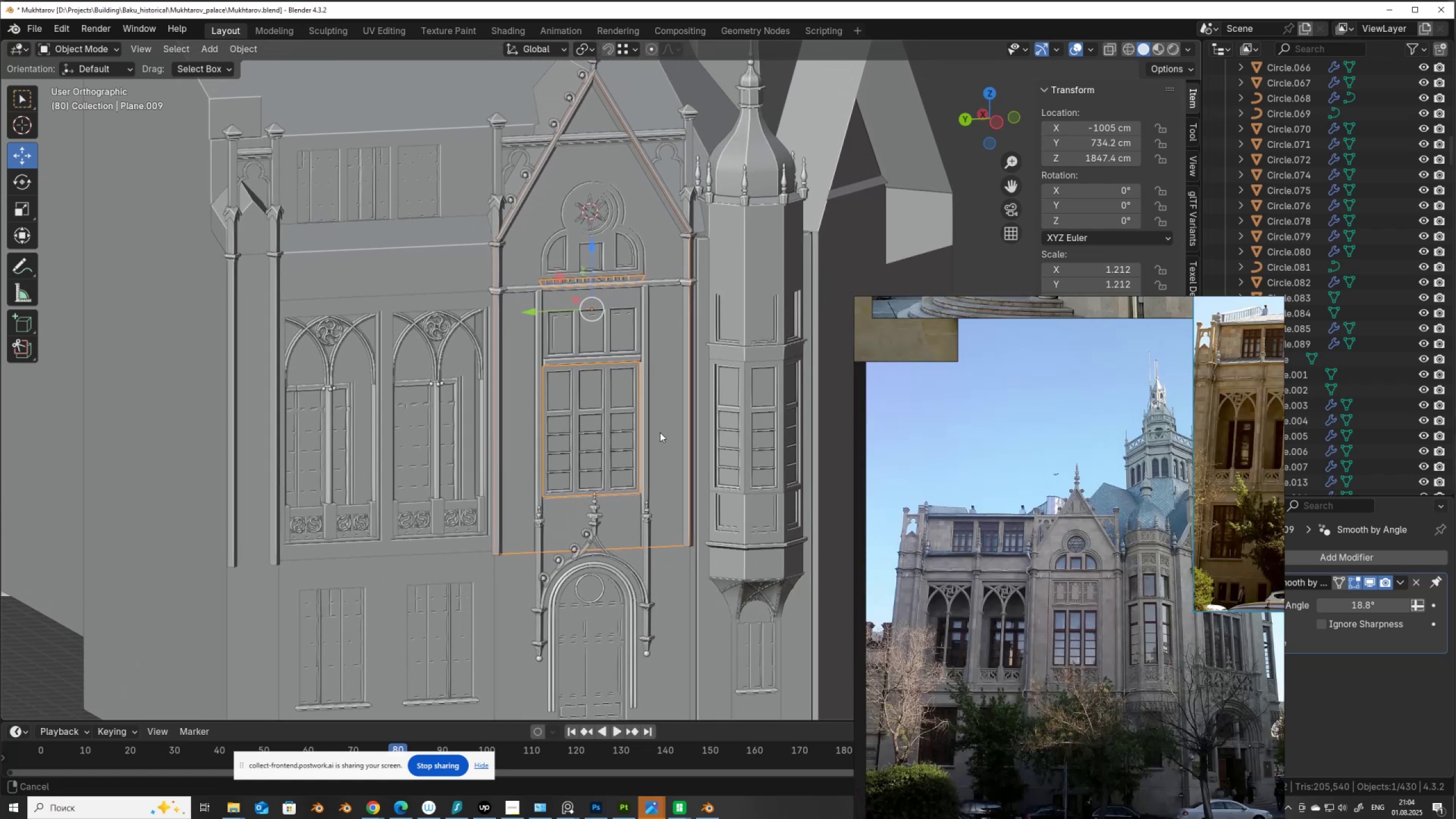 
hold_key(key=ShiftLeft, duration=1.47)
 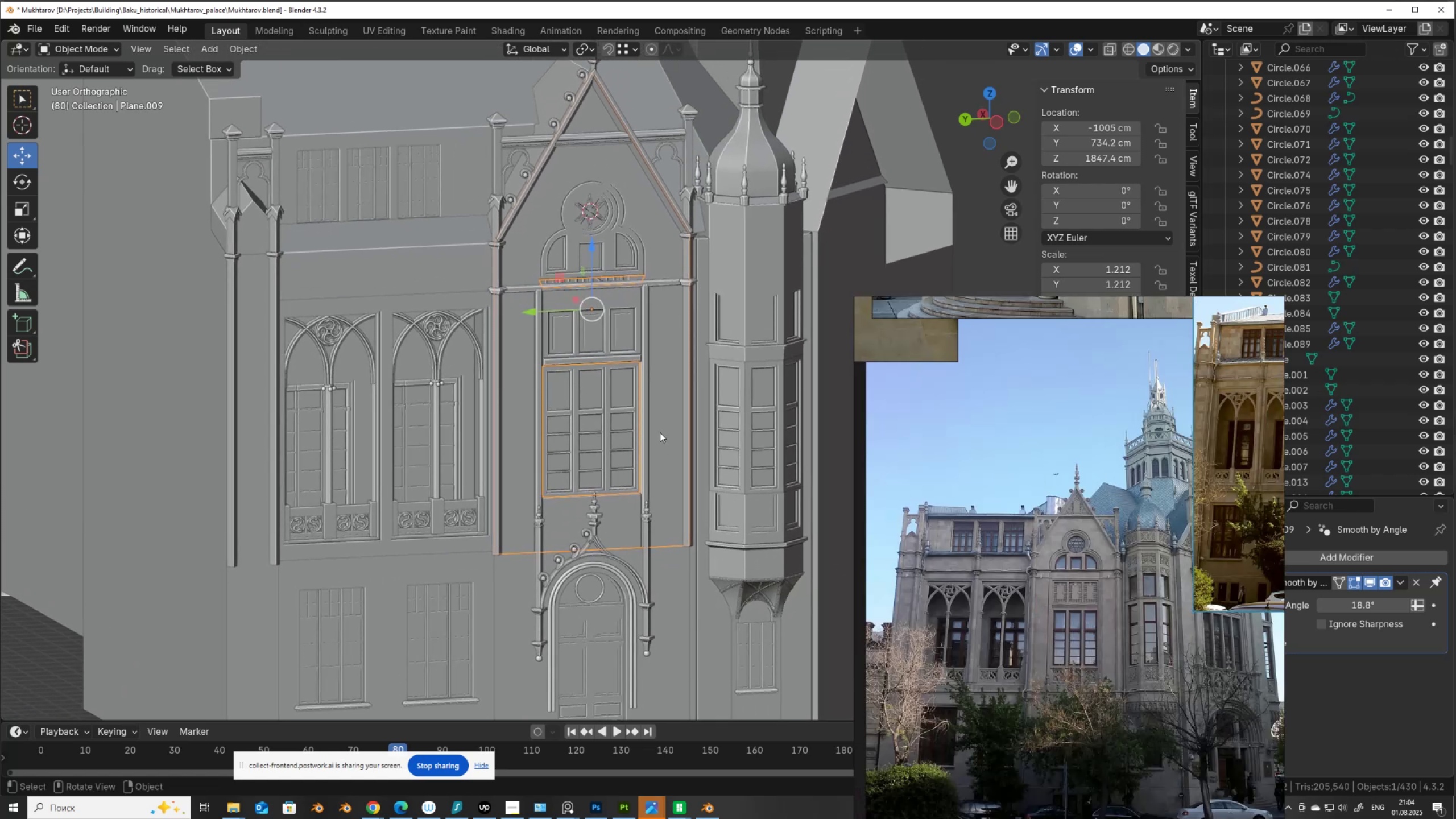 
scroll: coordinate [1007, 525], scroll_direction: down, amount: 7.0
 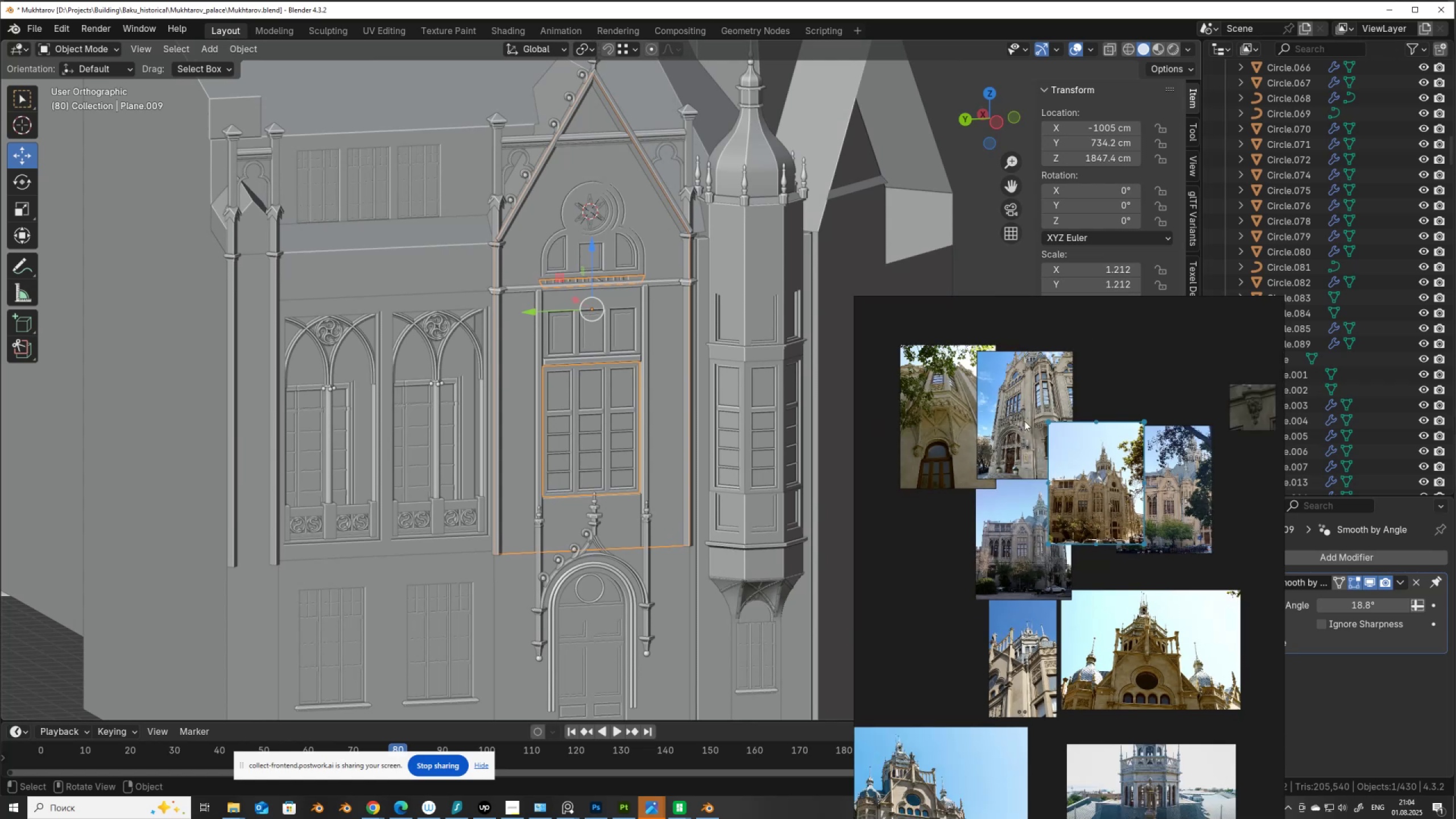 
scroll: coordinate [1122, 533], scroll_direction: up, amount: 9.0
 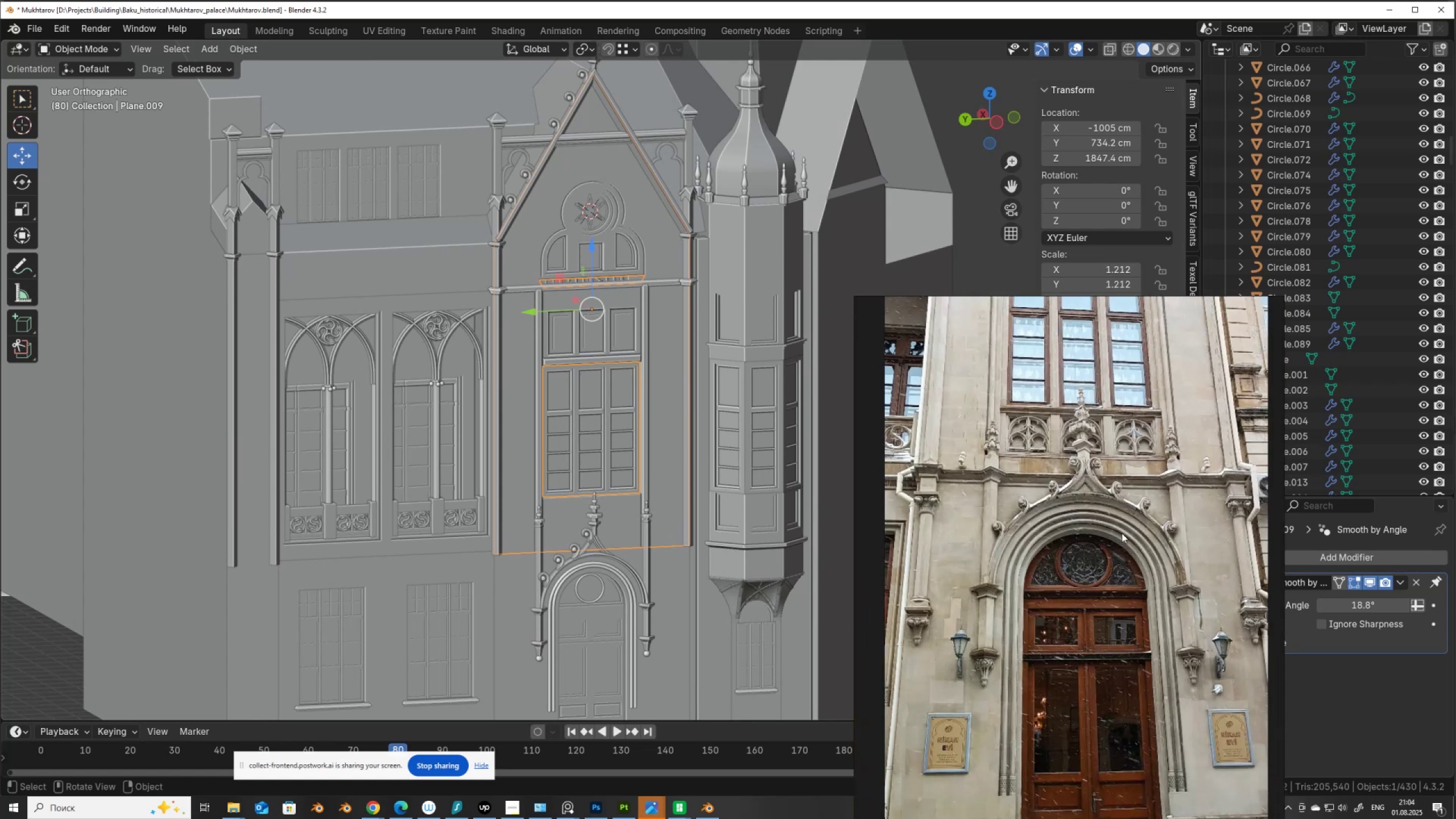 
wait(6.52)
 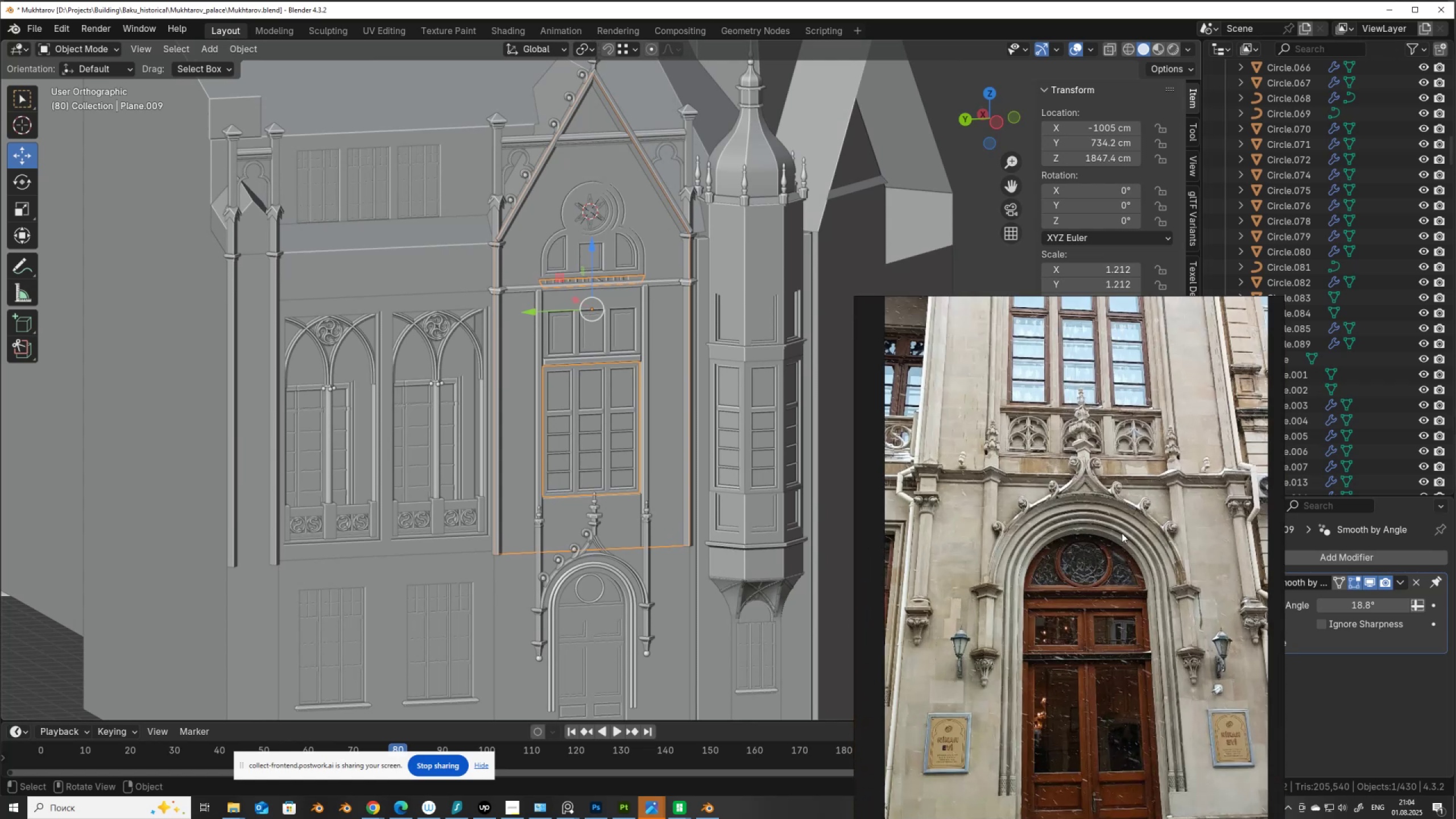 
scroll: coordinate [595, 479], scroll_direction: down, amount: 7.0
 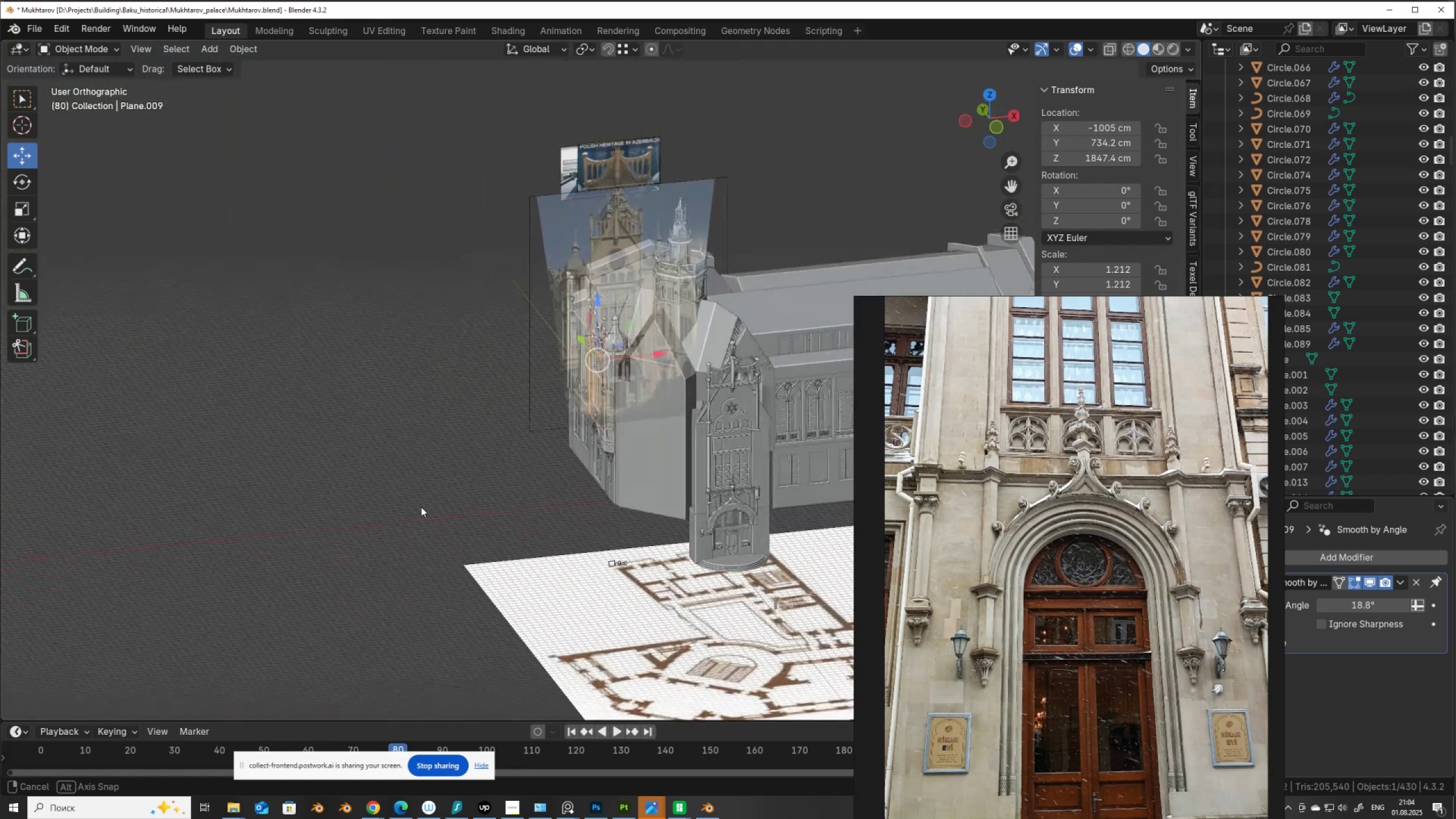 
hold_key(key=ShiftLeft, duration=0.35)
 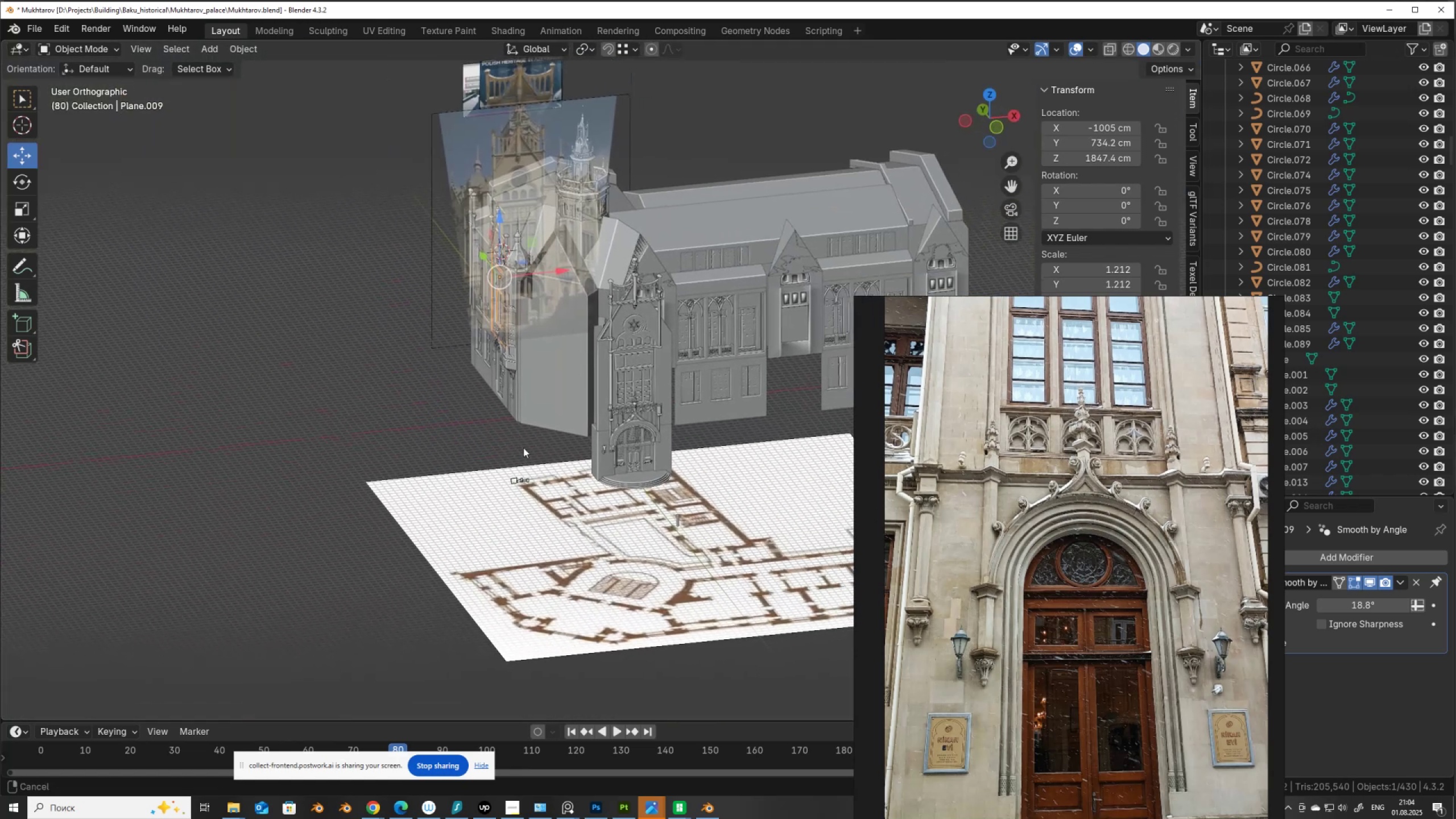 
scroll: coordinate [681, 531], scroll_direction: up, amount: 10.0
 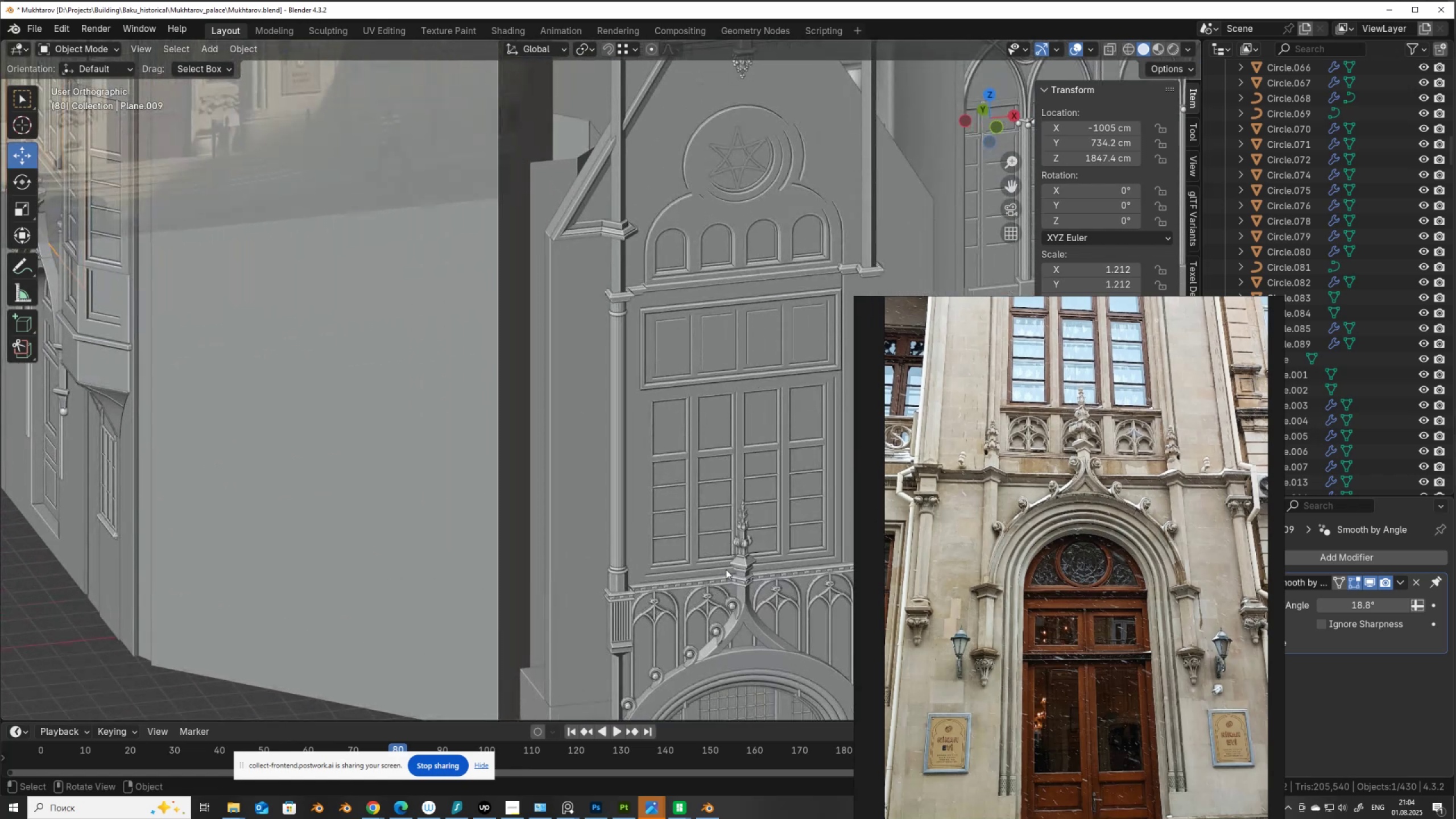 
hold_key(key=ShiftLeft, duration=1.37)
 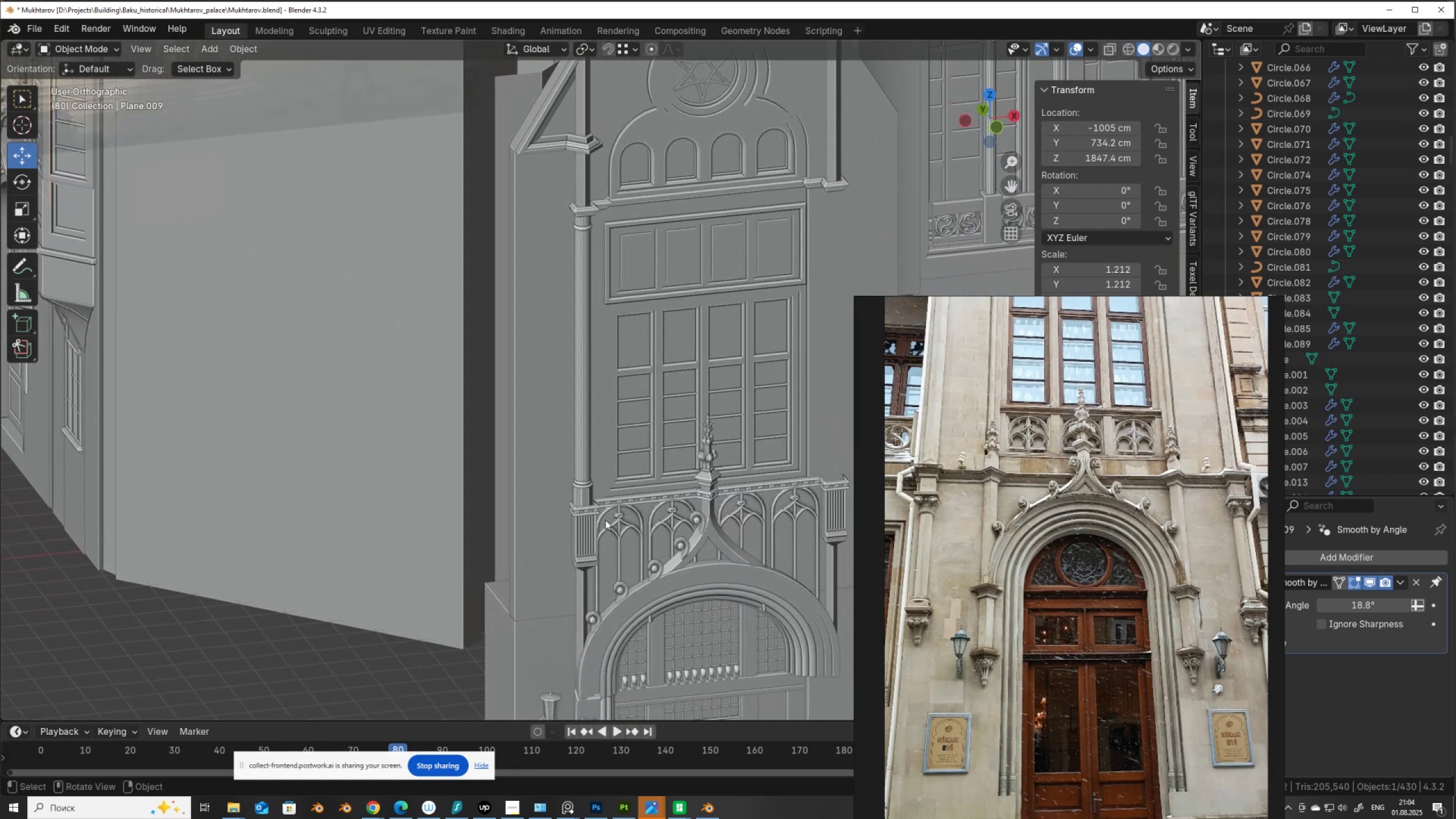 
scroll: coordinate [627, 553], scroll_direction: up, amount: 4.0
 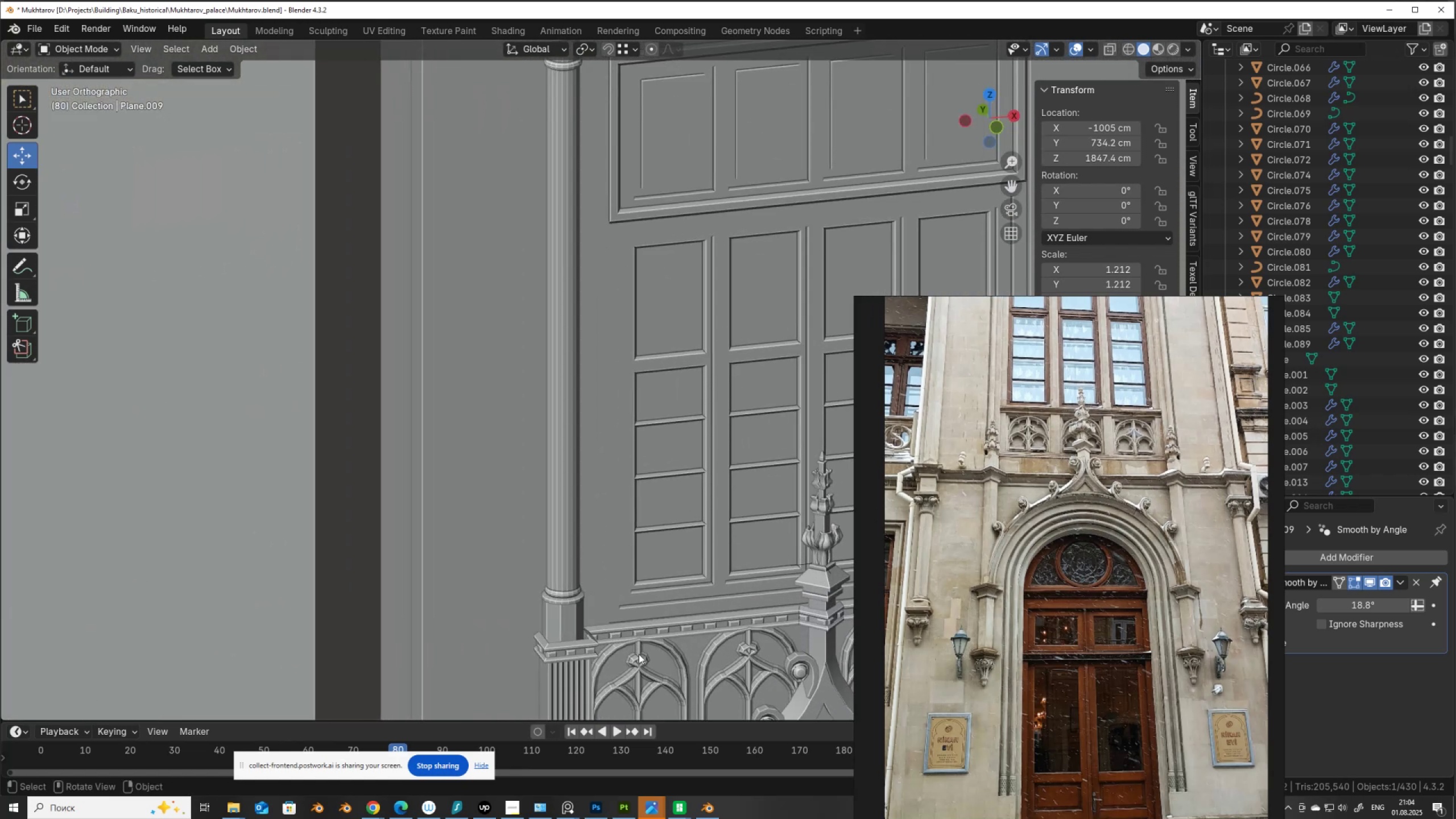 
hold_key(key=ShiftLeft, duration=0.83)
 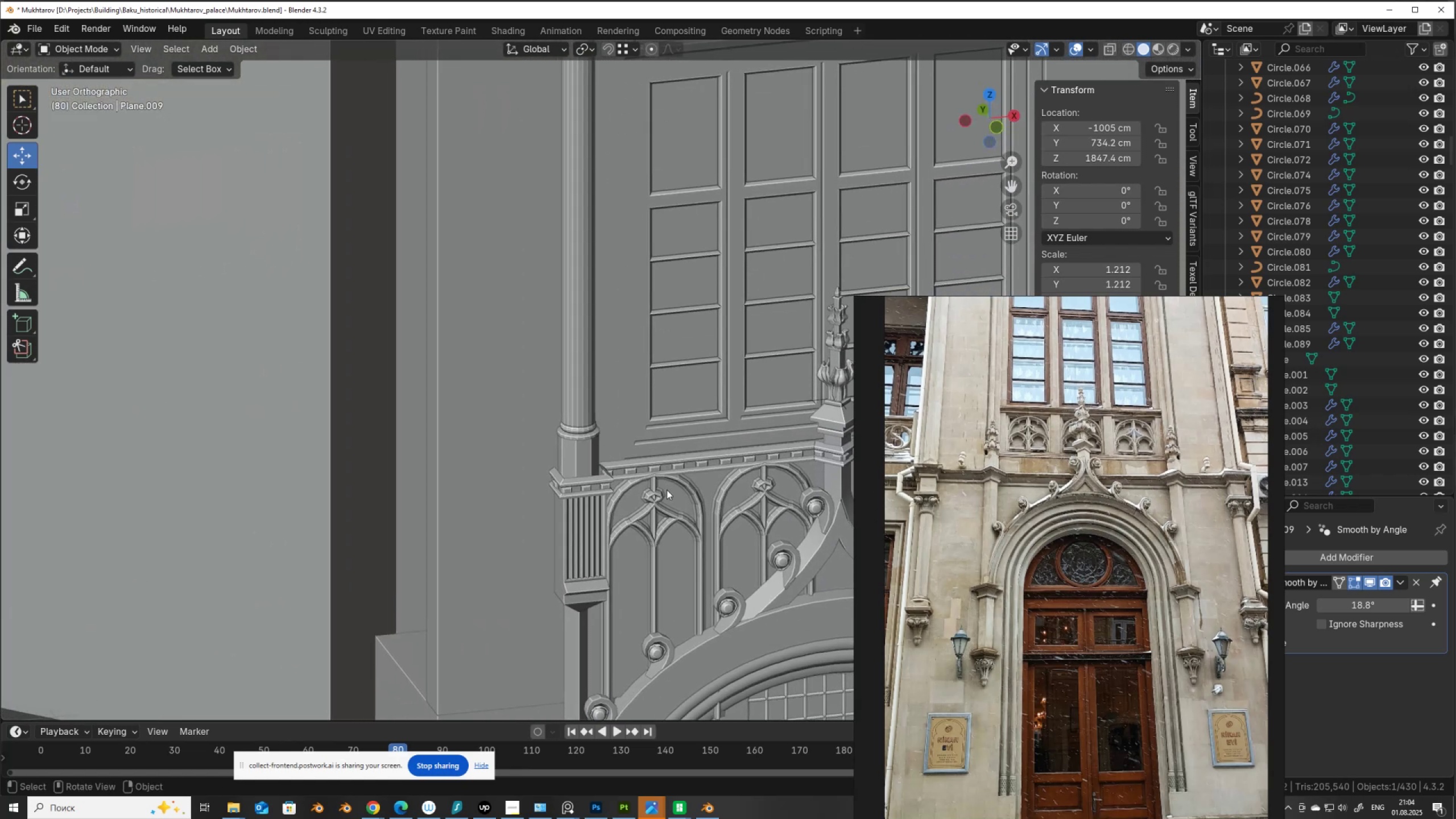 
scroll: coordinate [664, 514], scroll_direction: up, amount: 1.0
 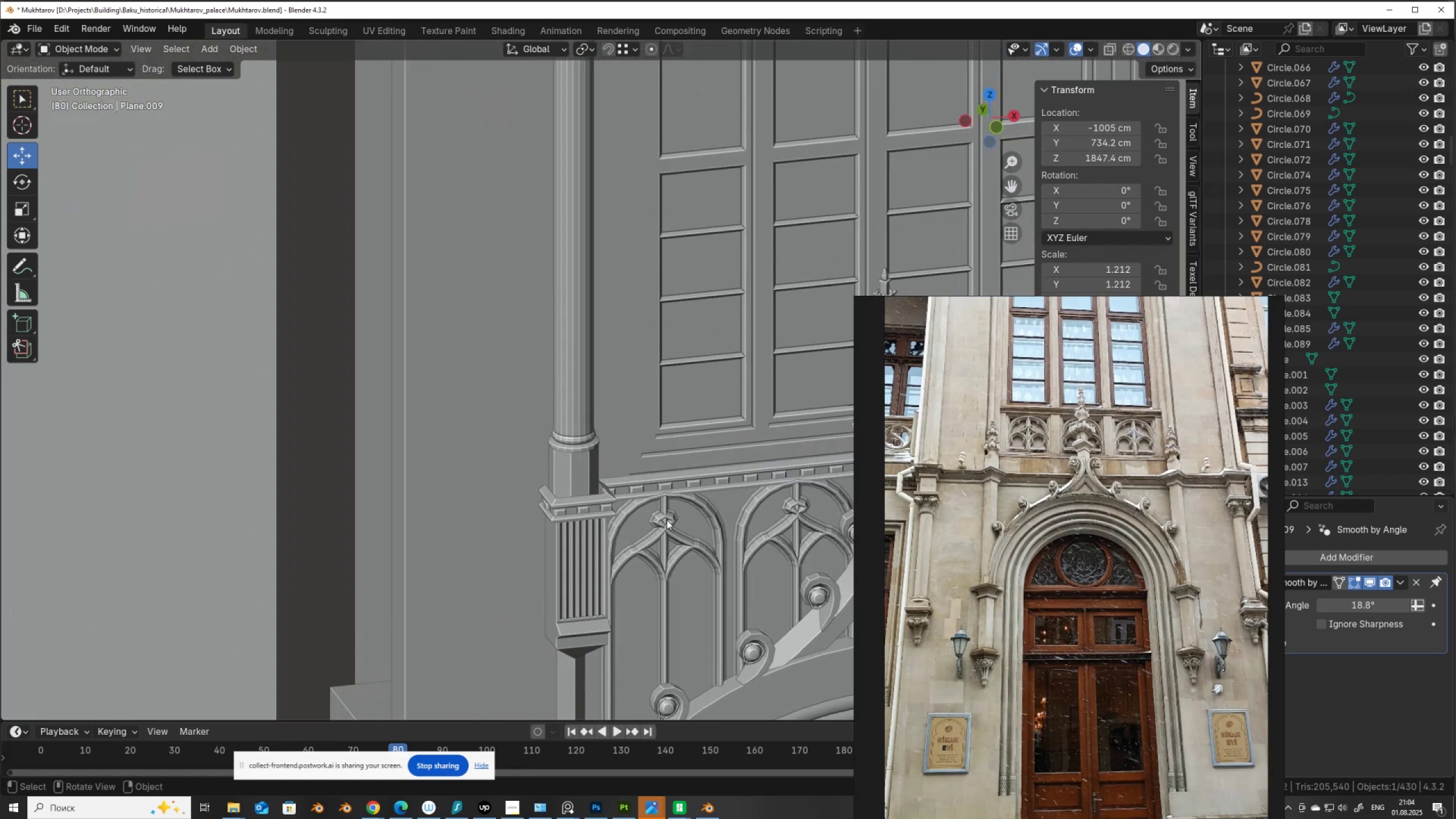 
left_click([667, 519])
 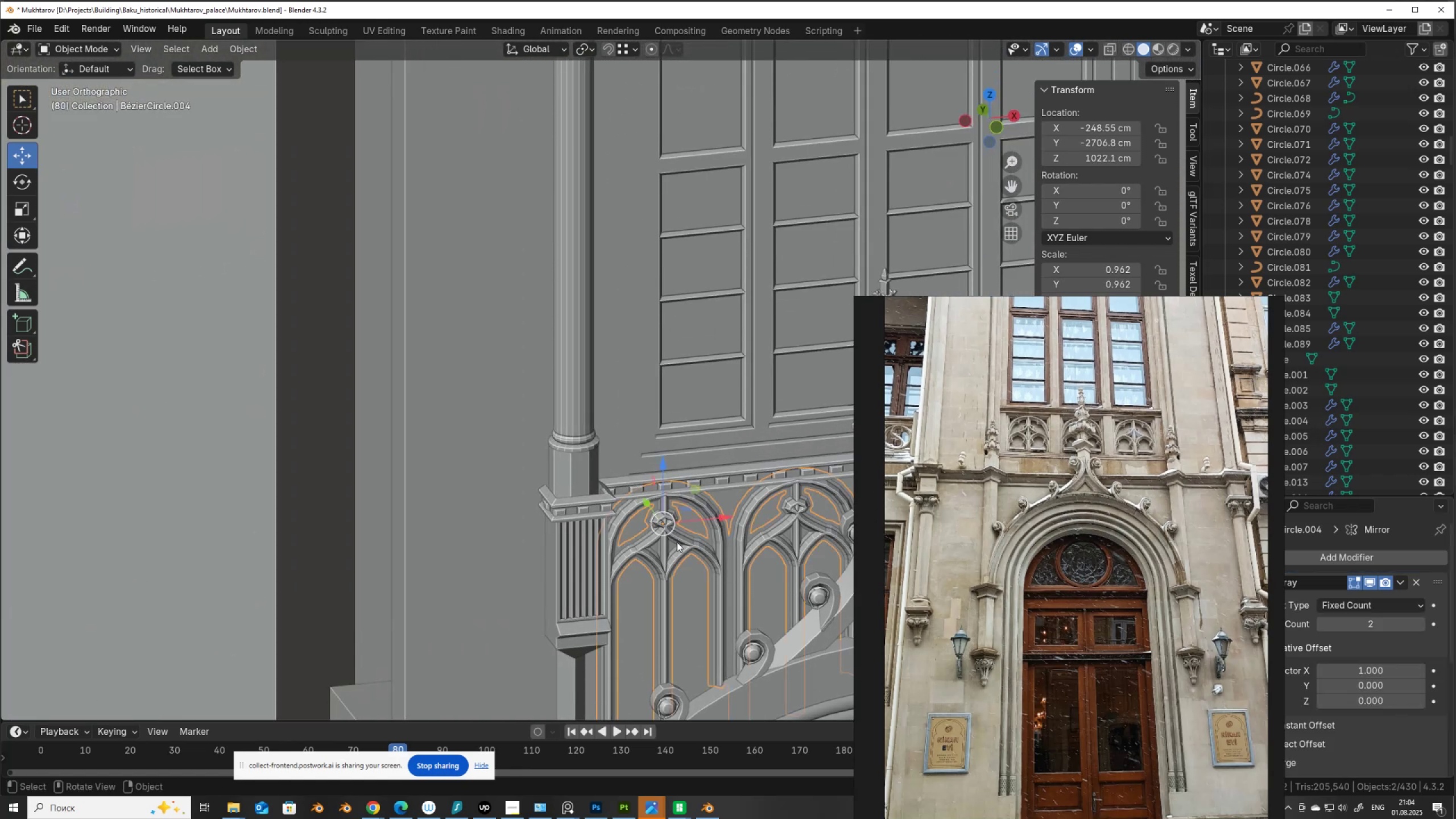 
scroll: coordinate [676, 545], scroll_direction: down, amount: 8.0
 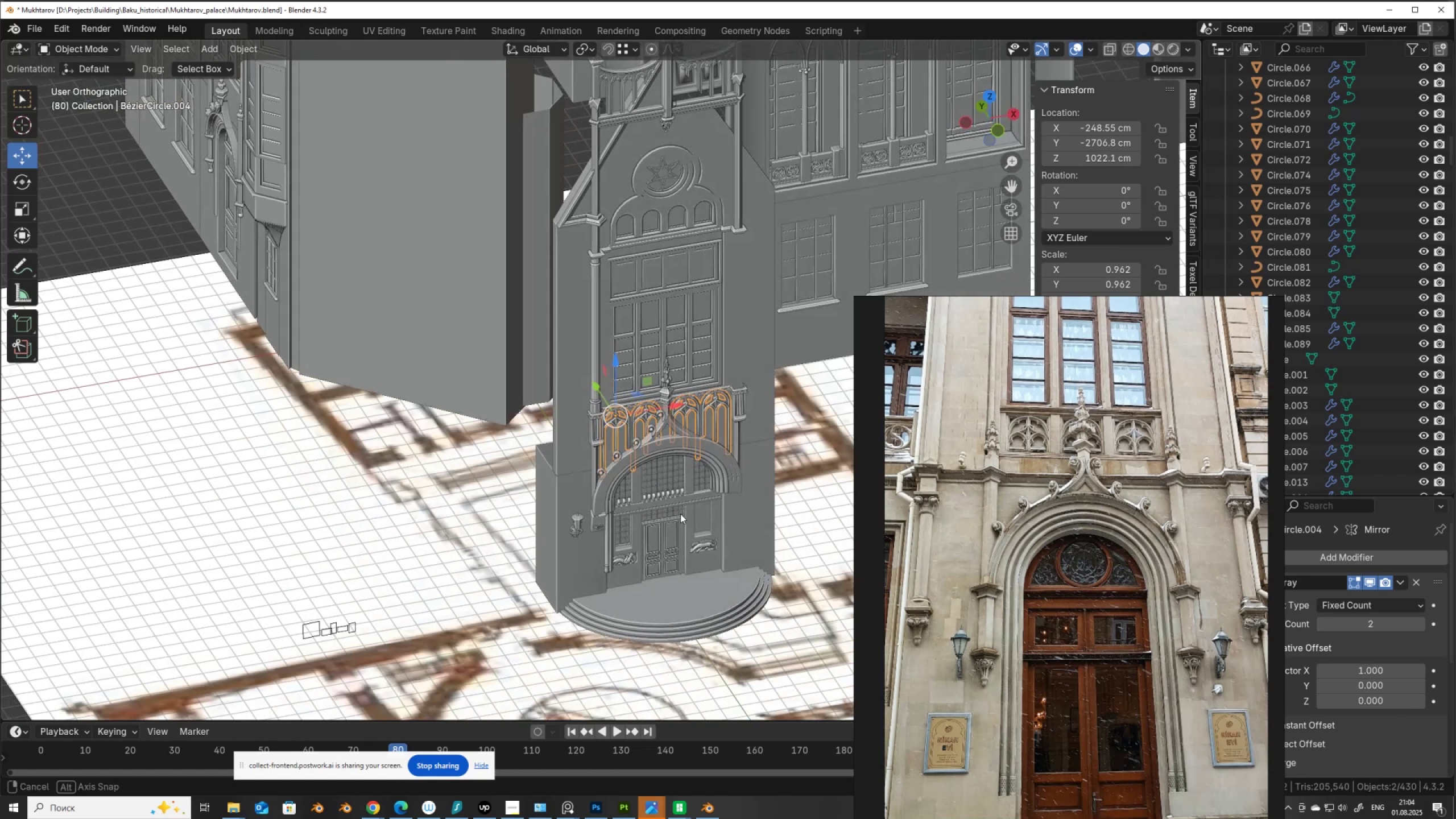 
key(Shift+D)
 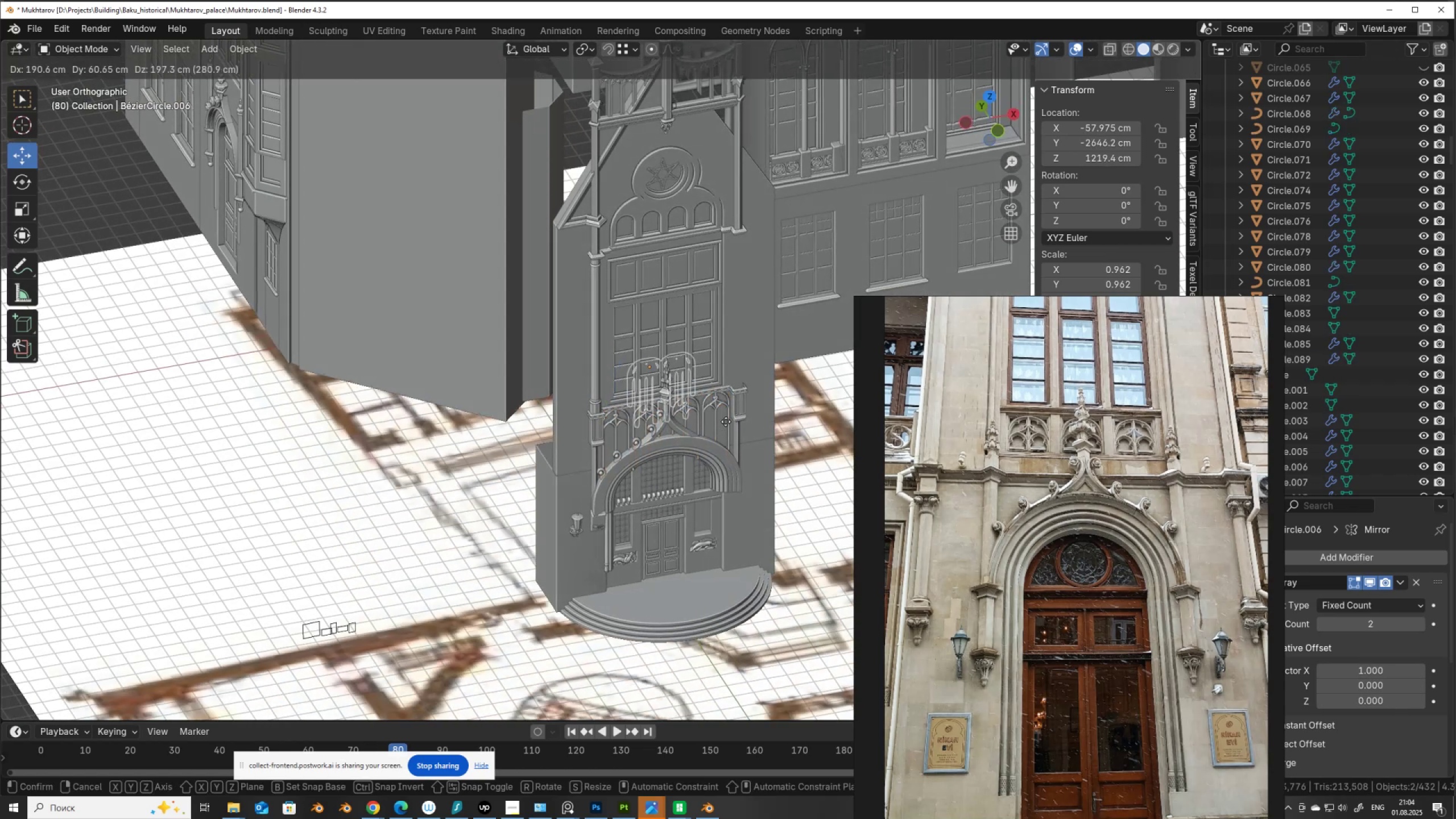 
right_click([726, 421])
 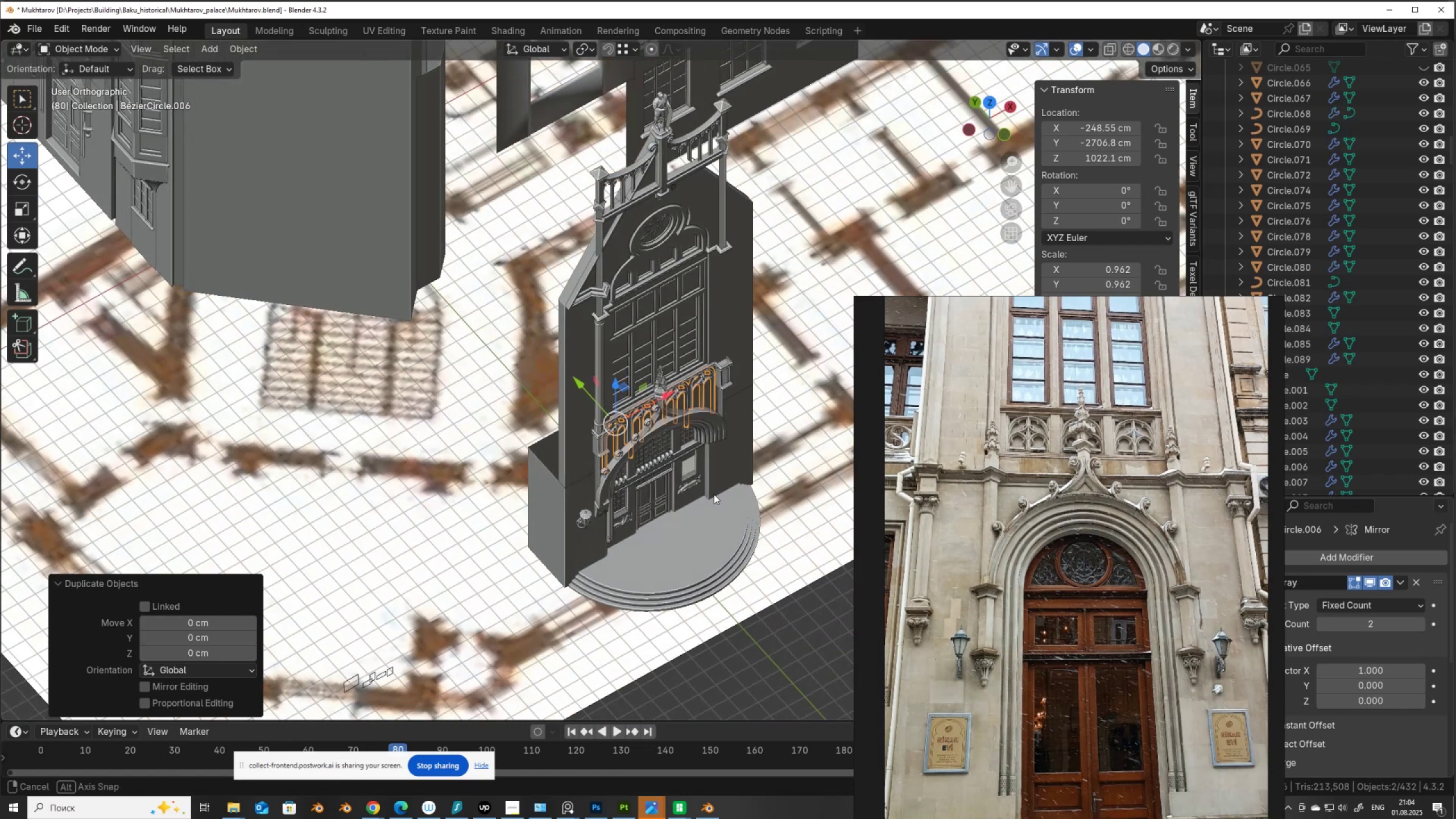 
hold_key(key=AltLeft, duration=1.46)
 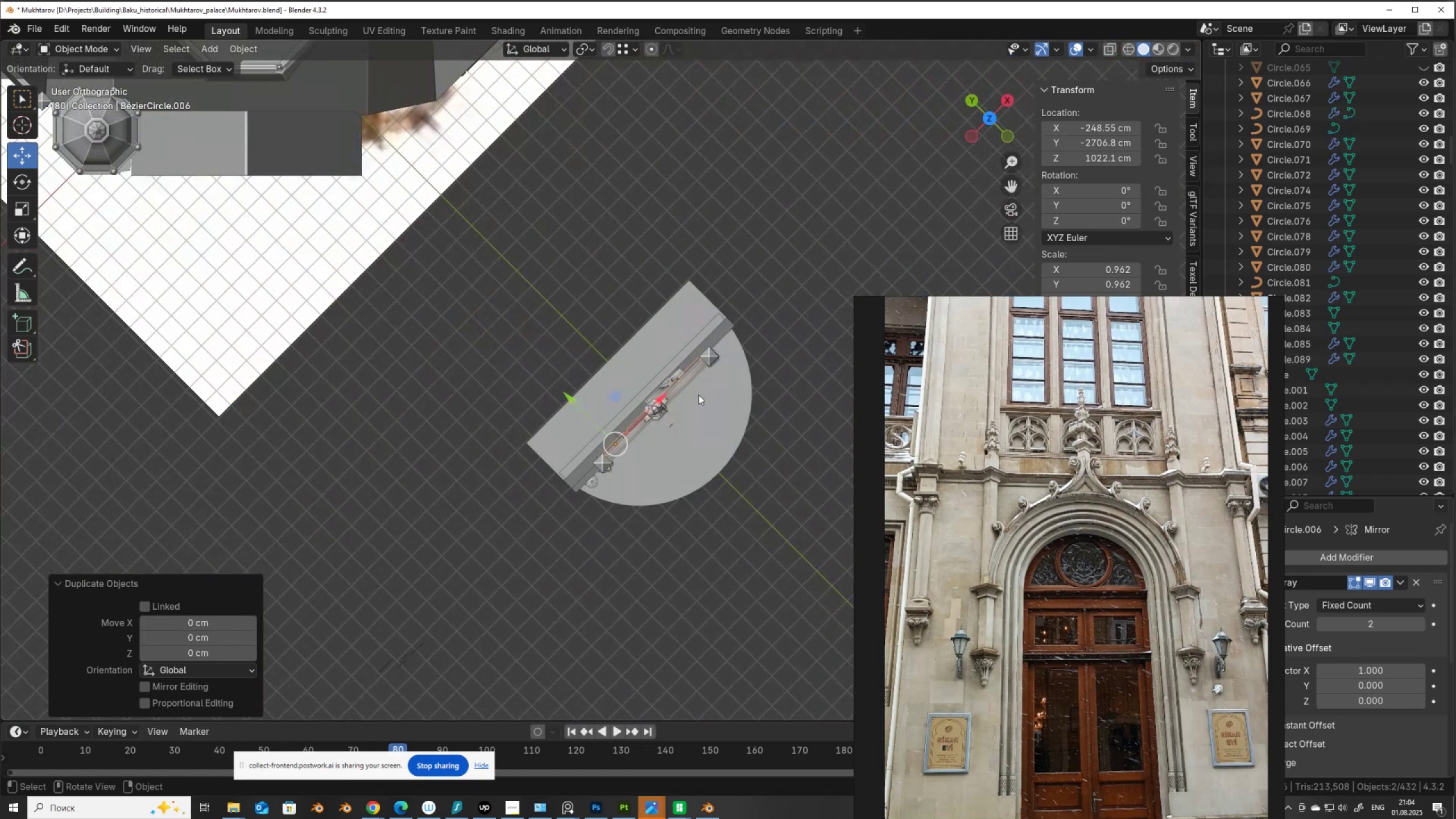 
type(rz)
 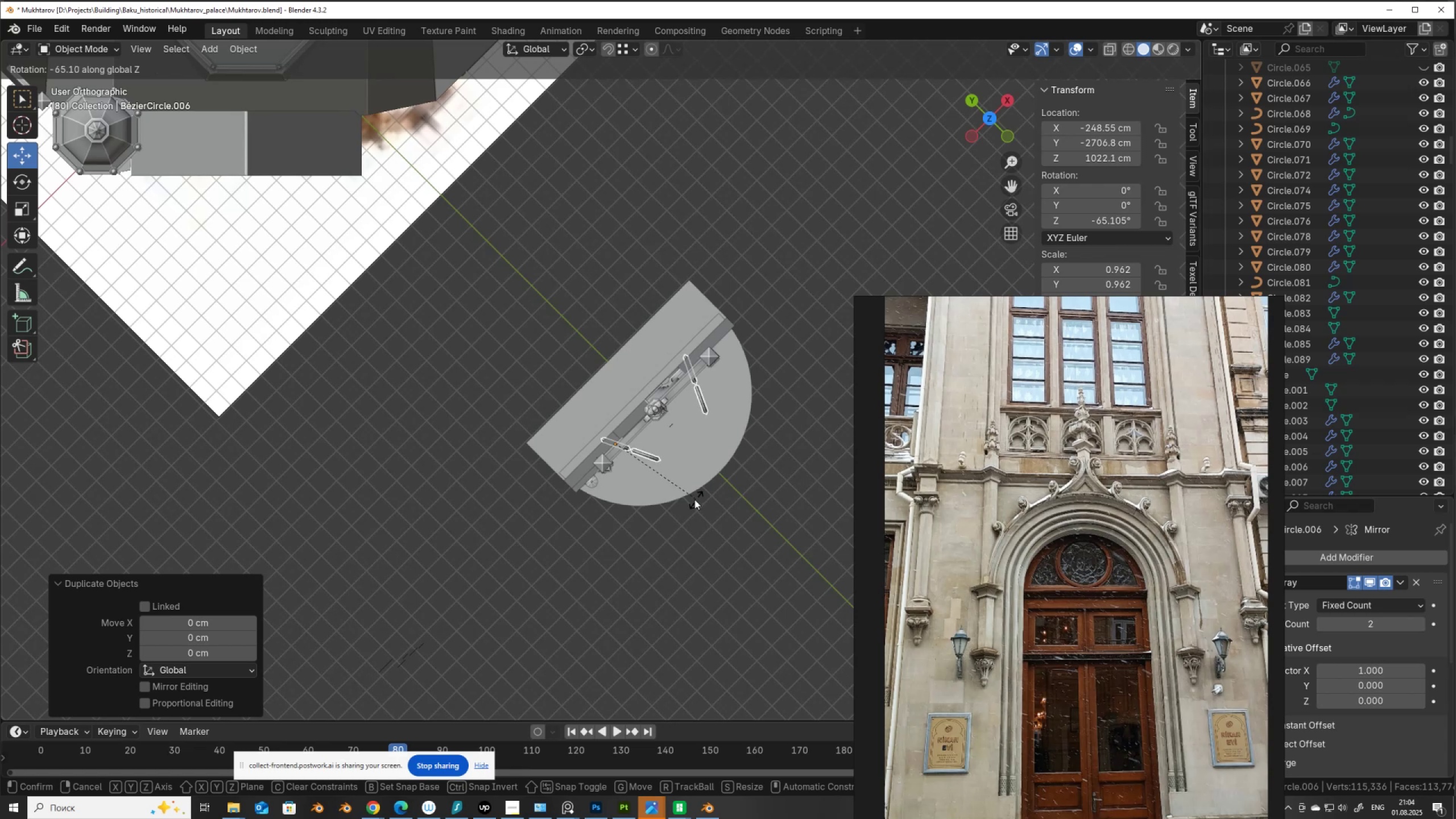 
hold_key(key=ControlLeft, duration=1.08)
left_click([653, 521])
 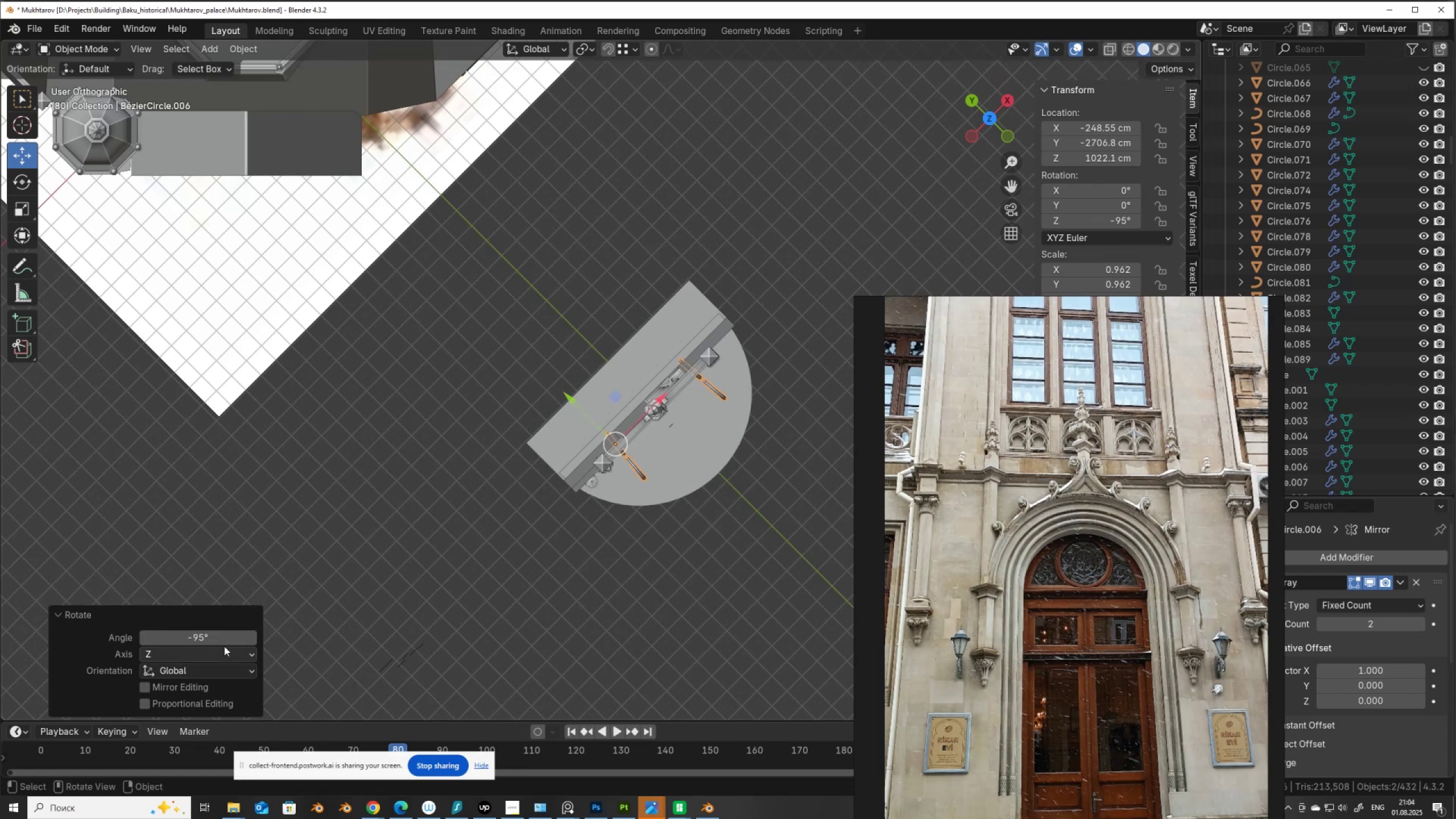 
left_click([212, 642])
 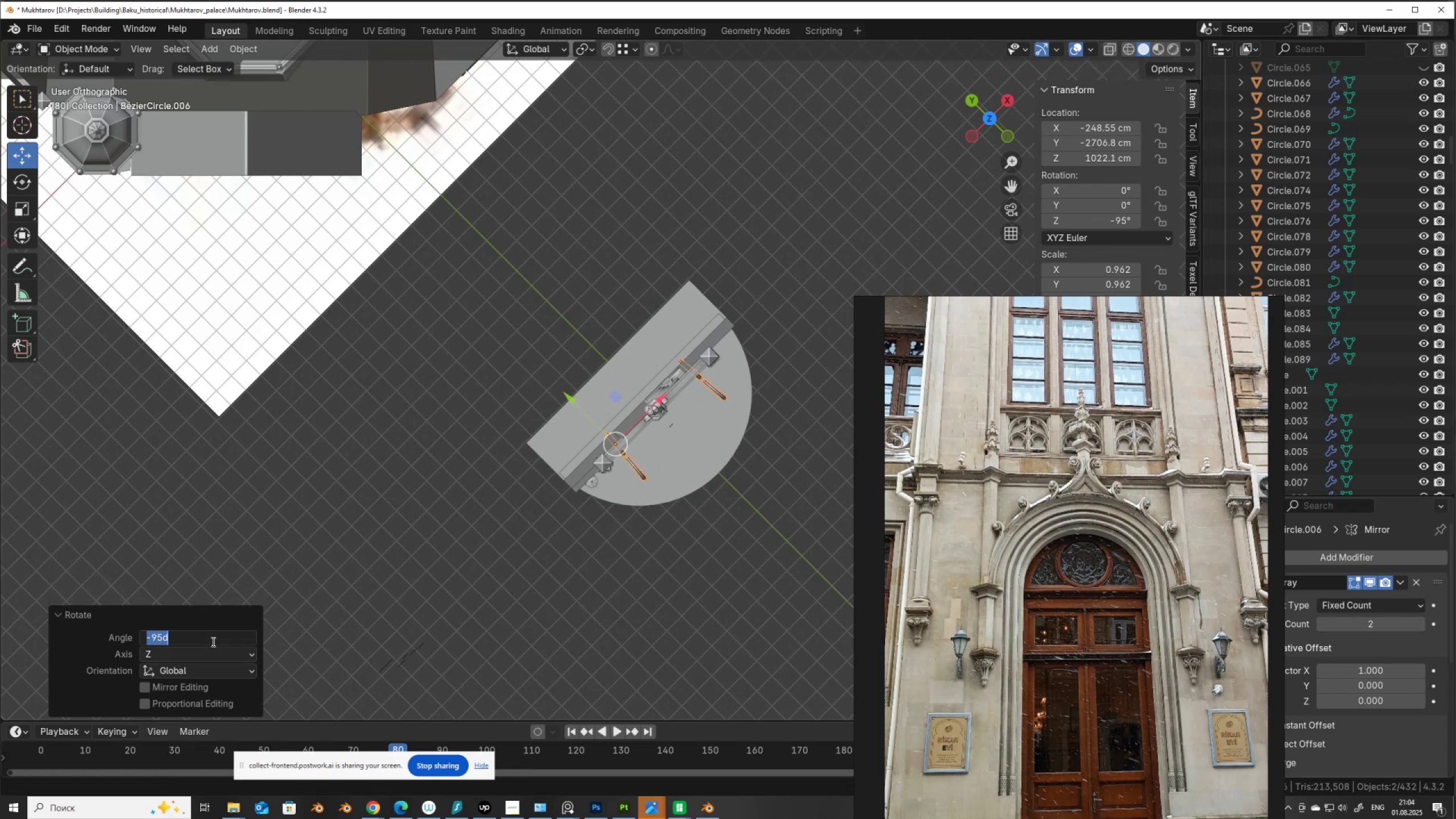 
key(NumpadSubtract)
 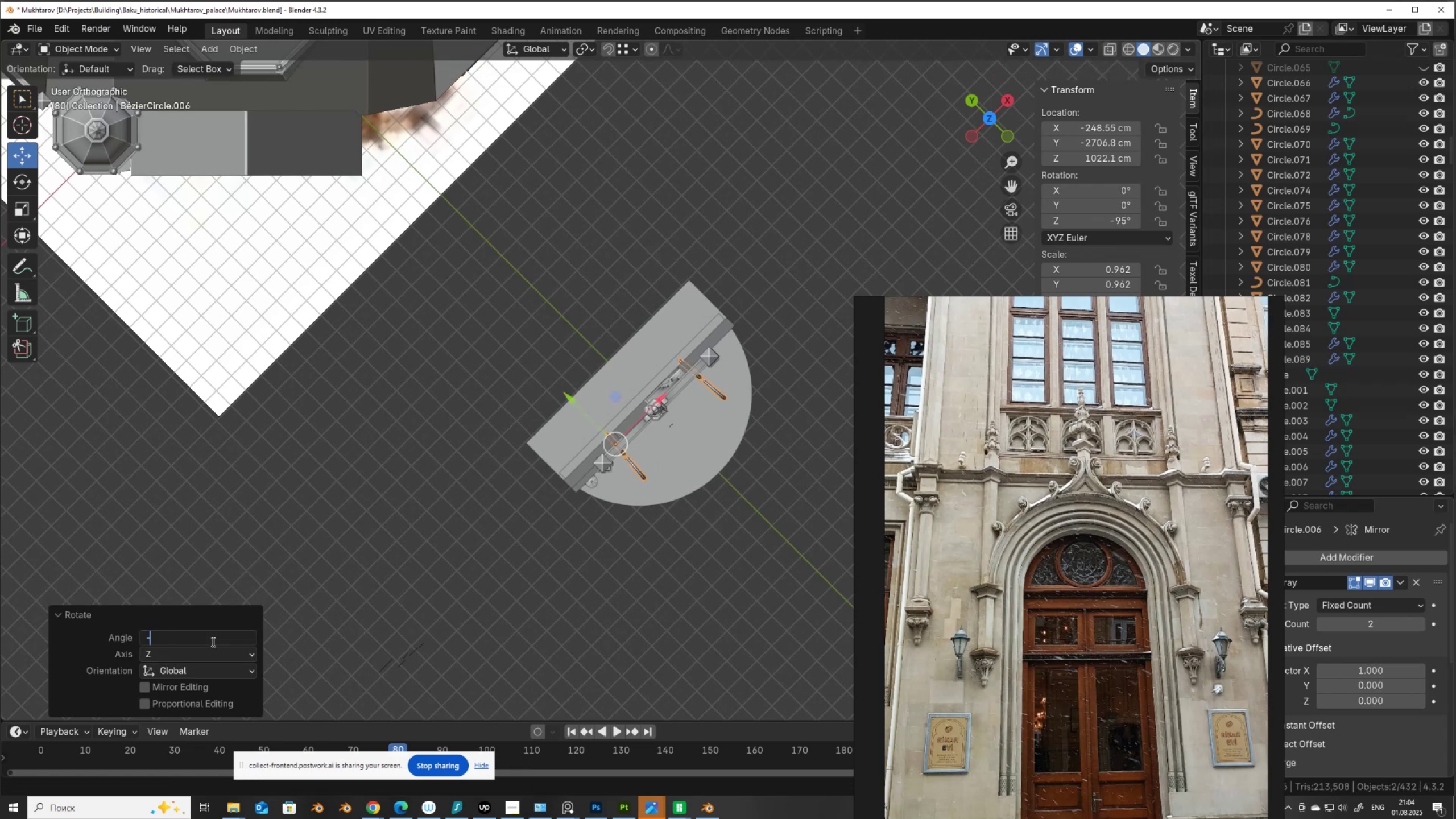 
key(Numpad9)
 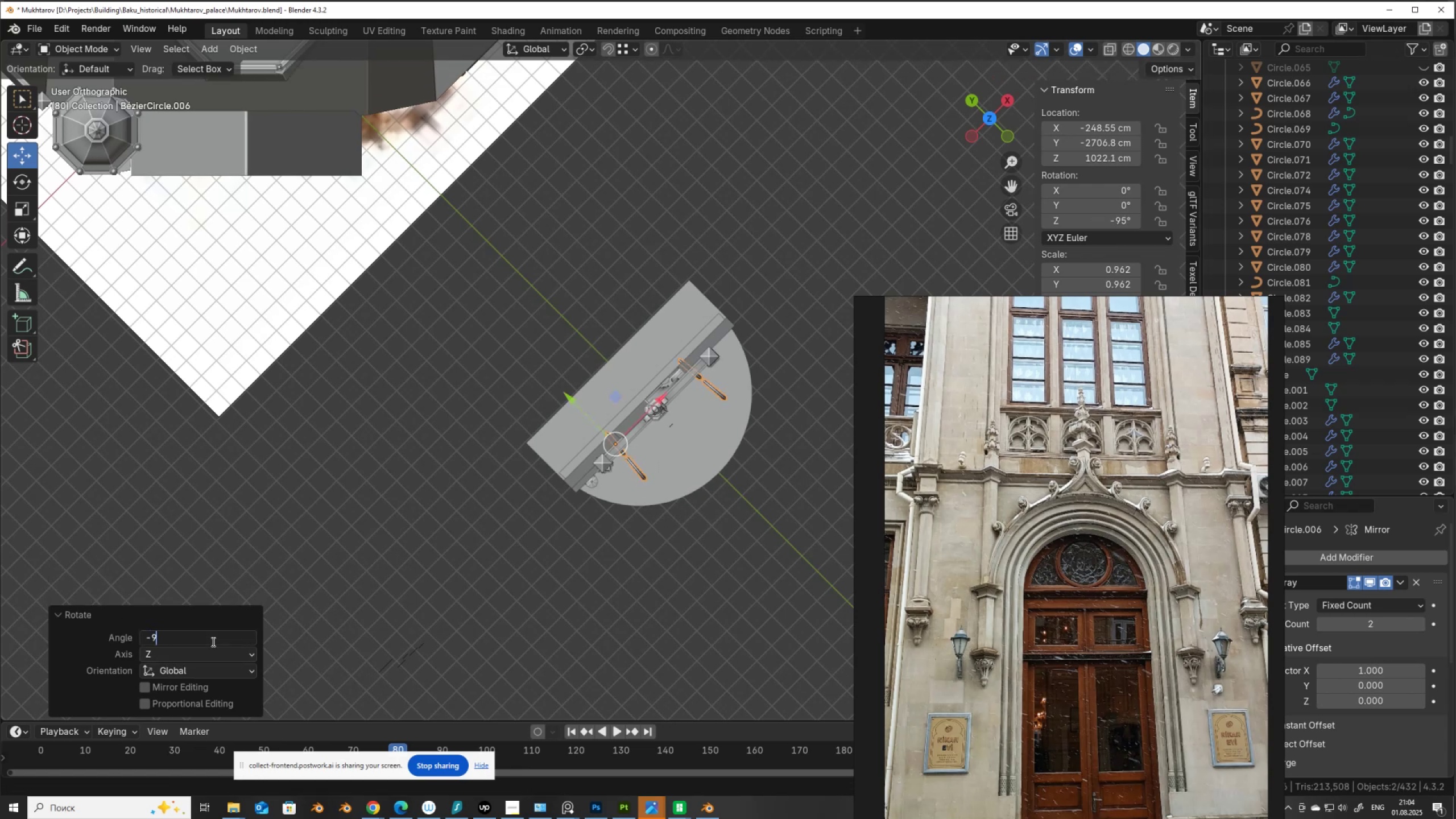 
key(Numpad0)
 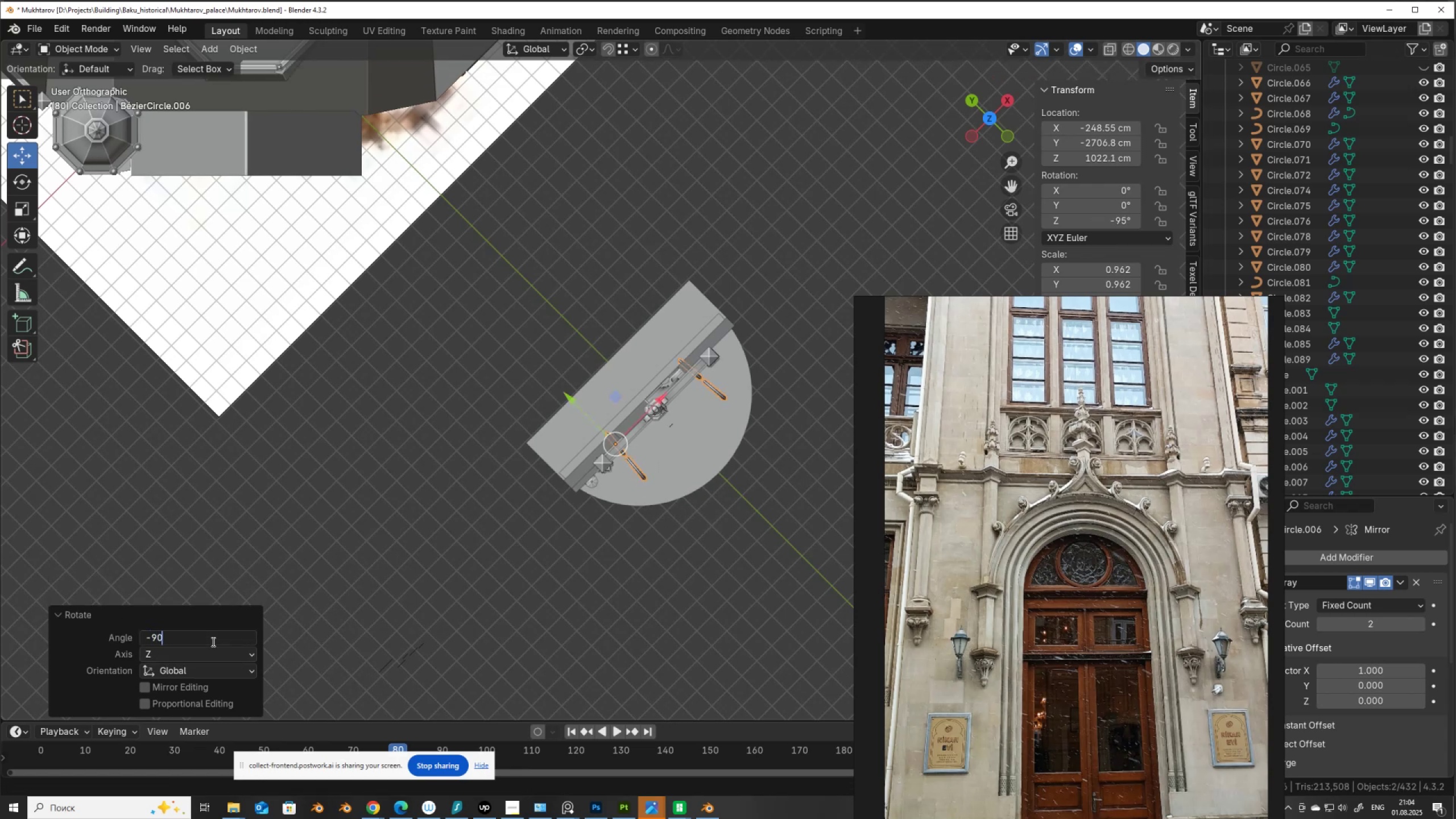 
key(NumpadEnter)
 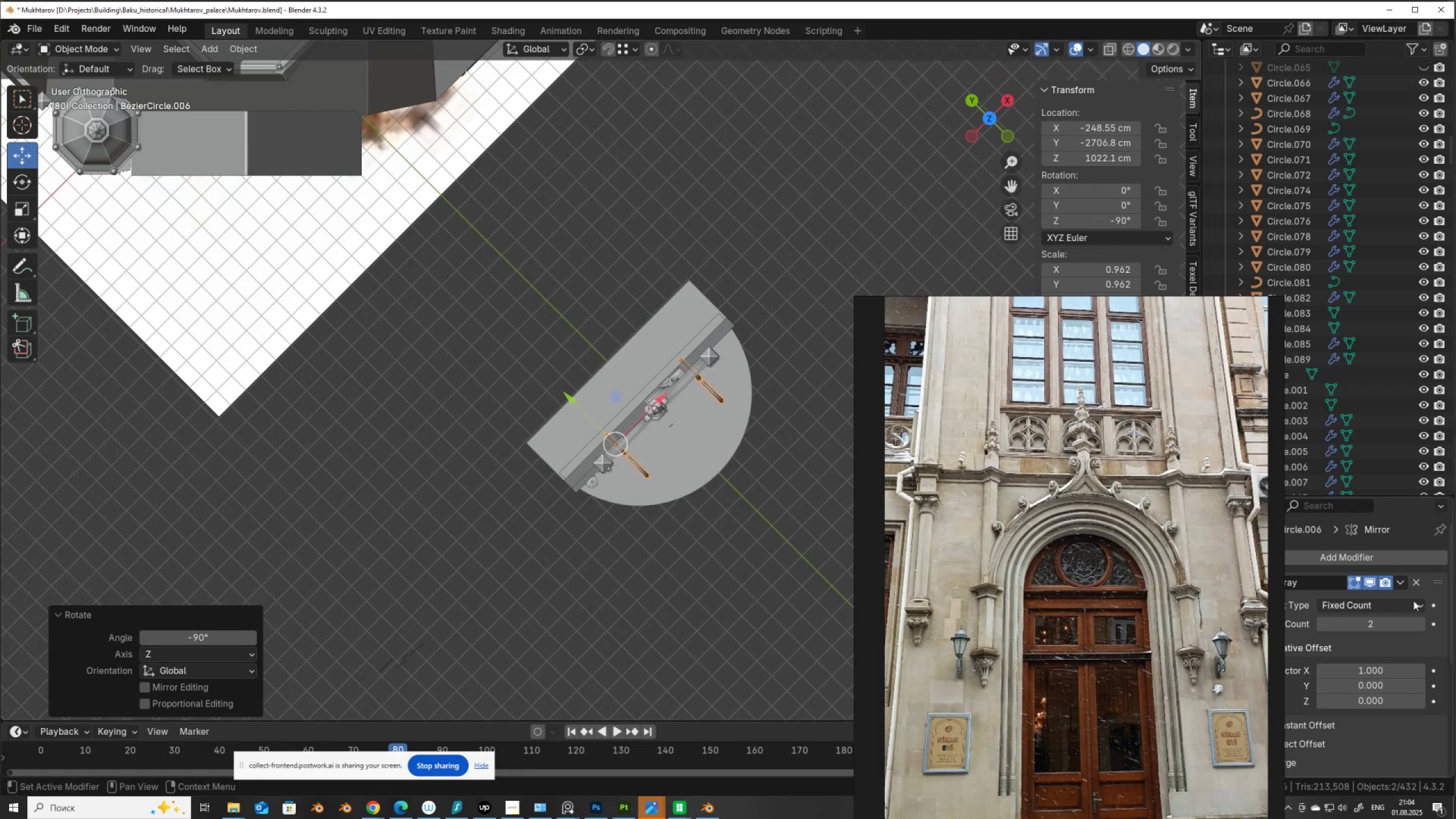 
left_click([1417, 582])
 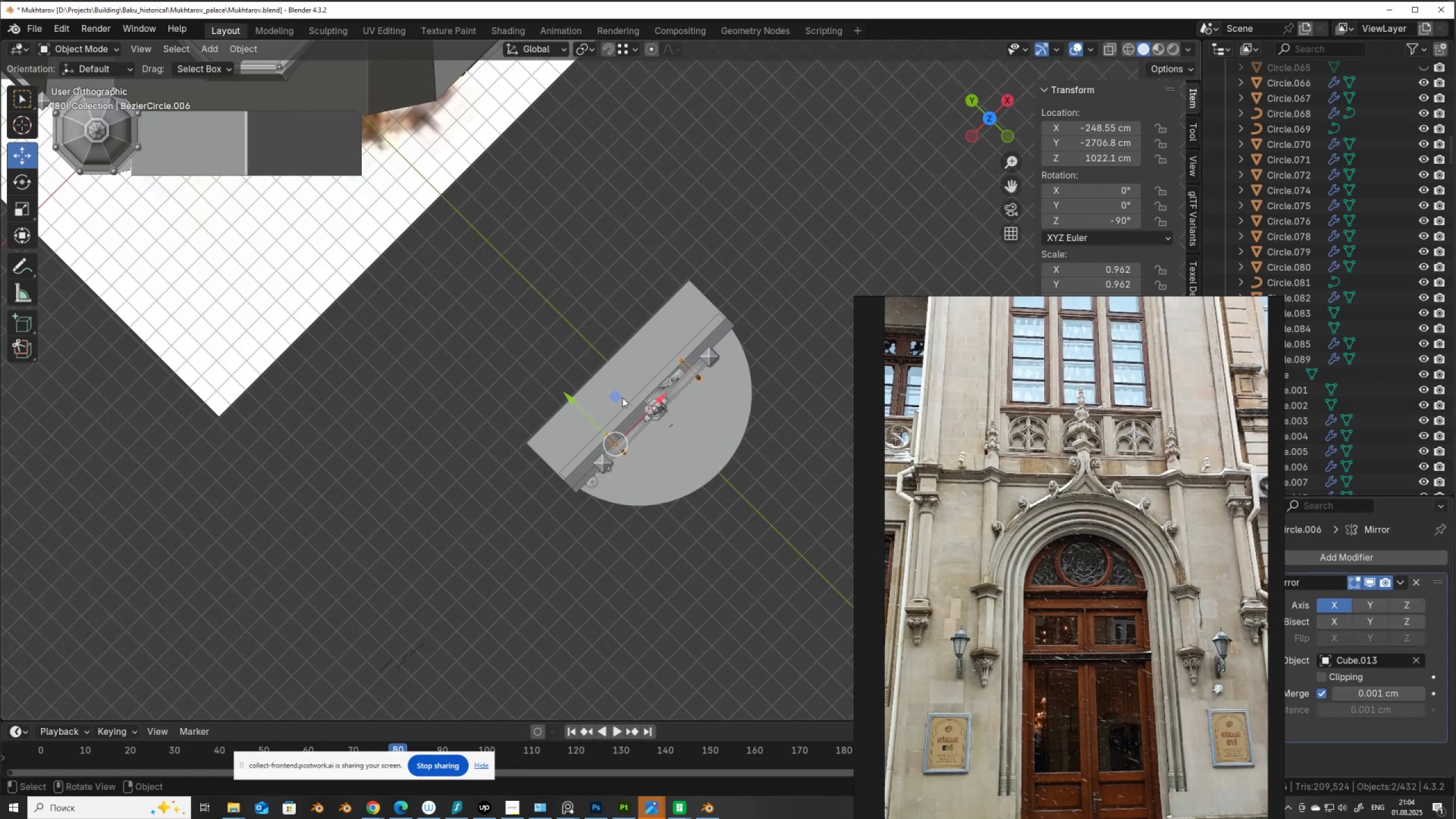 
left_click_drag(start_coordinate=[611, 395], to_coordinate=[192, 226])
 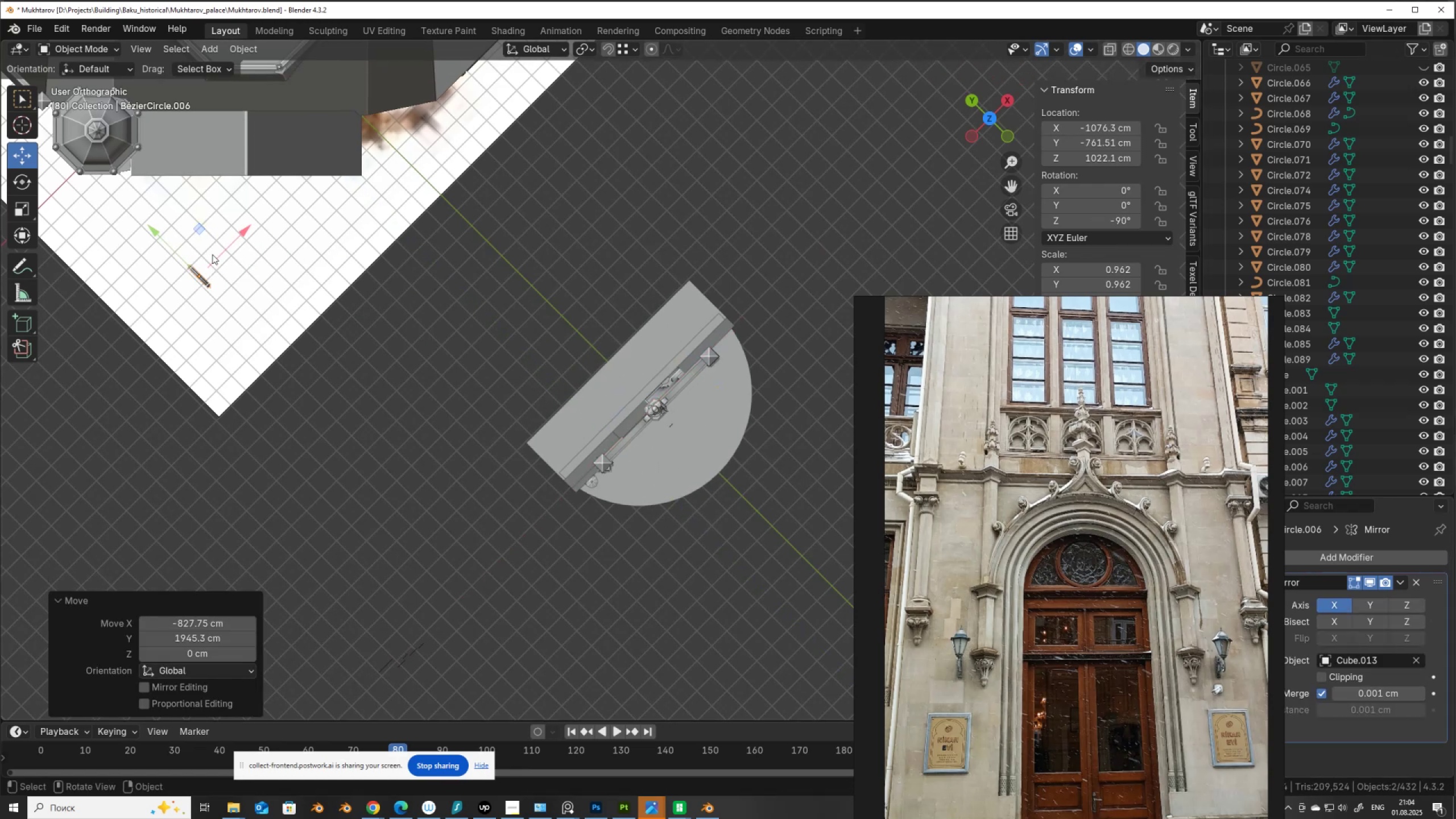 
hold_key(key=ShiftLeft, duration=0.62)
 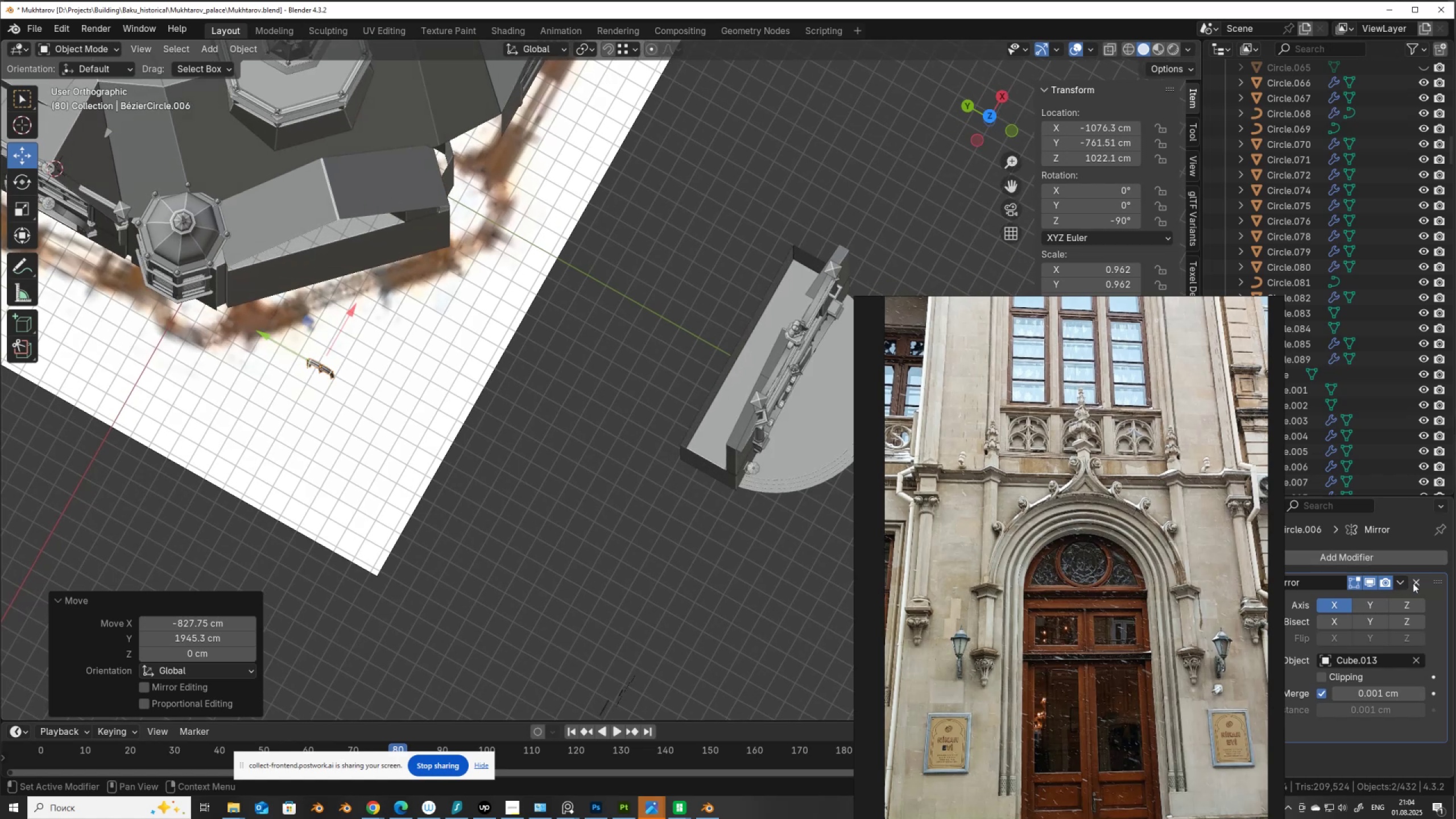 
left_click([1416, 585])
 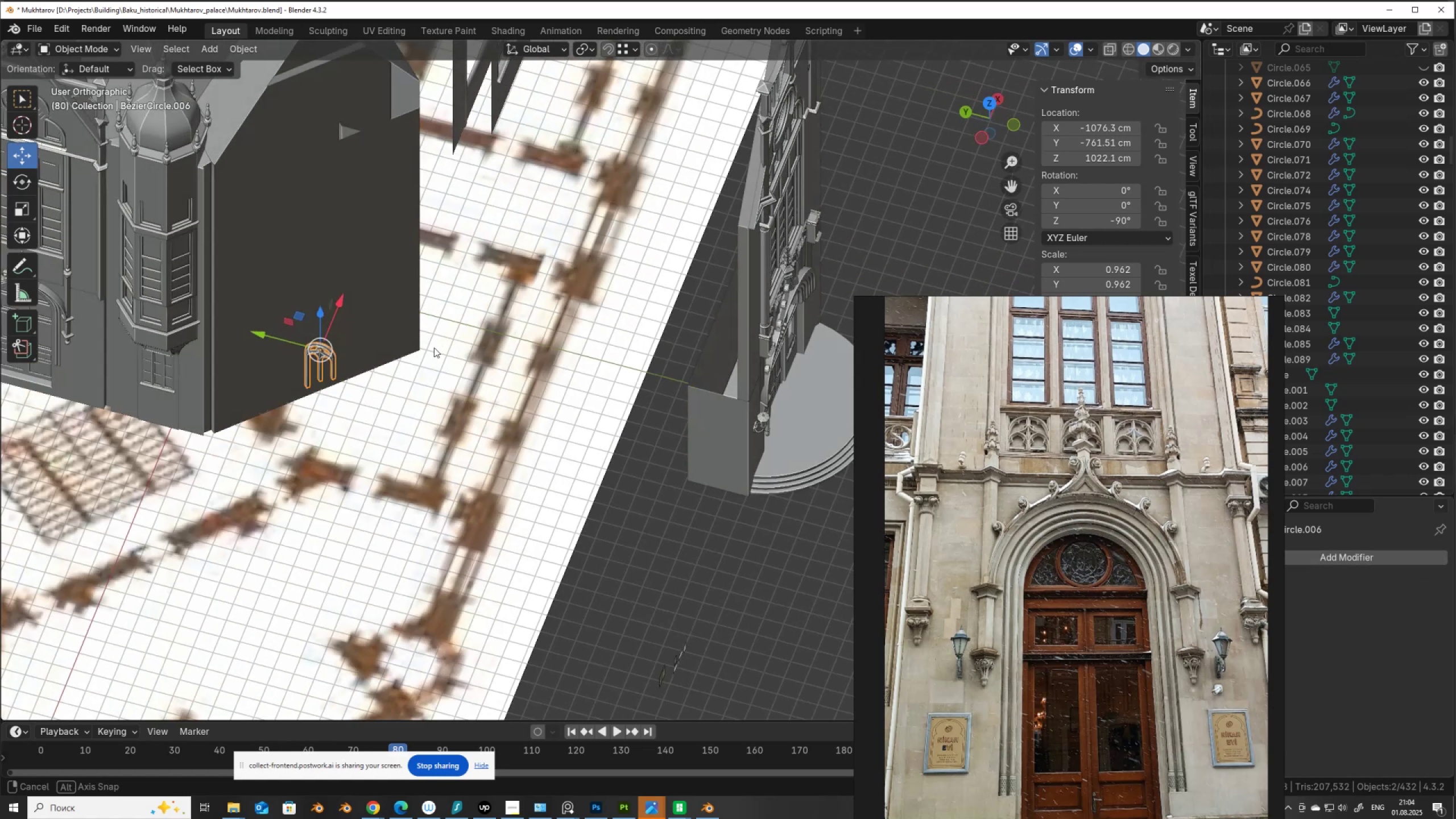 
hold_key(key=ShiftLeft, duration=0.42)
 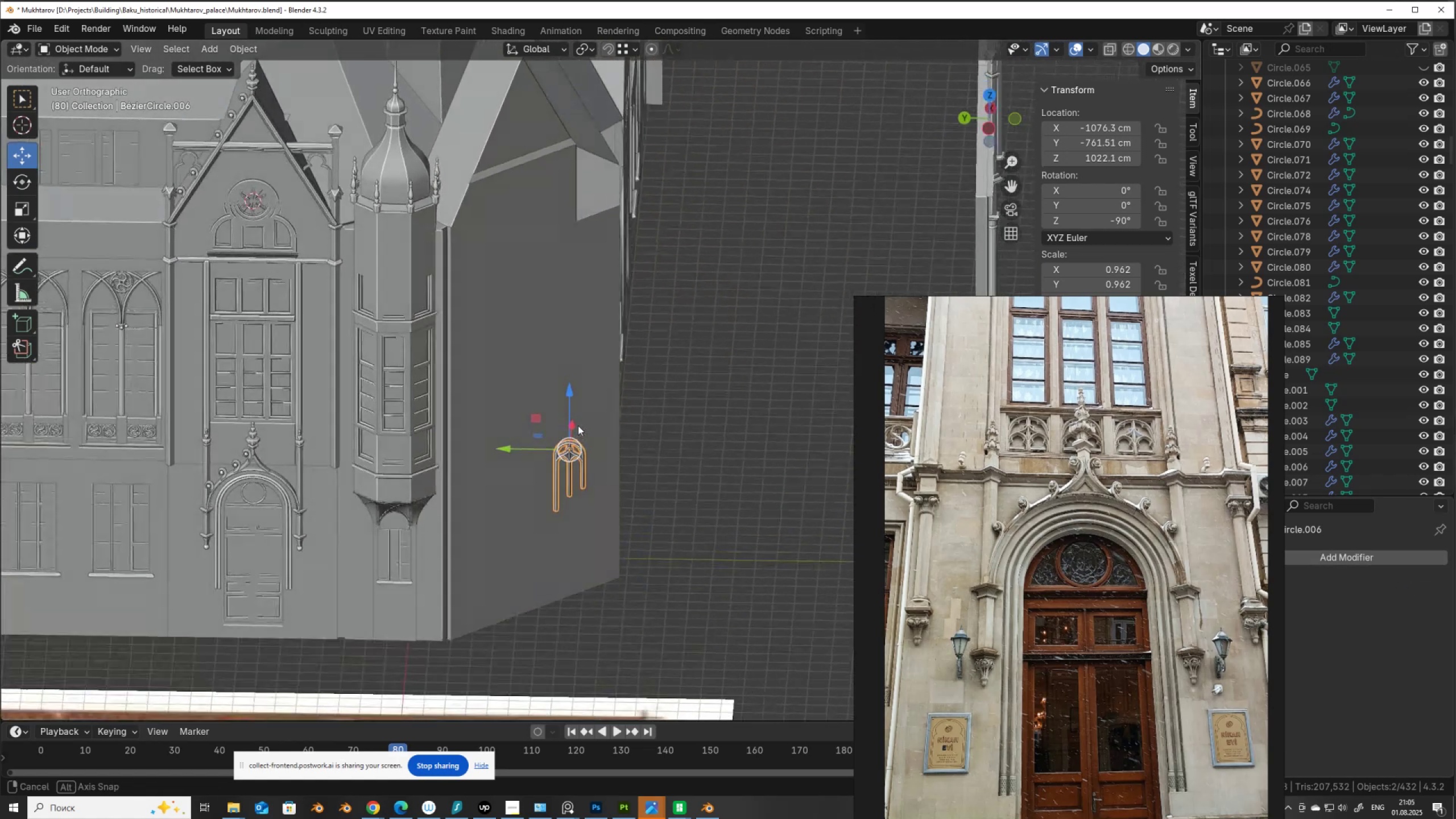 
hold_key(key=AltLeft, duration=0.54)
 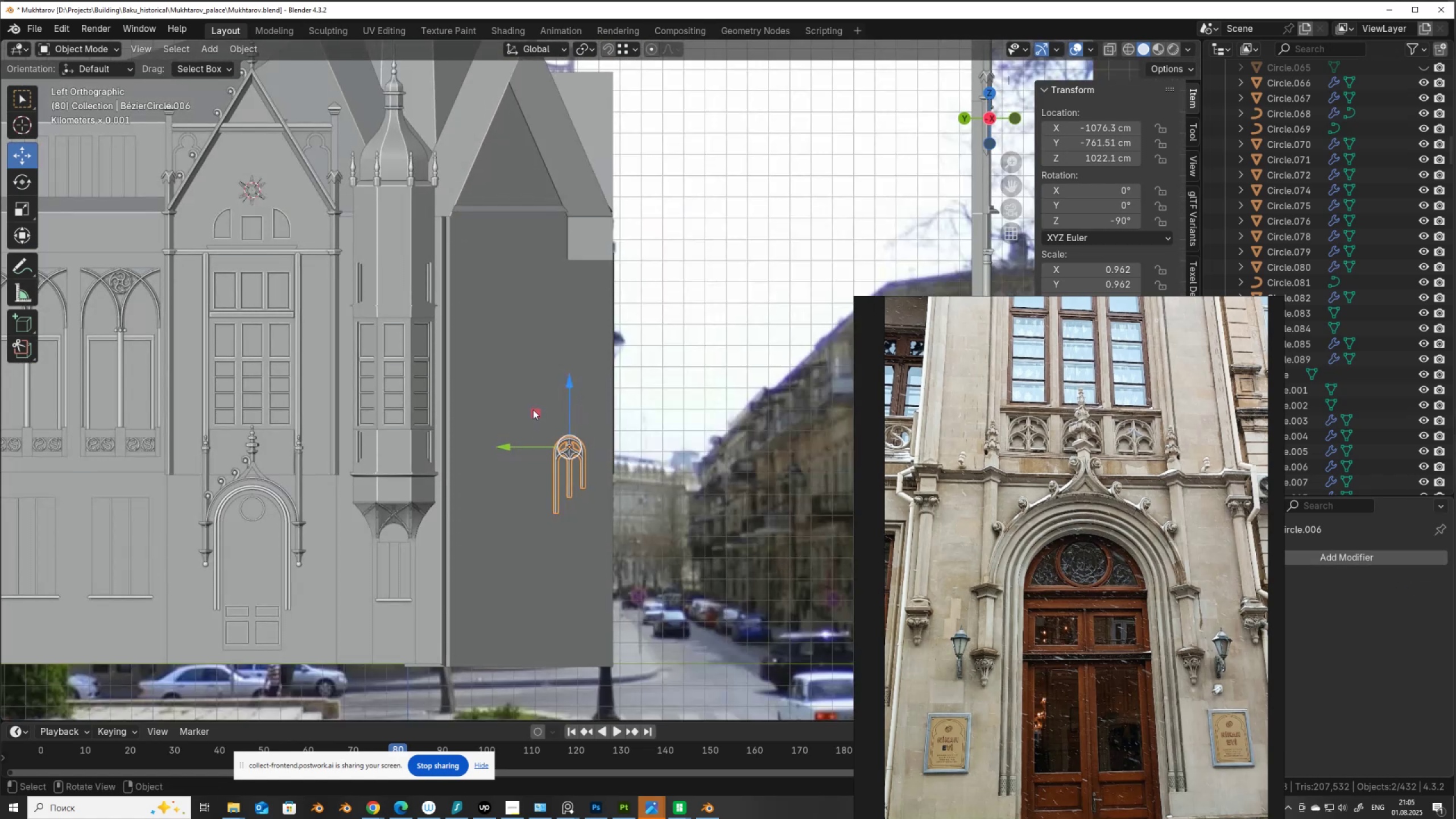 
left_click_drag(start_coordinate=[533, 410], to_coordinate=[189, 405])
 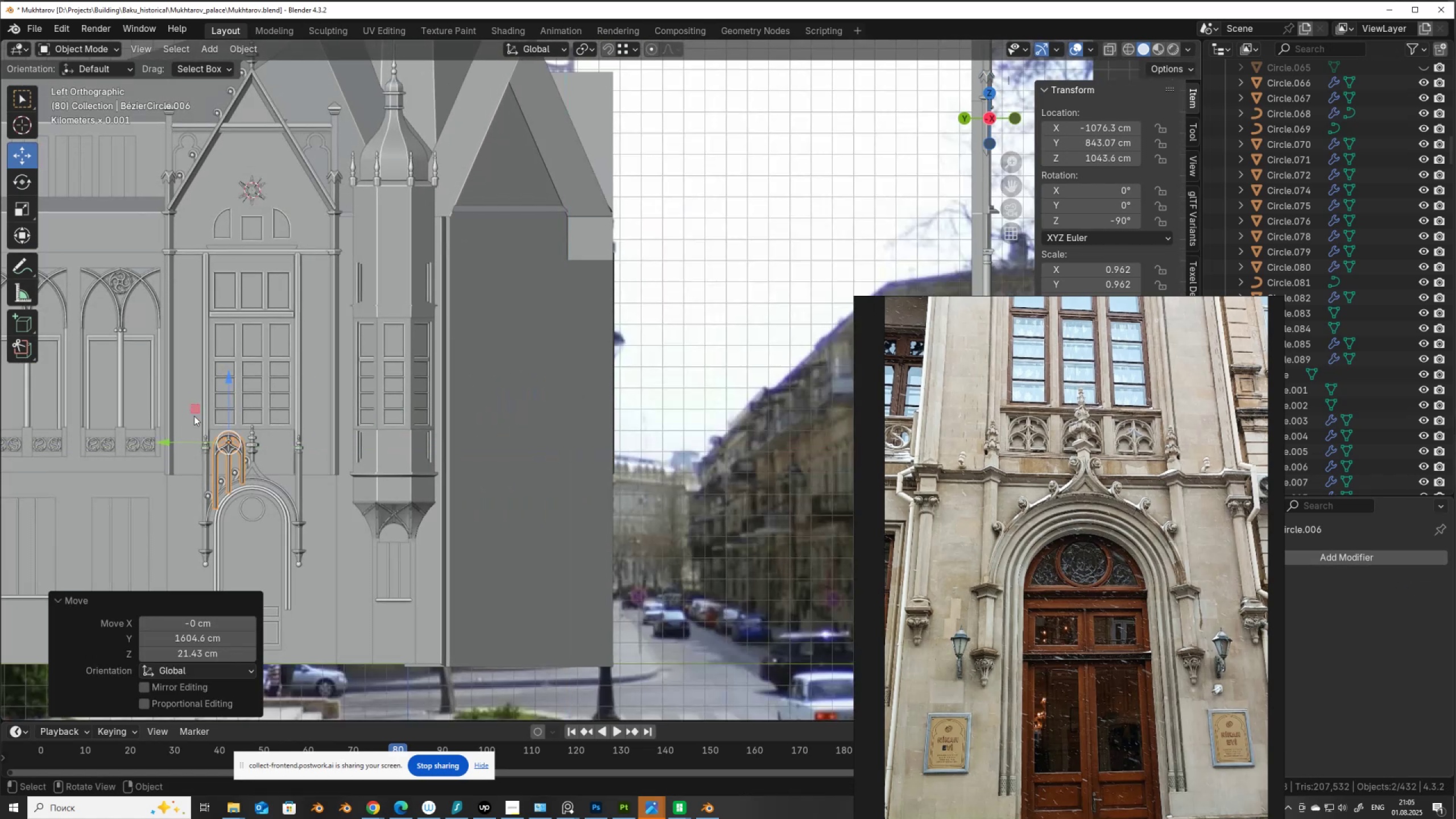 
hold_key(key=ShiftLeft, duration=0.54)
 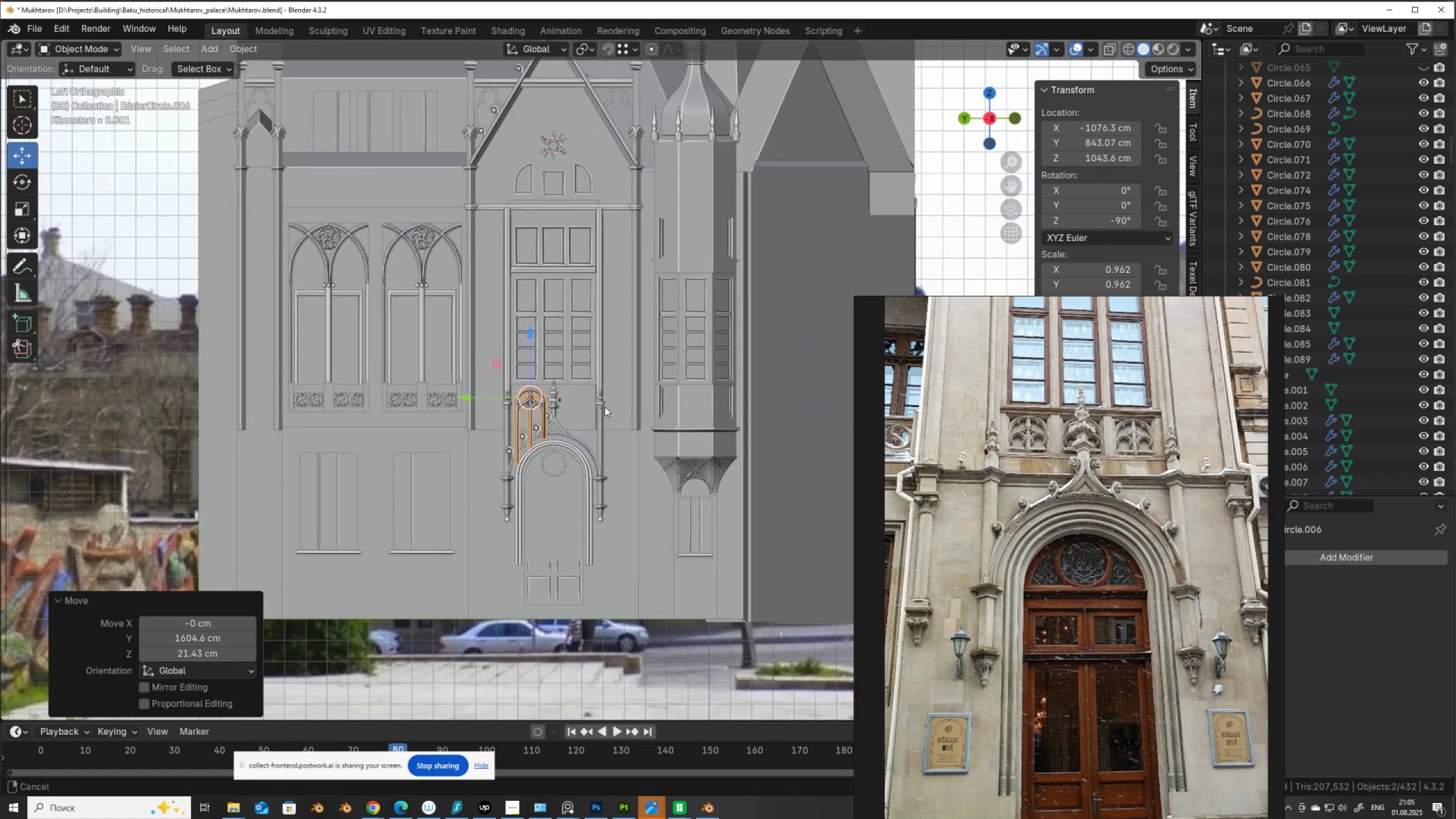 
scroll: coordinate [568, 409], scroll_direction: up, amount: 11.0
 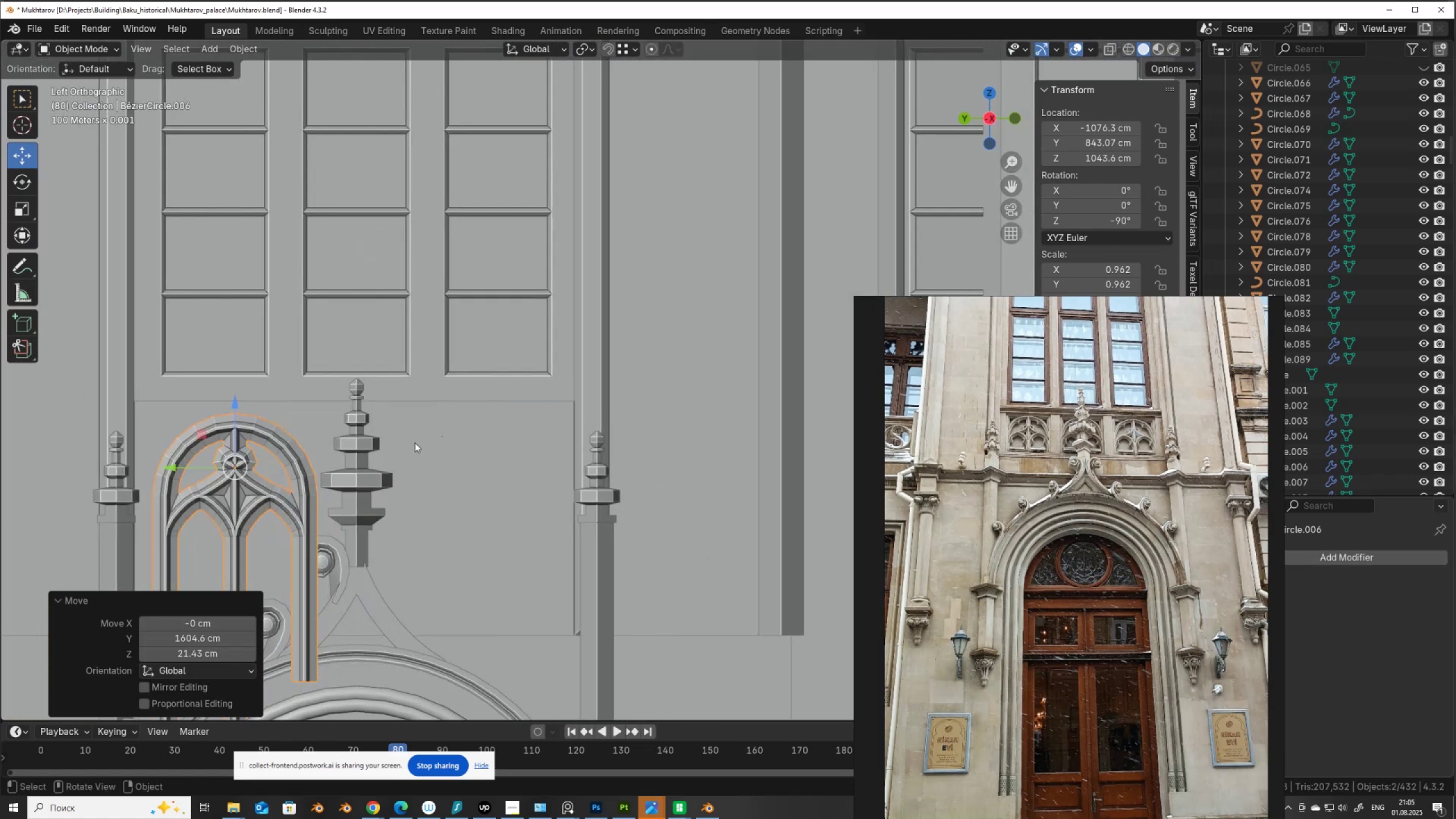 
hold_key(key=ShiftLeft, duration=0.54)
 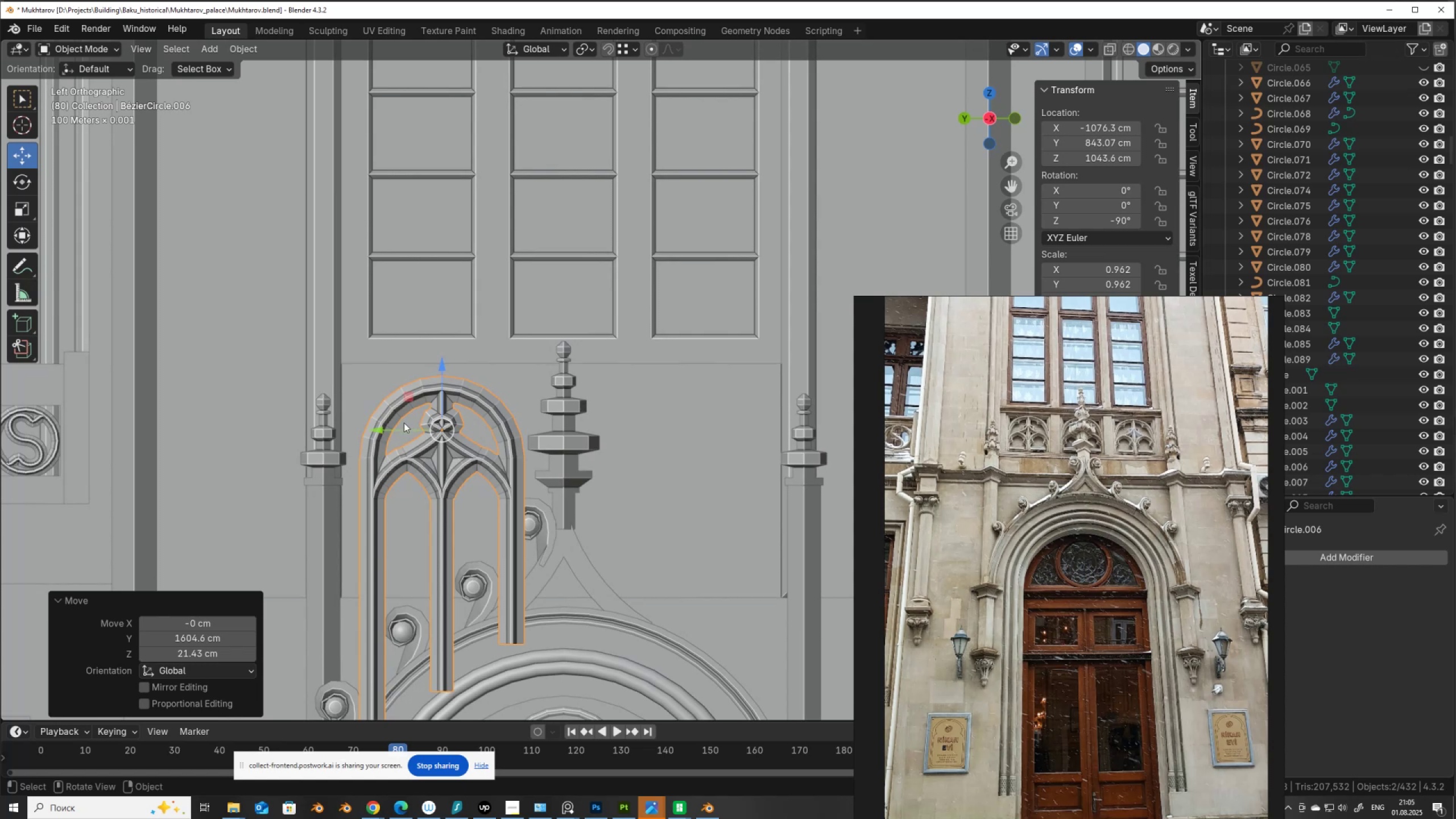 
left_click_drag(start_coordinate=[398, 427], to_coordinate=[377, 427])
 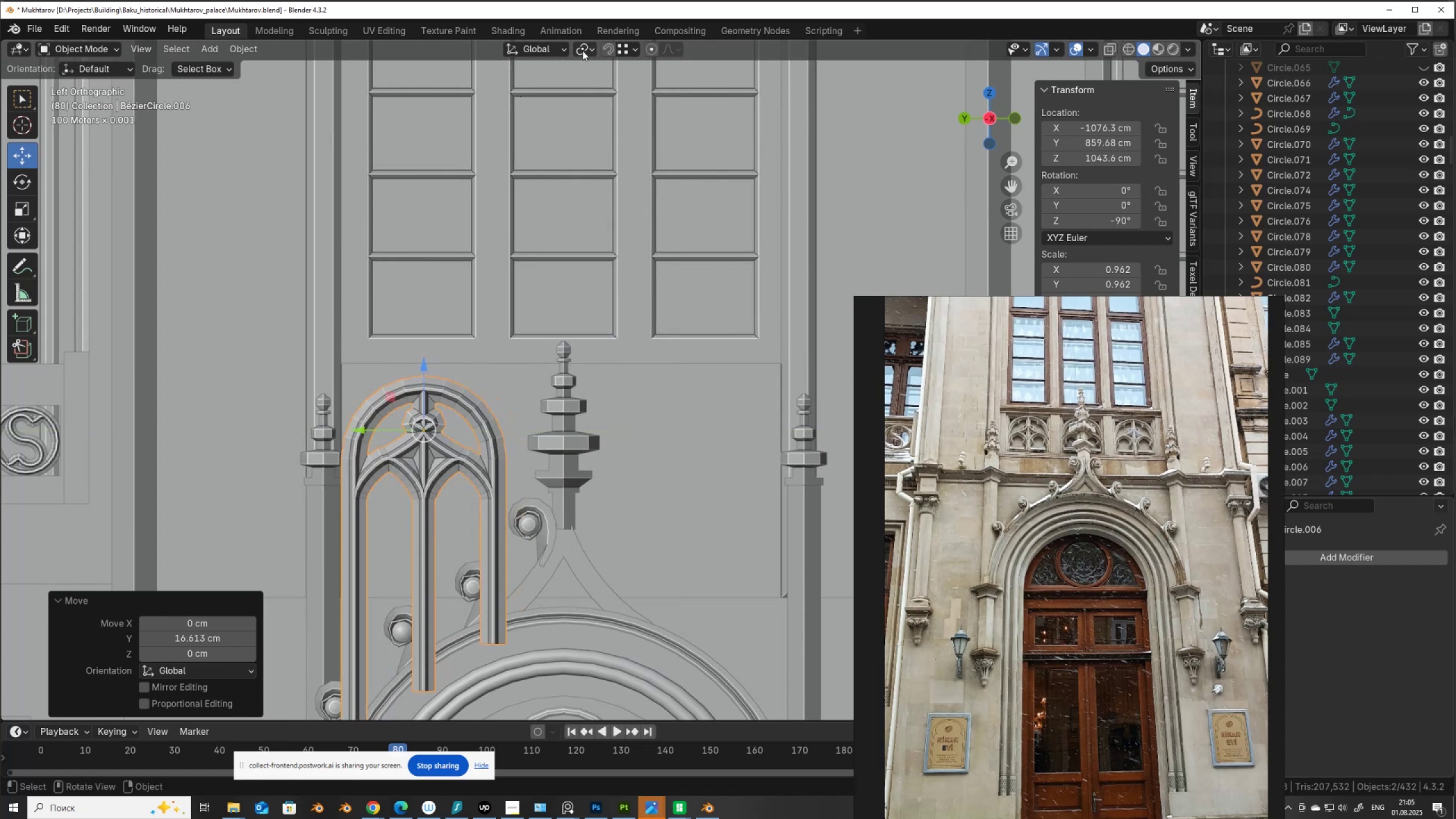 
left_click([585, 51])
 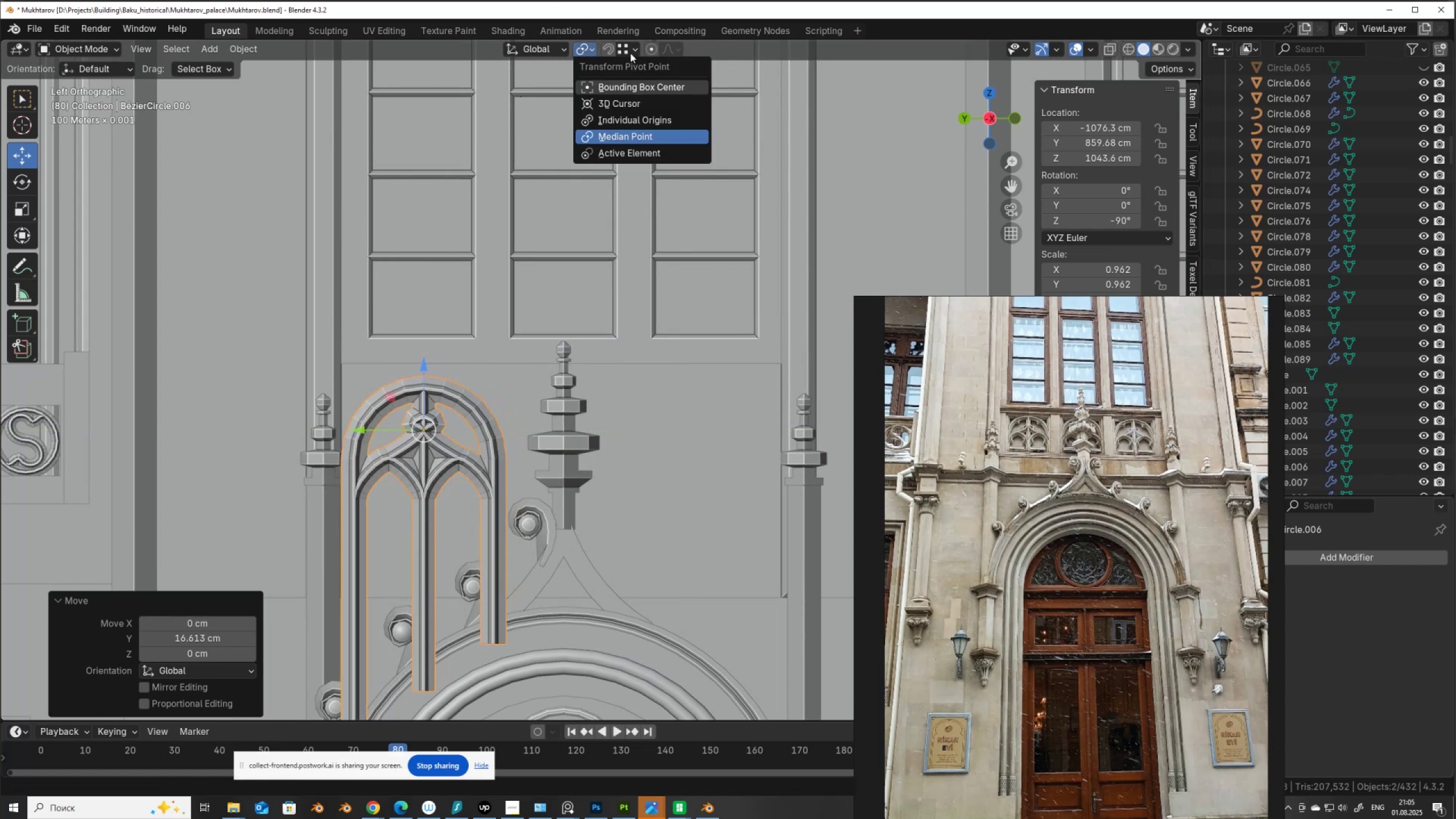 
left_click([635, 51])
 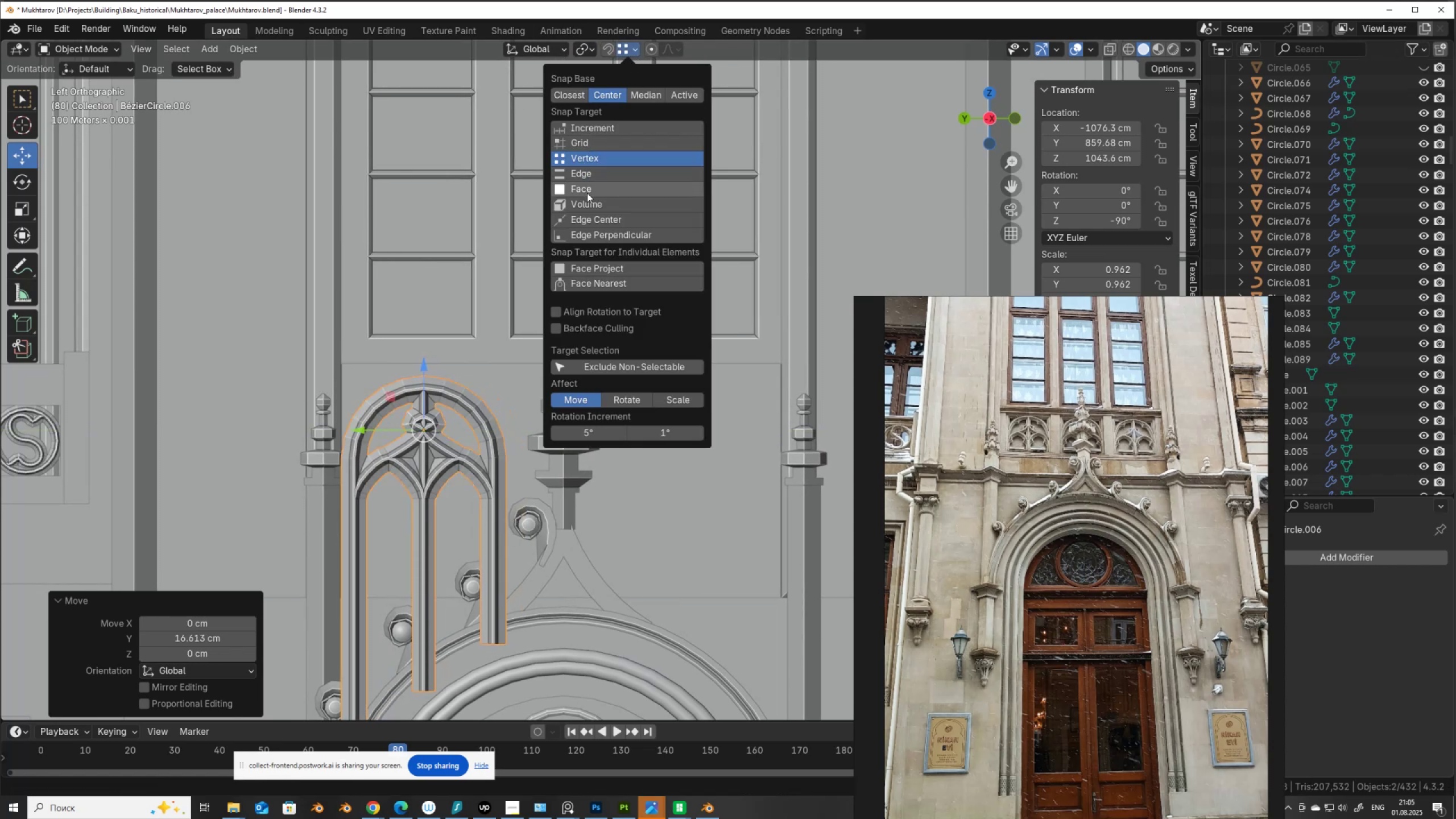 
left_click([590, 219])
 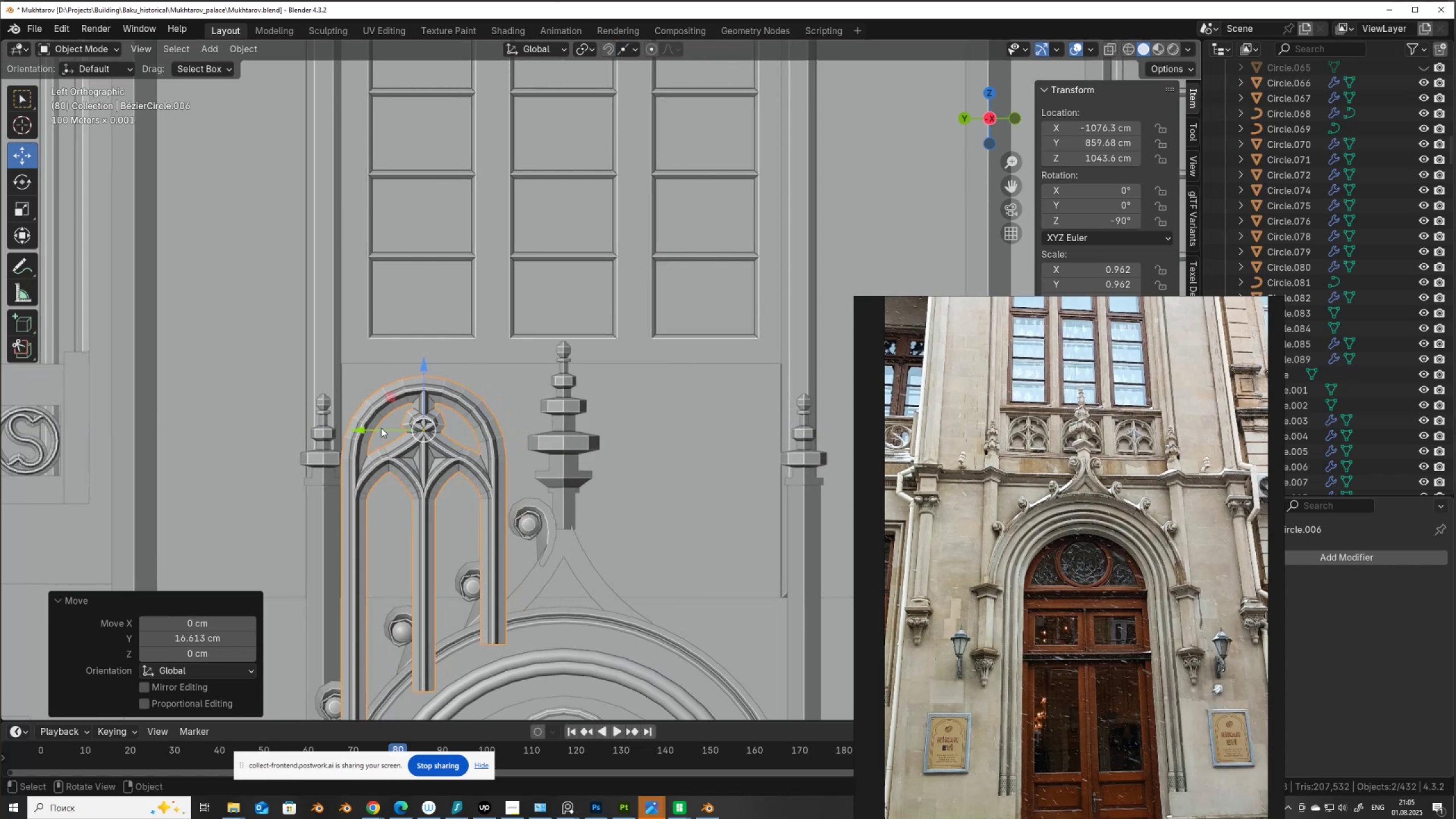 
left_click_drag(start_coordinate=[381, 427], to_coordinate=[417, 339])
 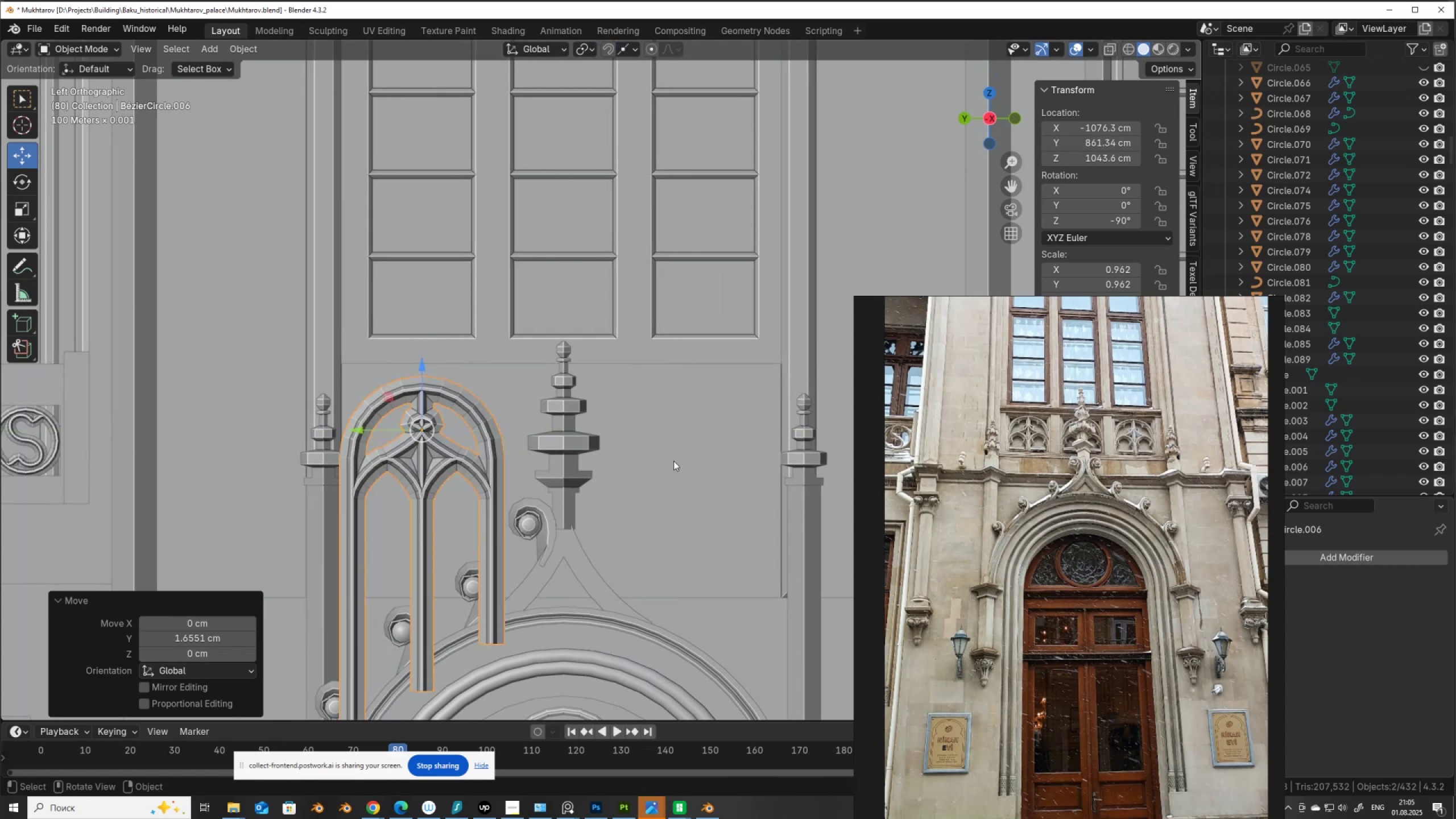 
hold_key(key=ControlLeft, duration=0.69)
 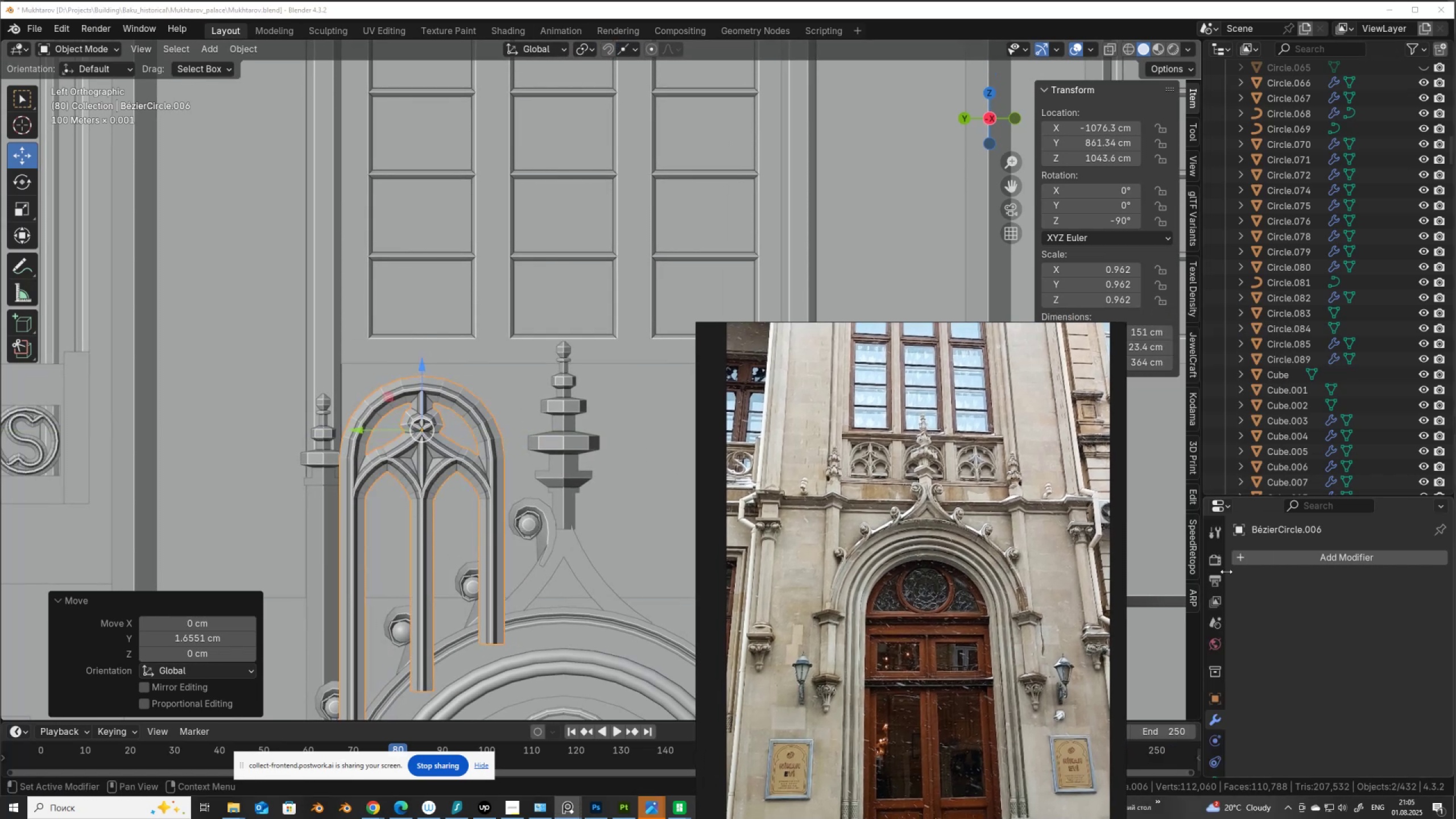 
left_click([1313, 560])
 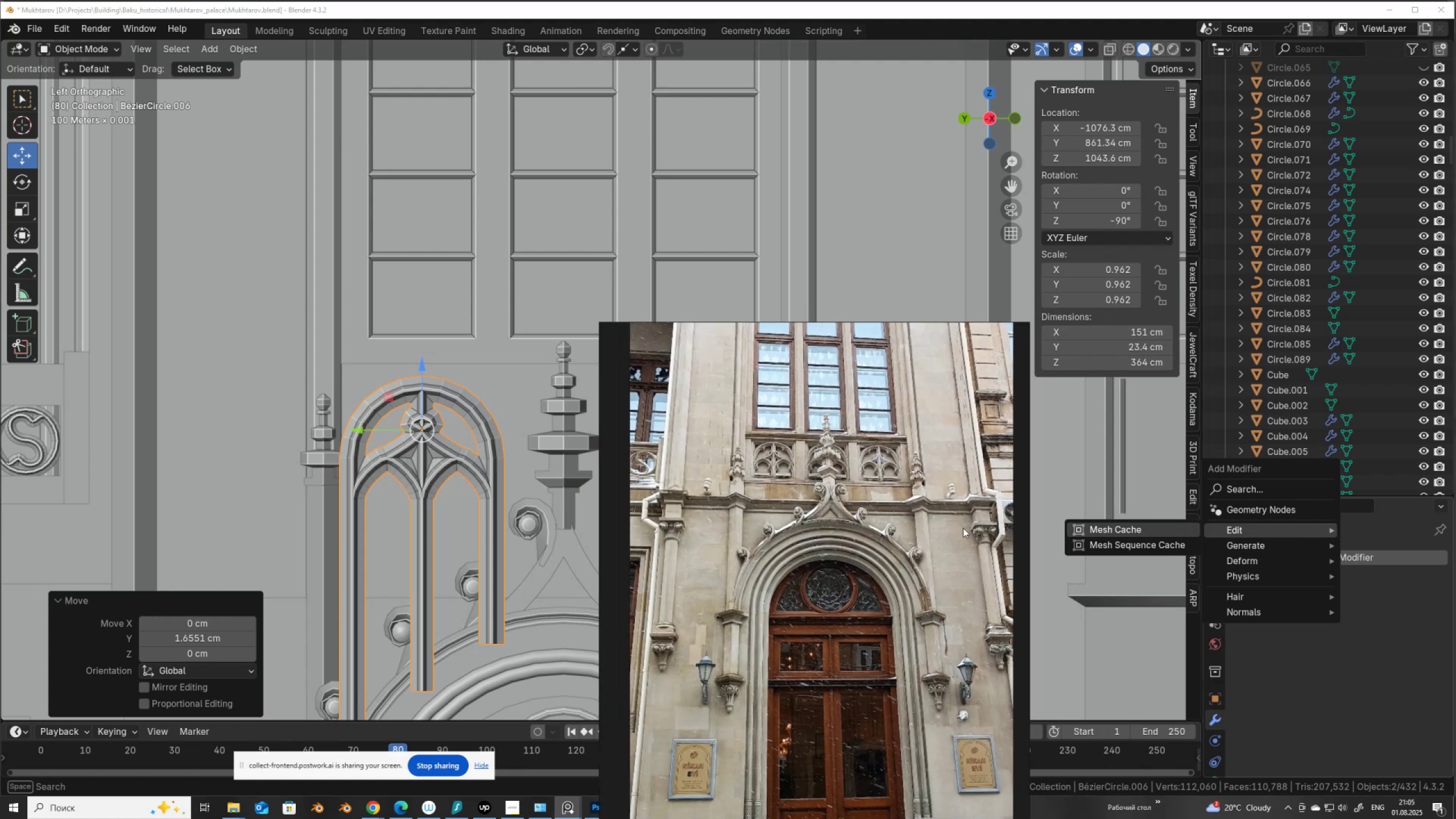 
left_click([1256, 548])
 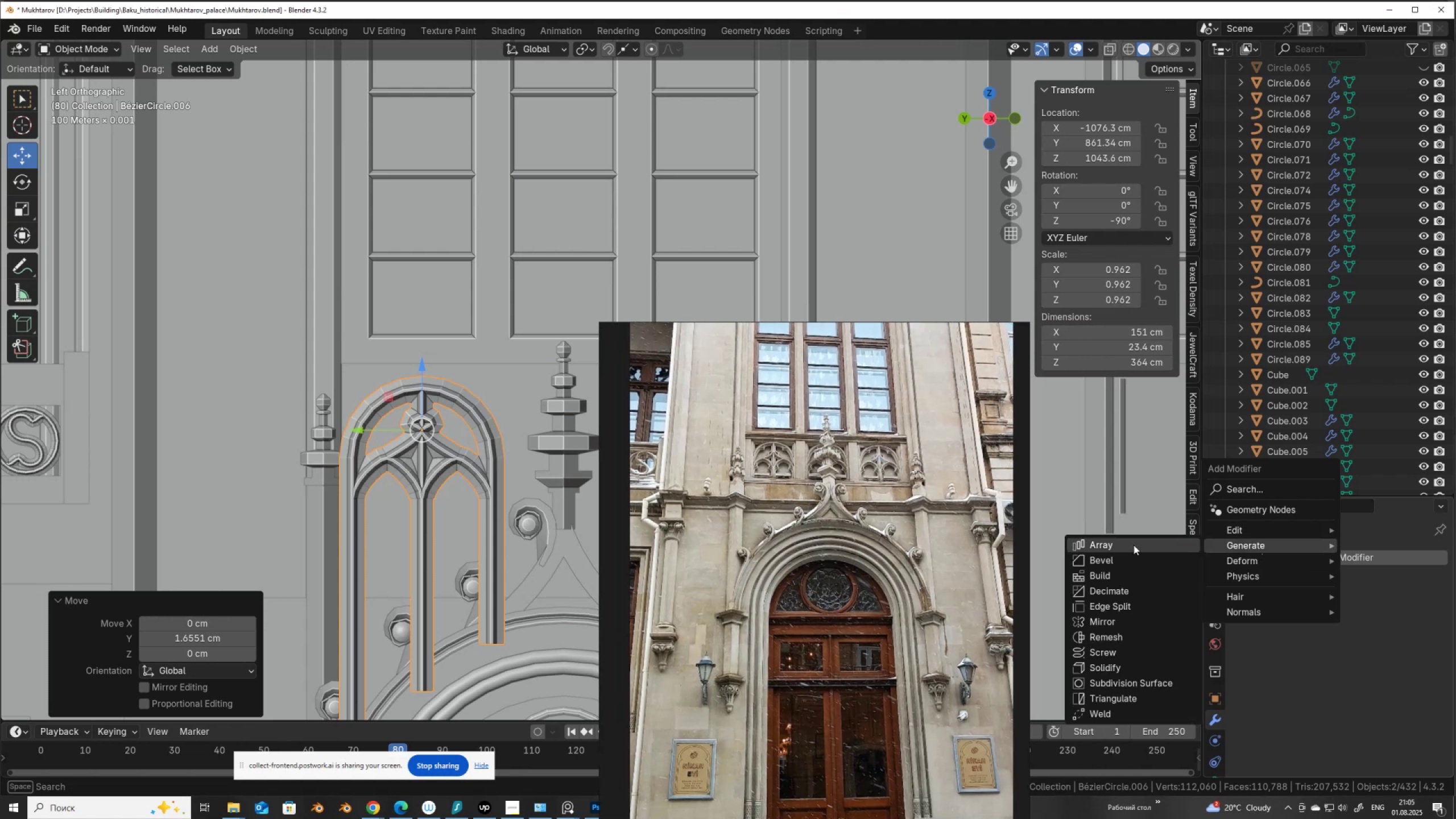 
left_click([1134, 545])
 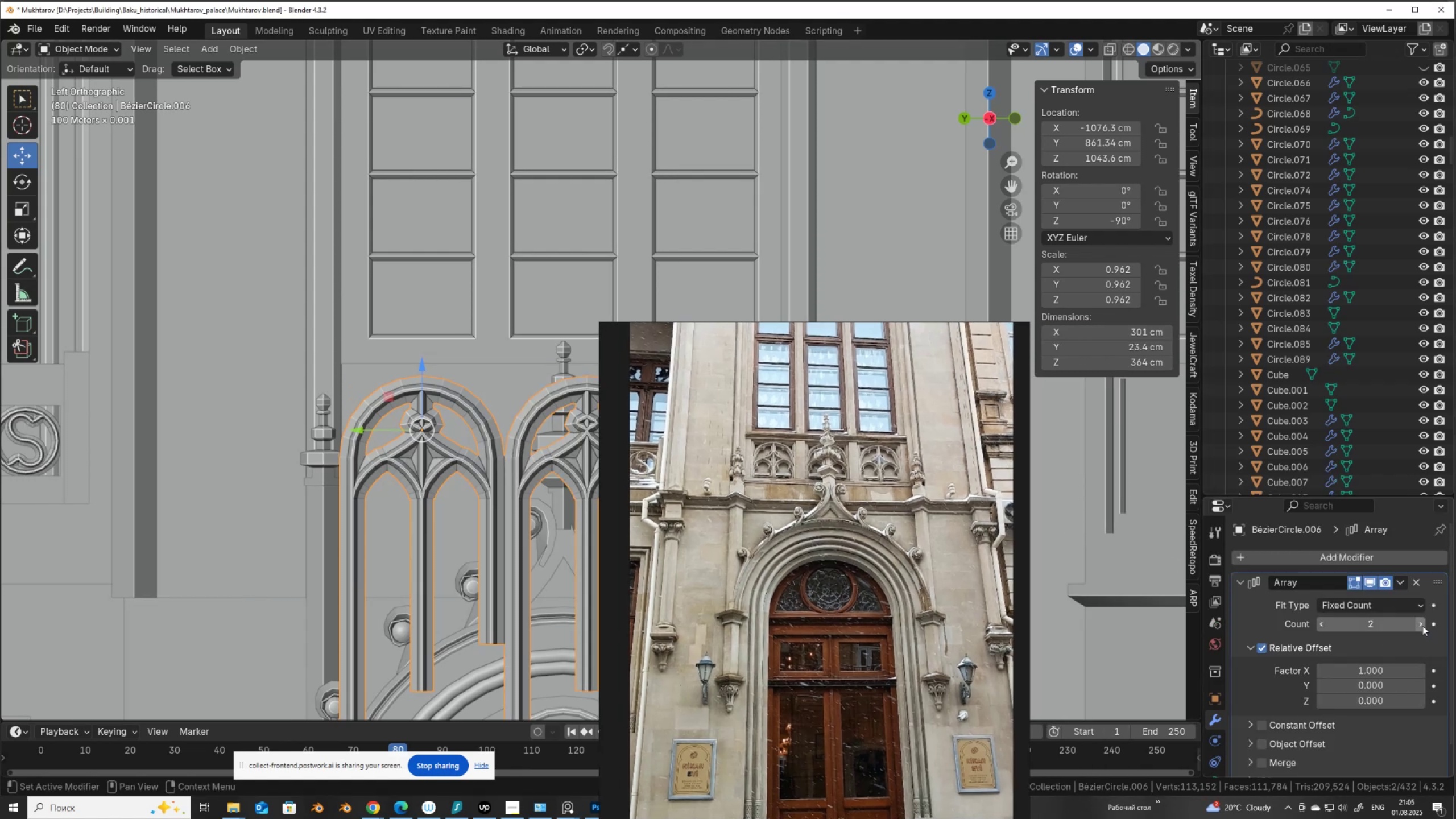 
left_click([1420, 624])
 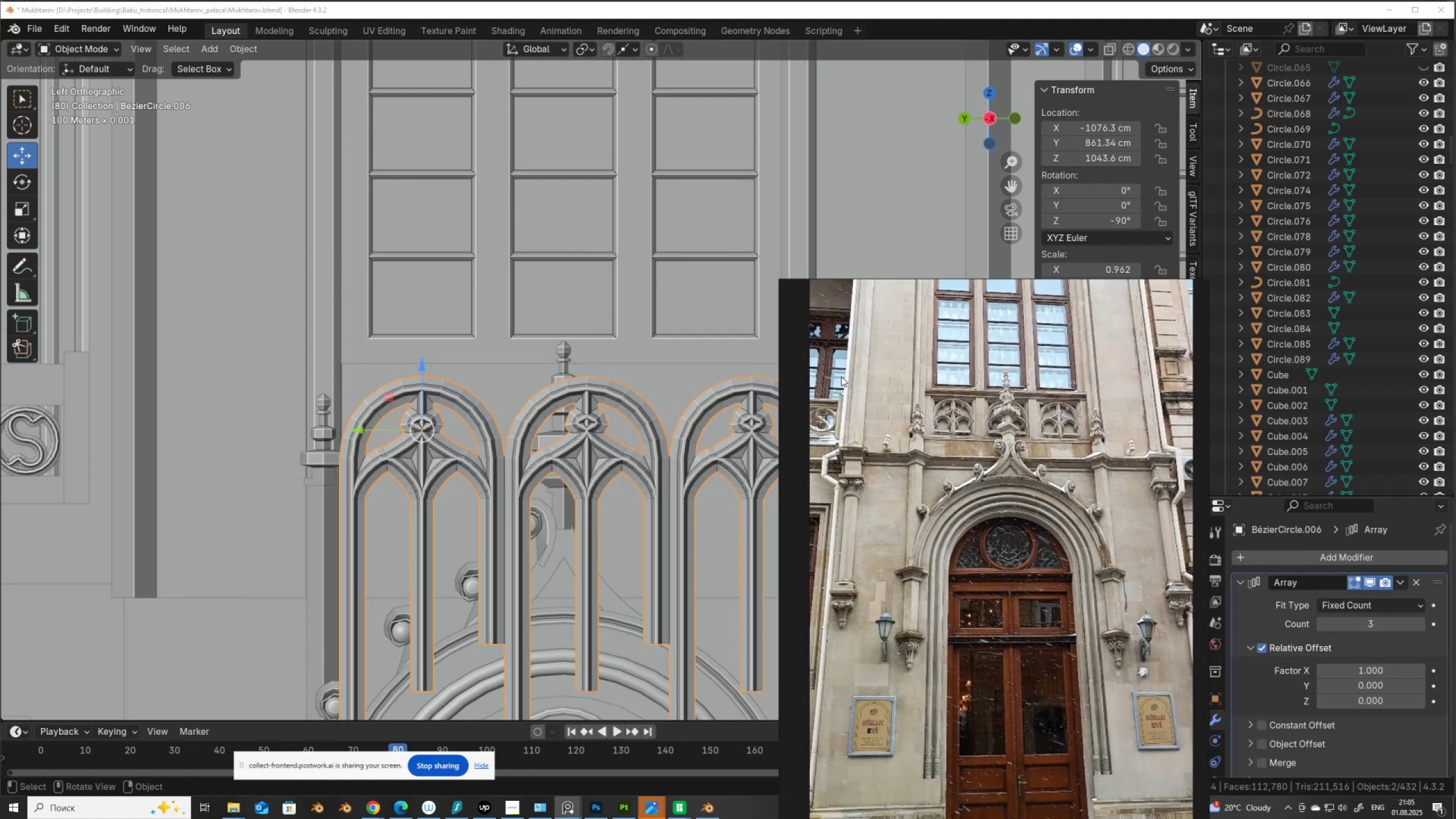 
scroll: coordinate [422, 328], scroll_direction: down, amount: 3.0
 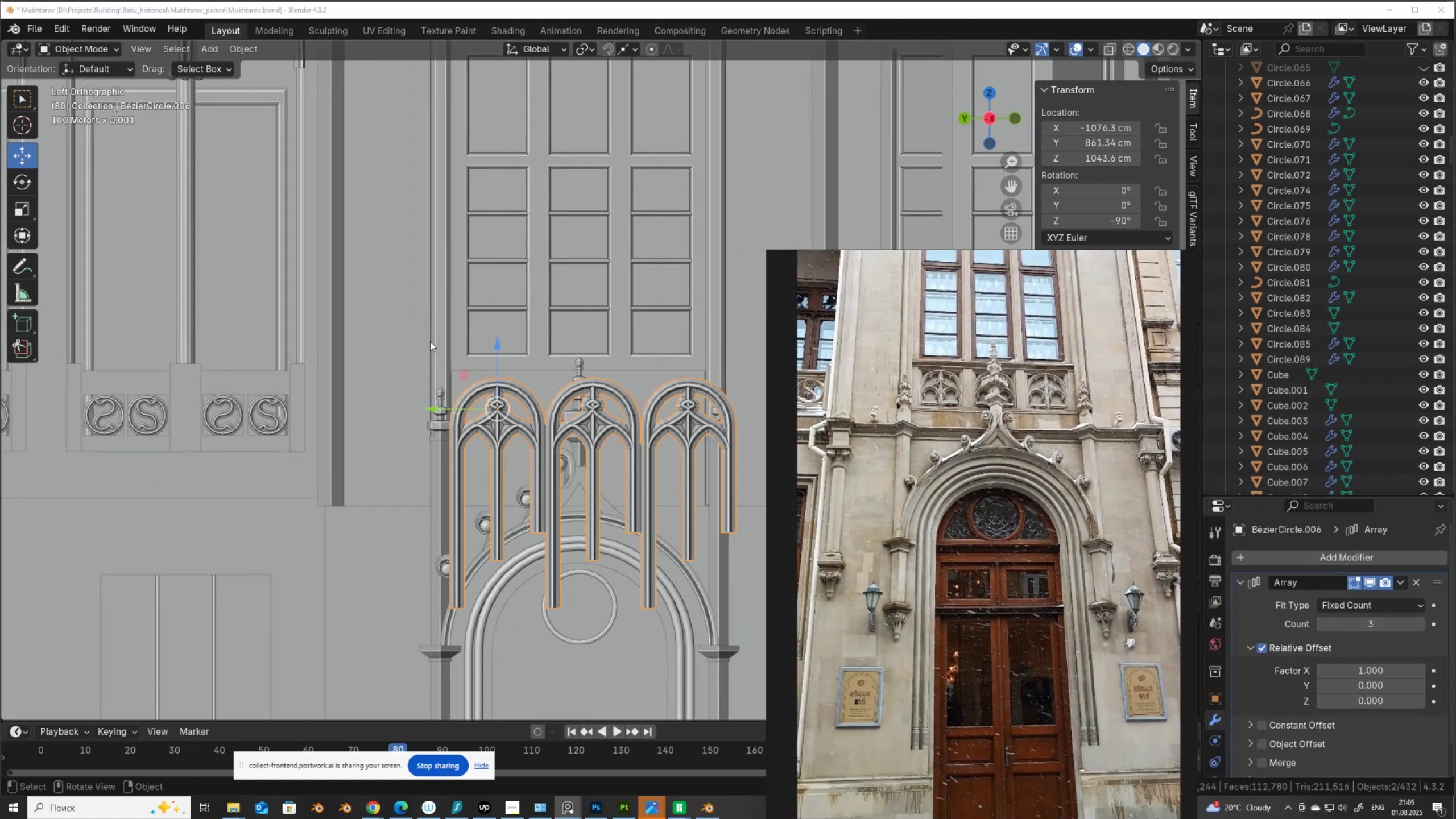 
hold_key(key=ShiftLeft, duration=0.61)
 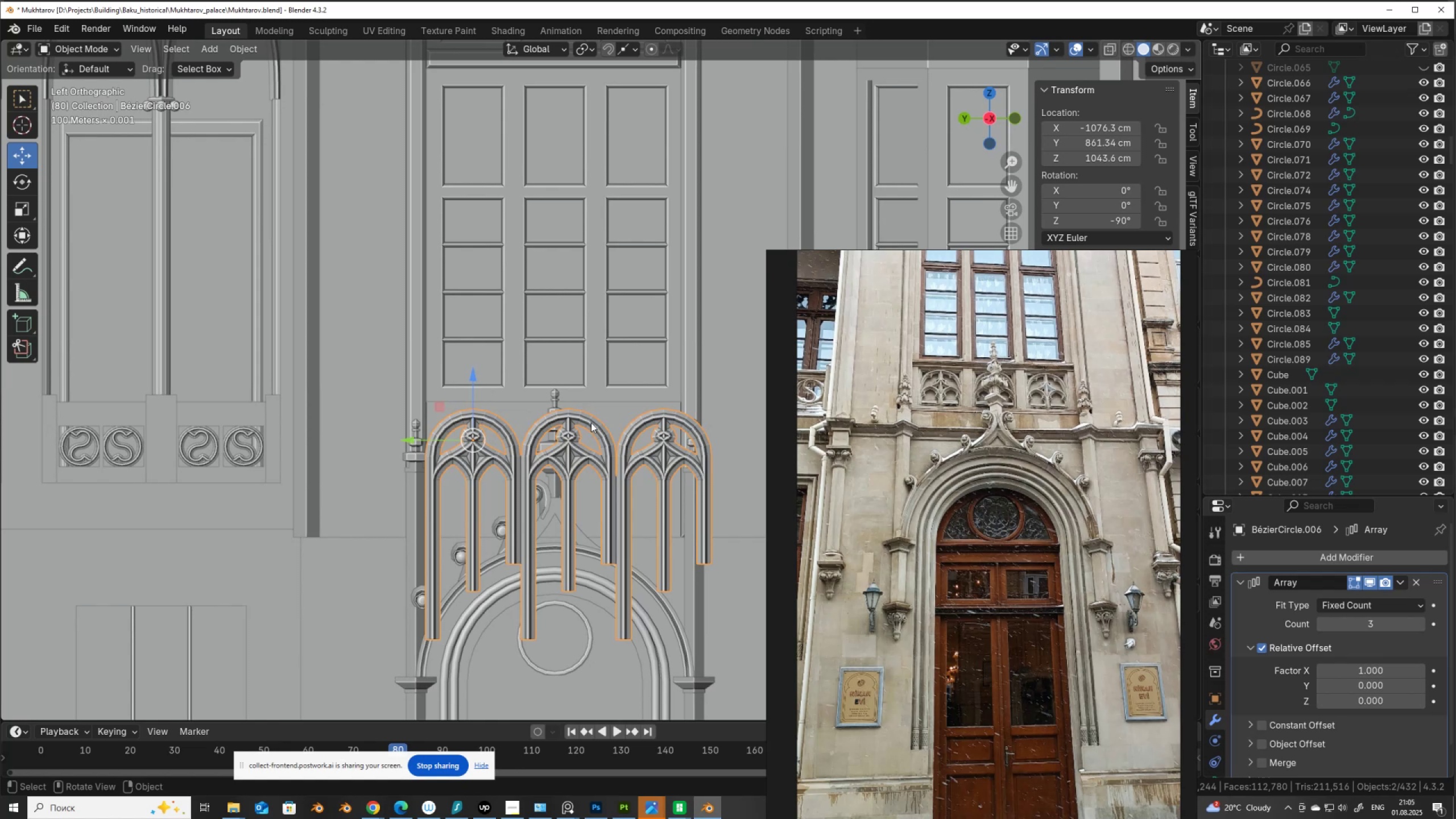 
key(S)
 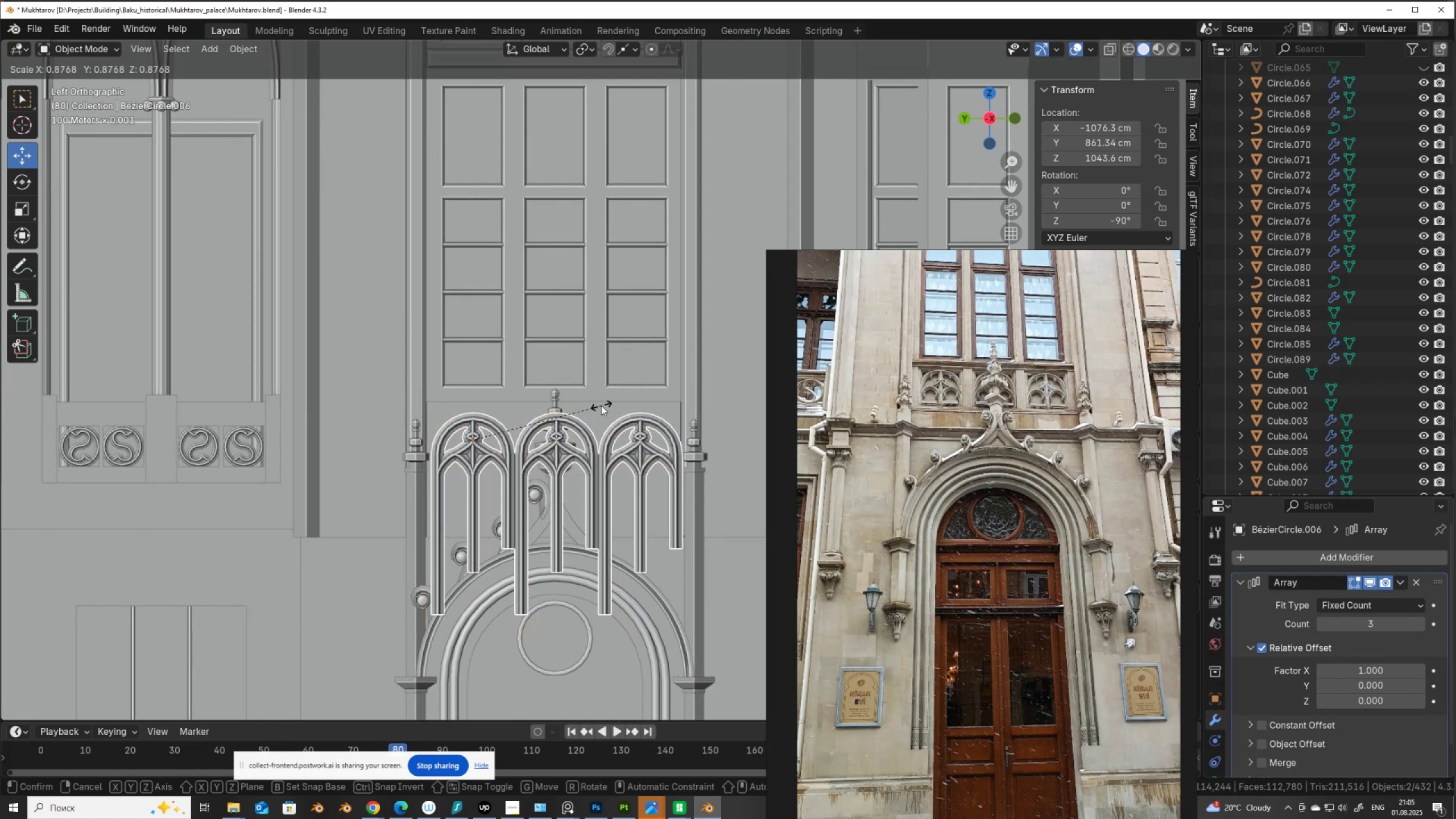 
left_click([601, 406])
 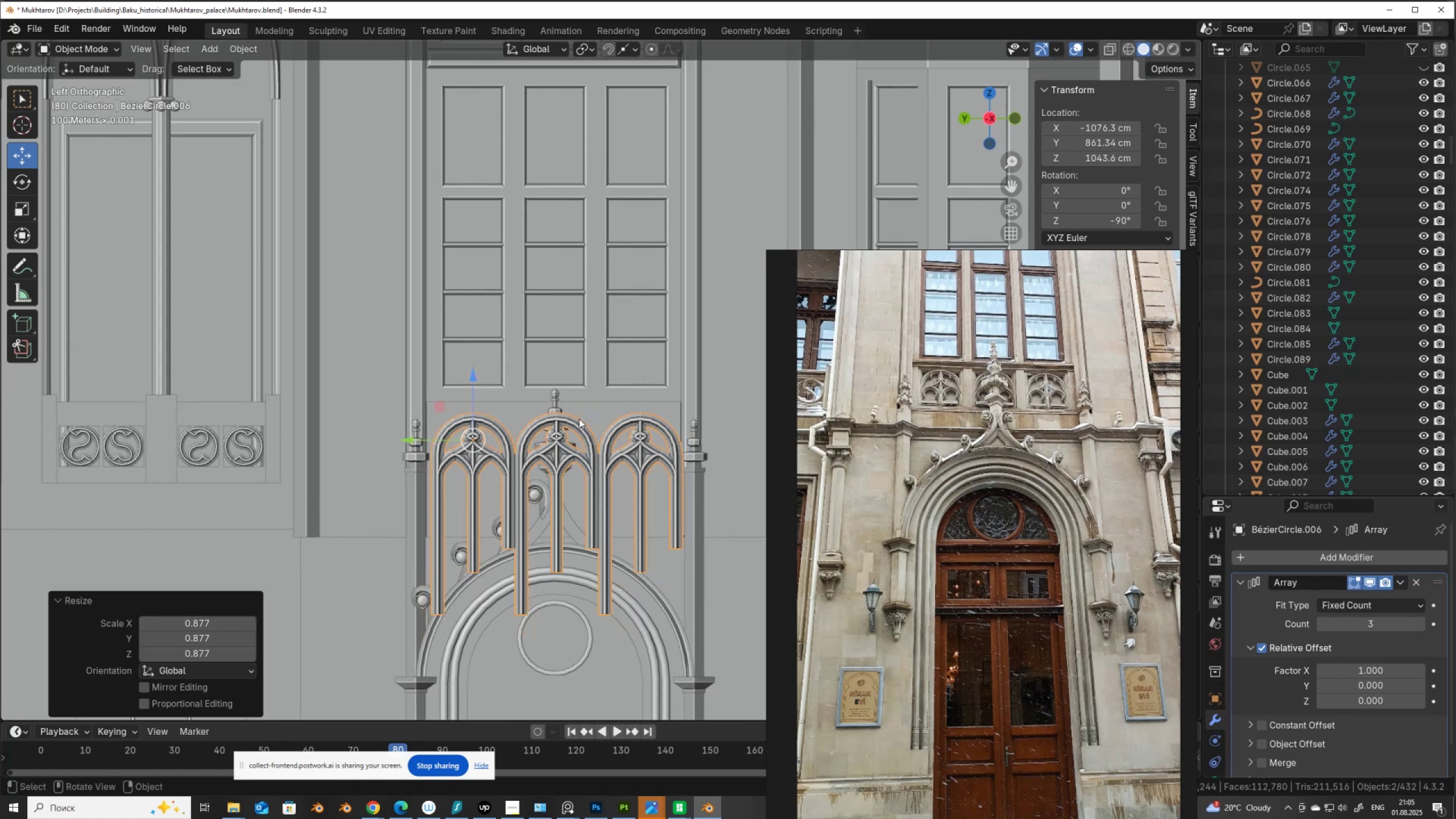 
scroll: coordinate [567, 425], scroll_direction: up, amount: 1.0
 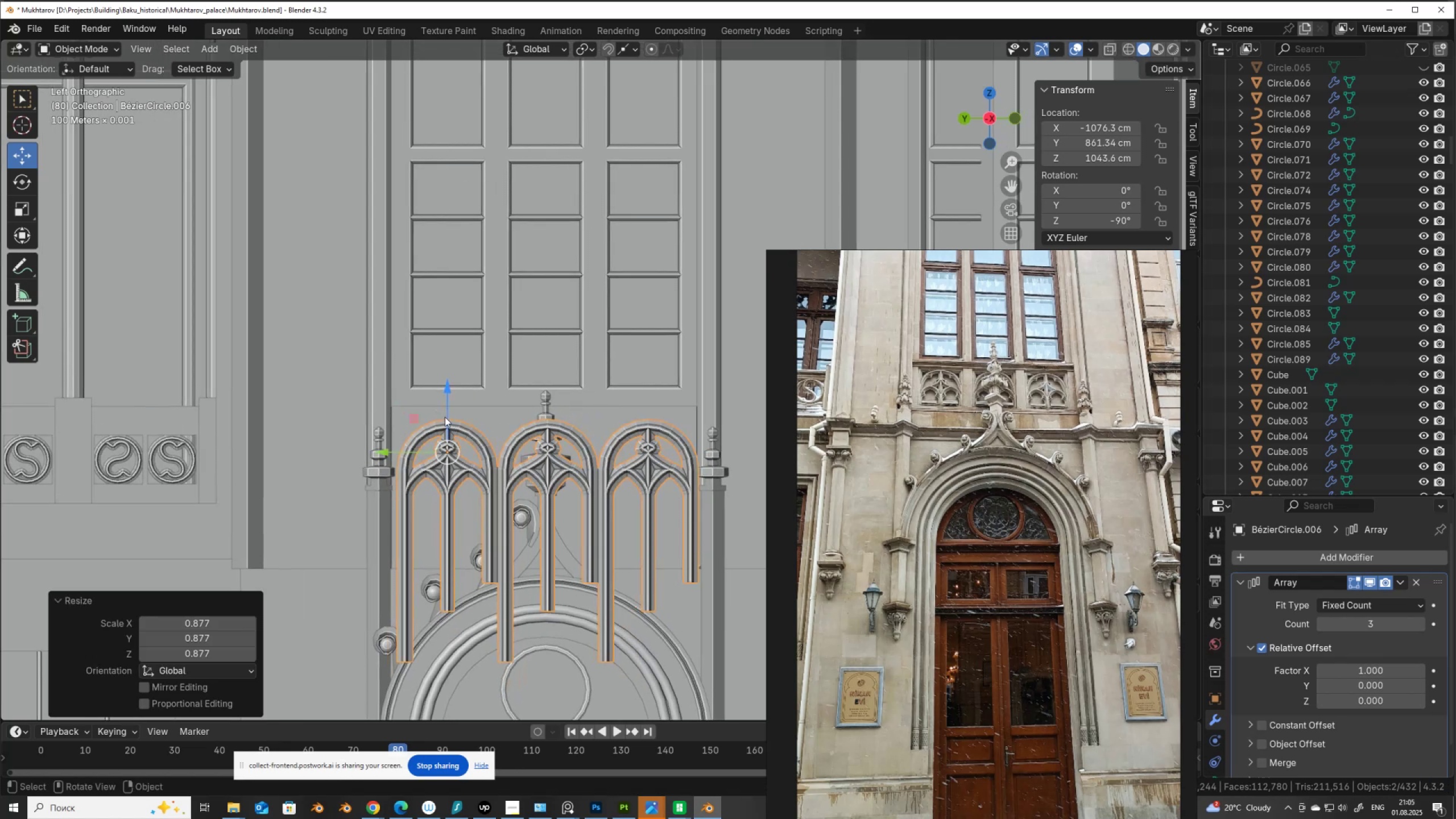 
left_click_drag(start_coordinate=[446, 417], to_coordinate=[440, 401])
 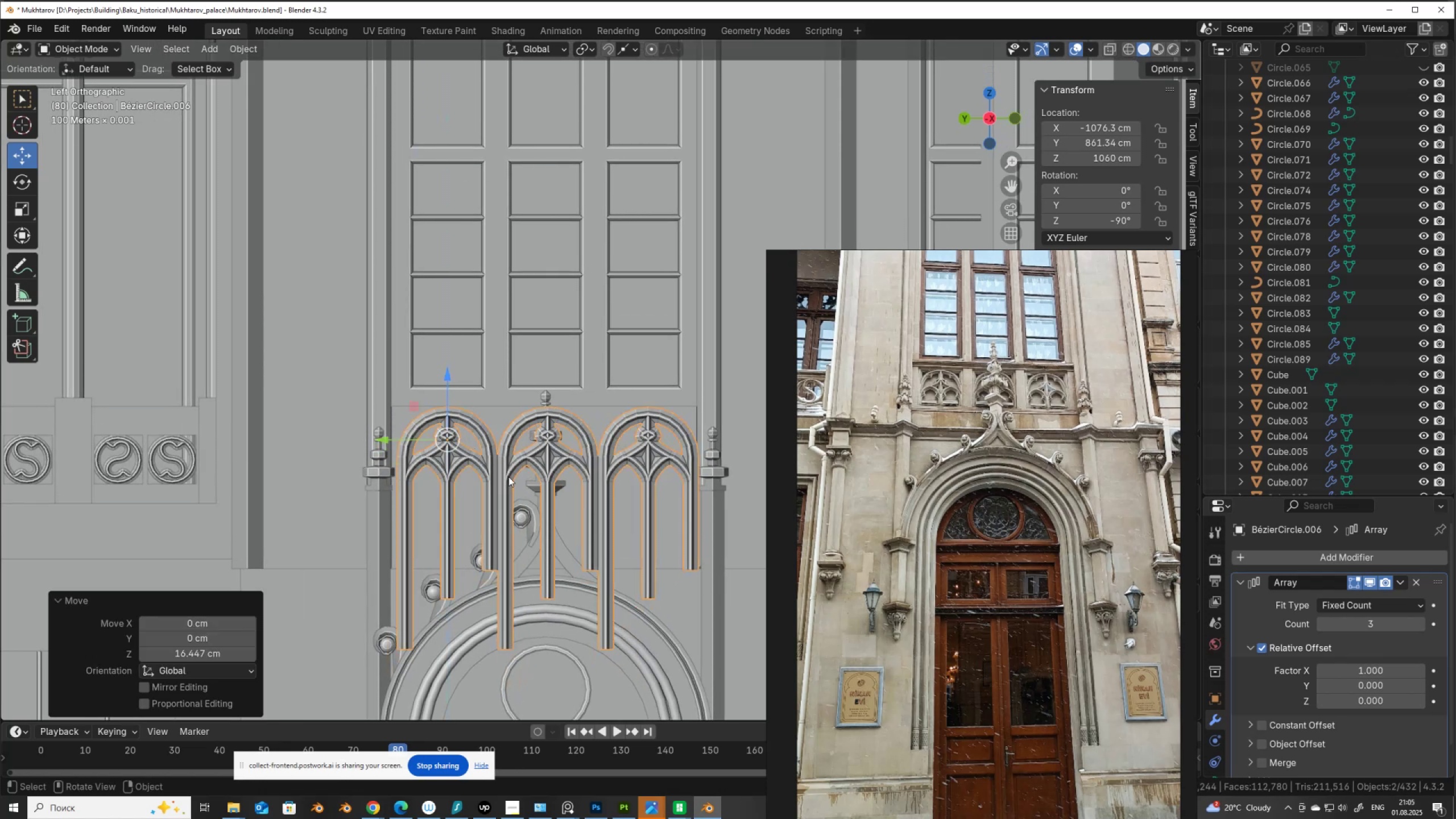 
key(Tab)
key(Tab)
key(Tab)
type(sz0)
key(NumpadEnter)
 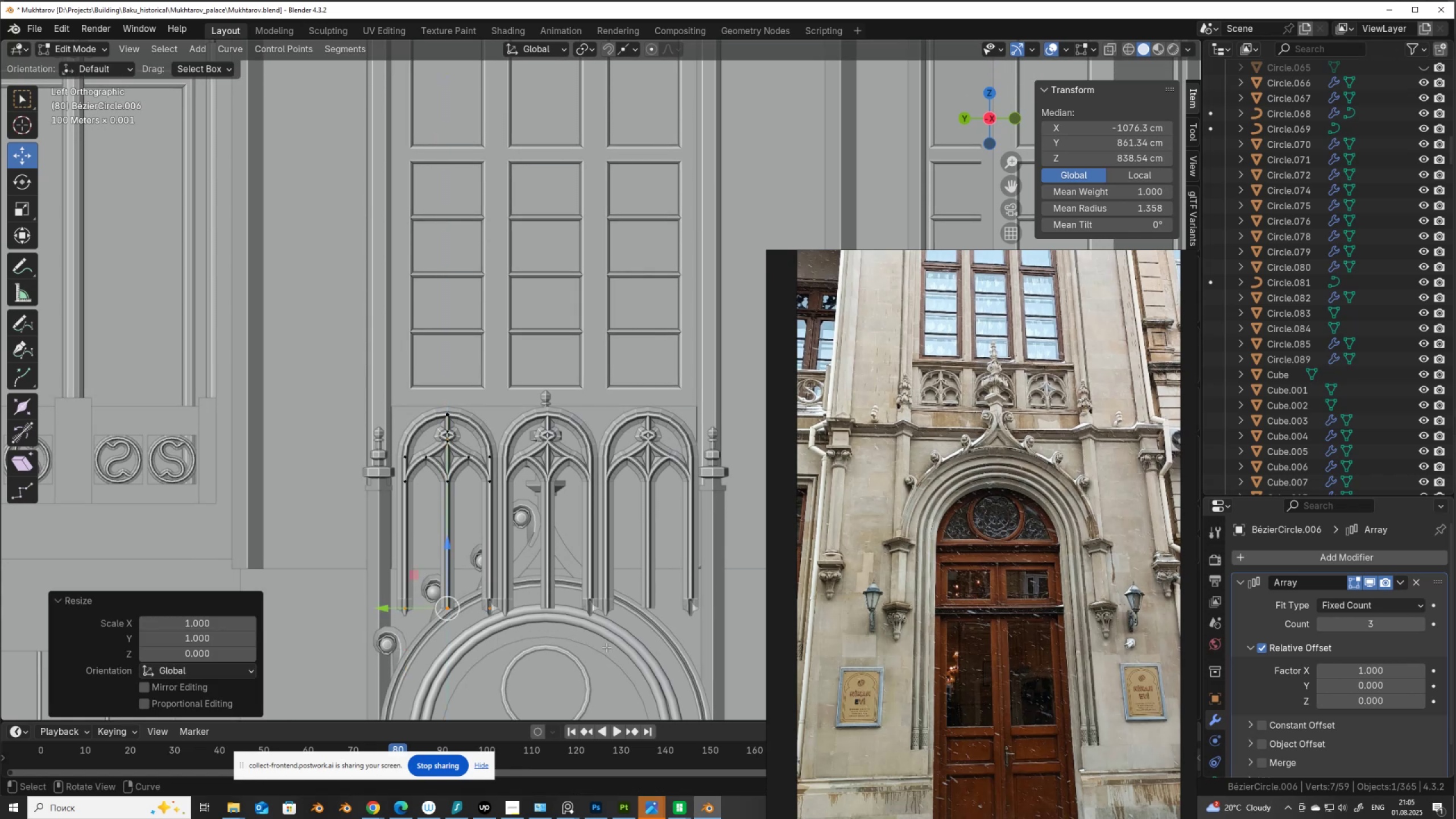 
left_click_drag(start_coordinate=[376, 529], to_coordinate=[596, 689])
 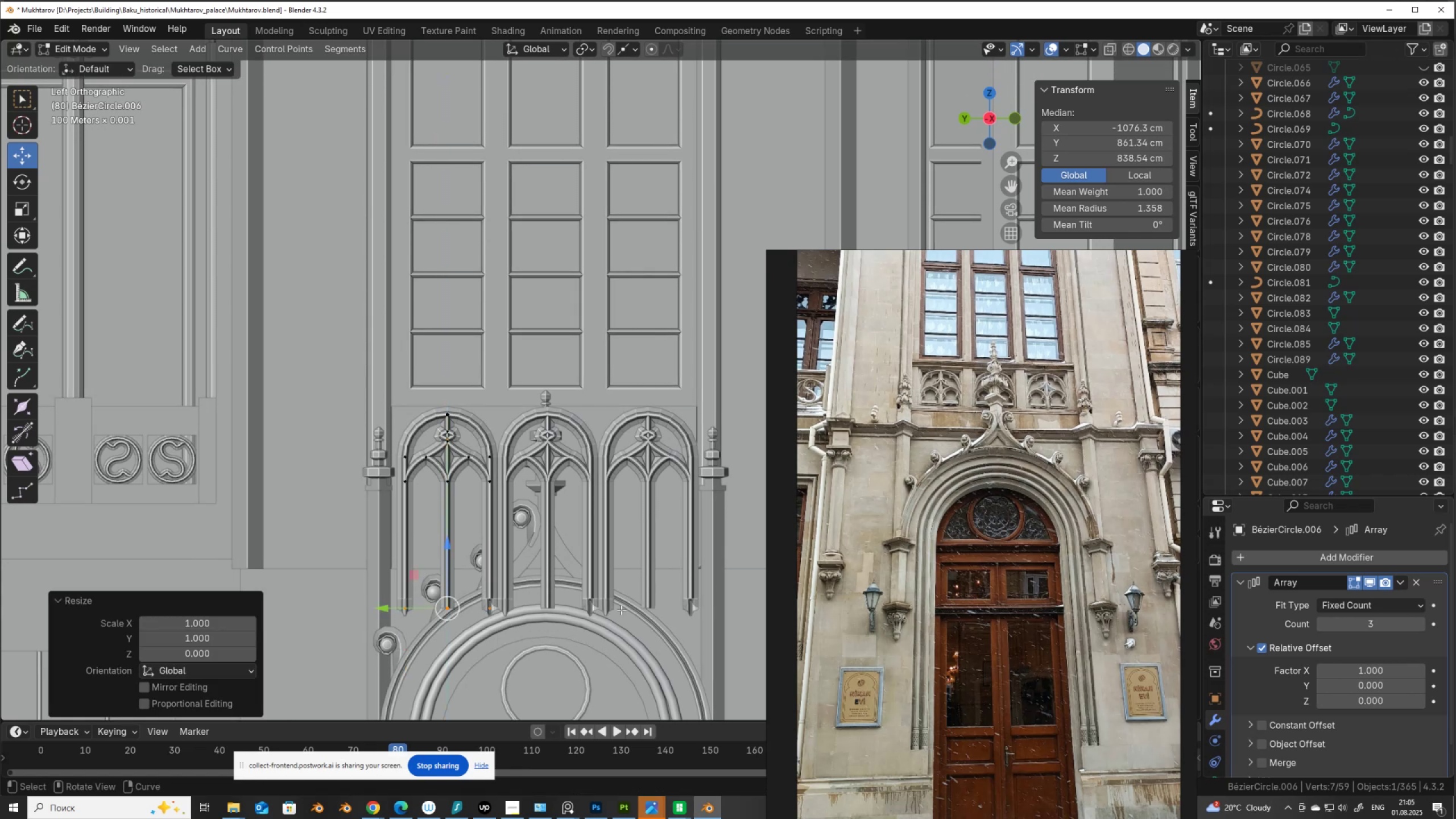 
left_click_drag(start_coordinate=[446, 547], to_coordinate=[441, 430])
 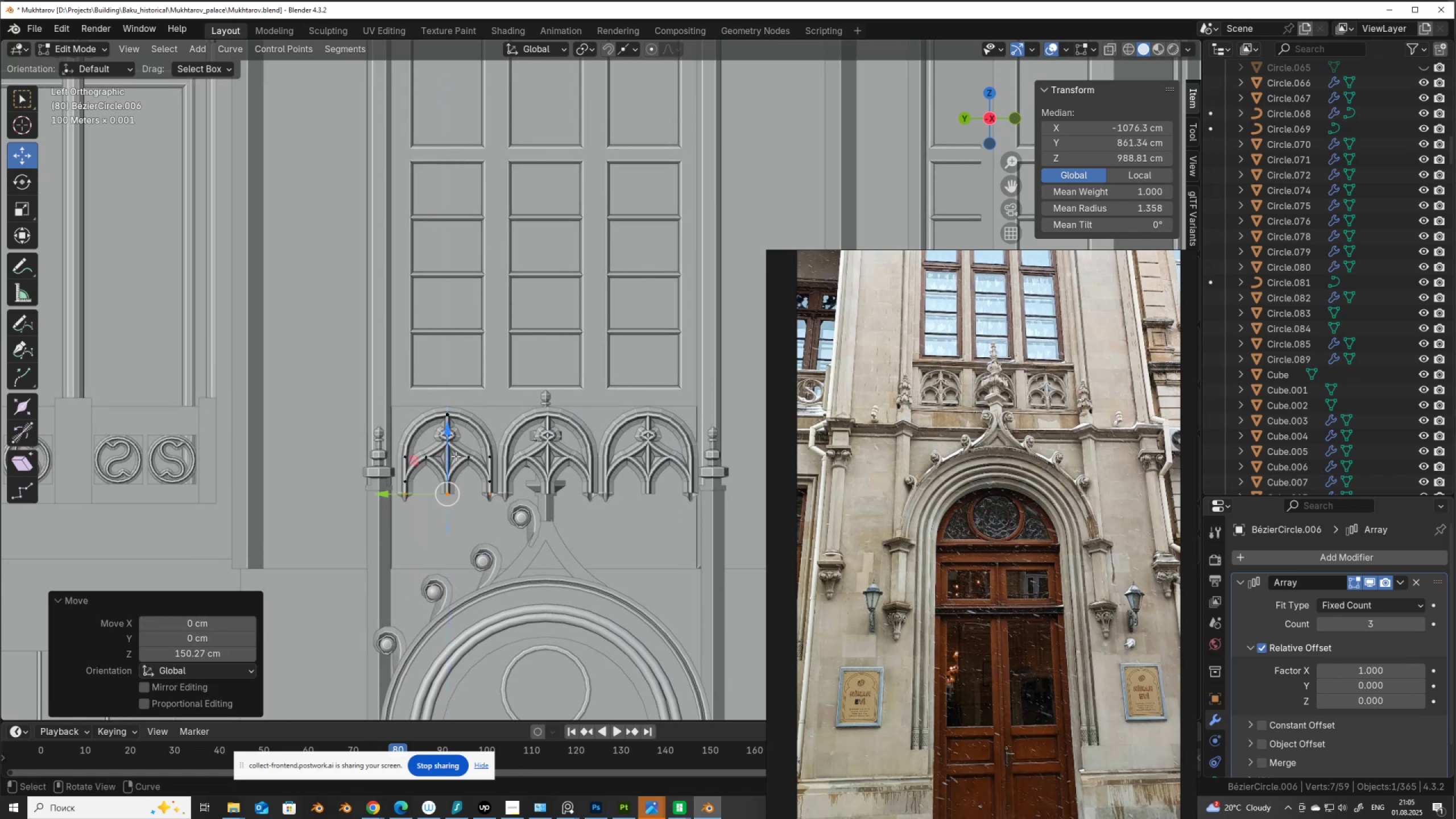 
scroll: coordinate [465, 482], scroll_direction: up, amount: 4.0
 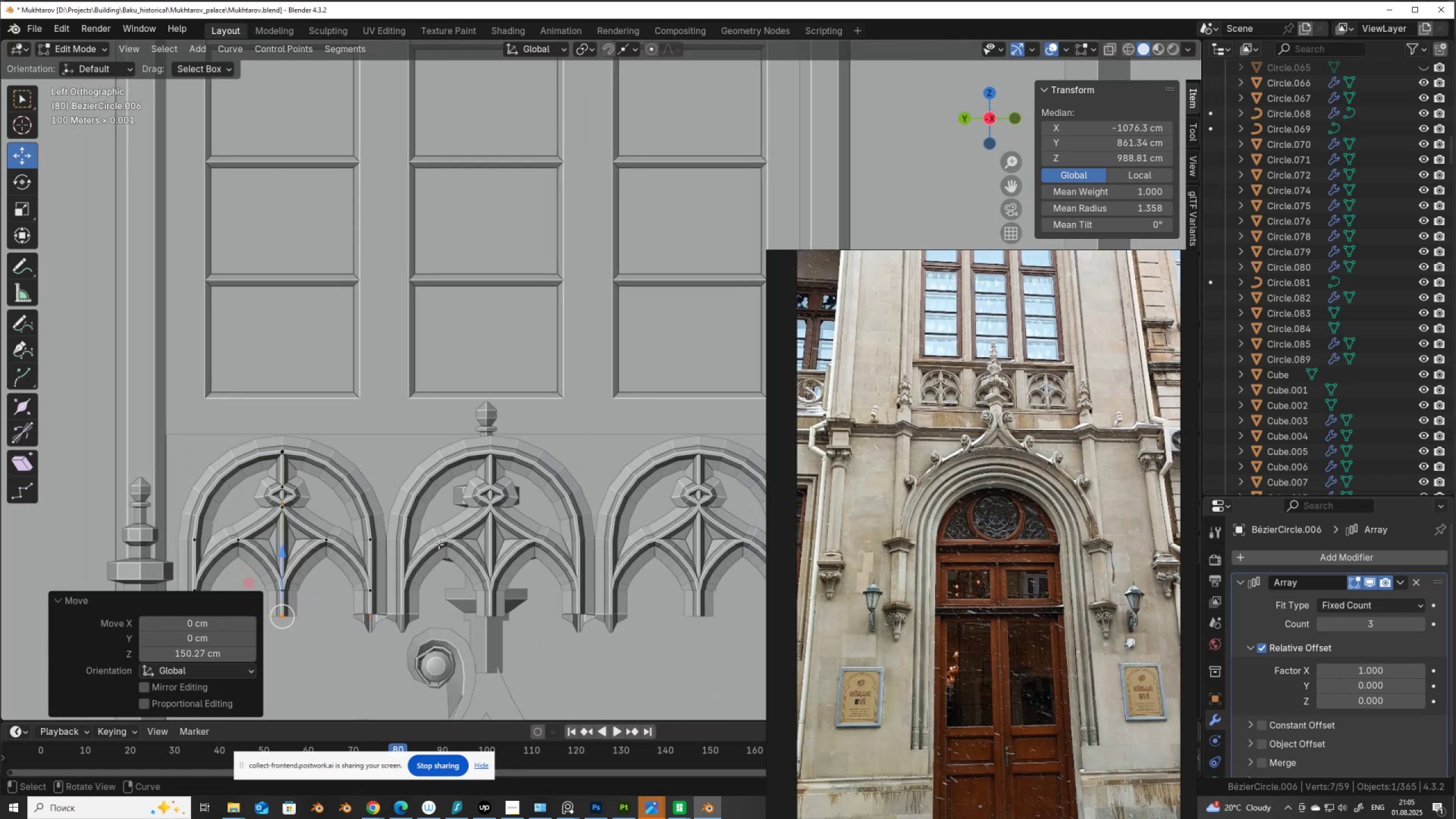 
hold_key(key=ShiftLeft, duration=0.57)
 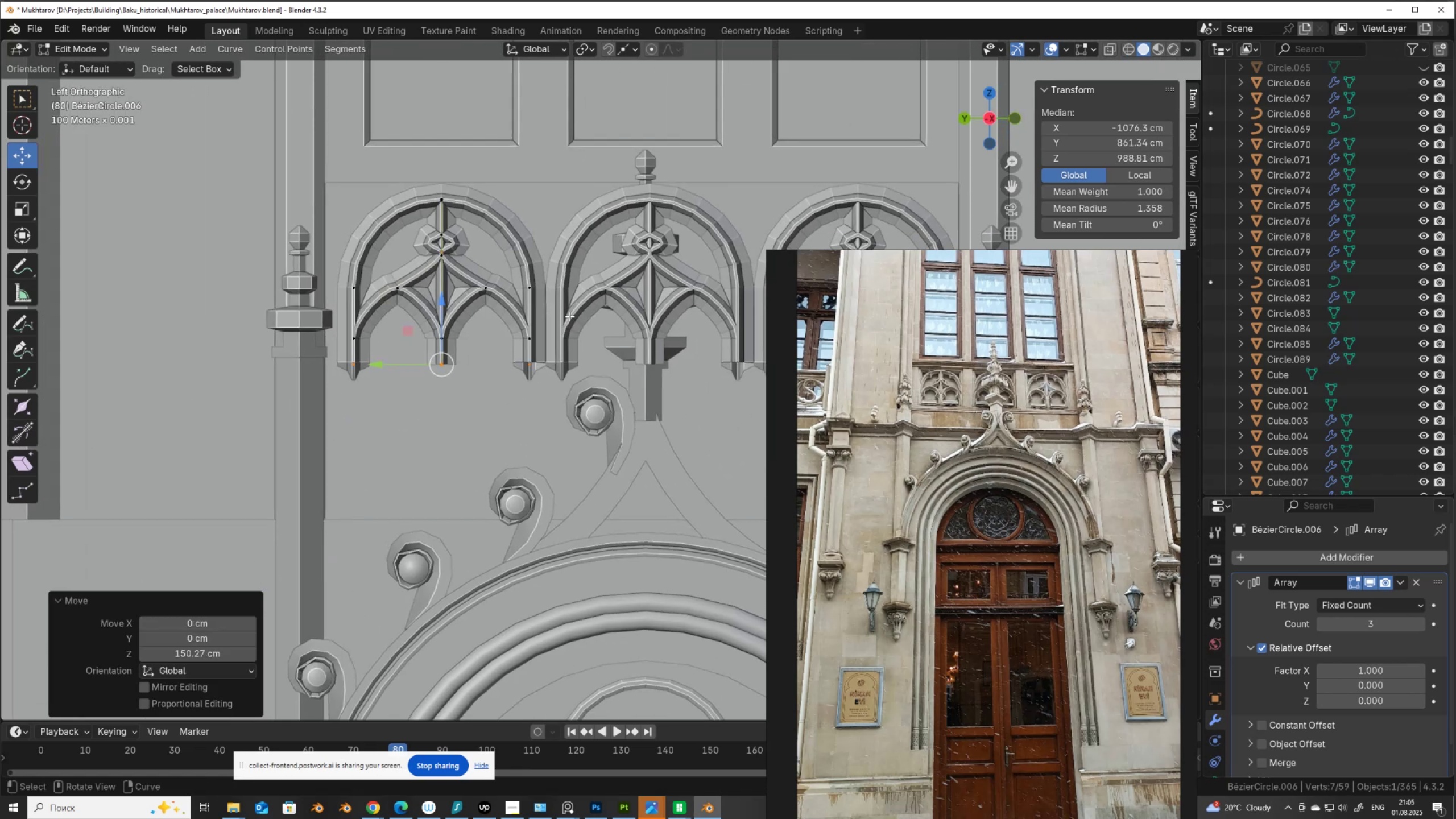 
scroll: coordinate [569, 316], scroll_direction: up, amount: 2.0
 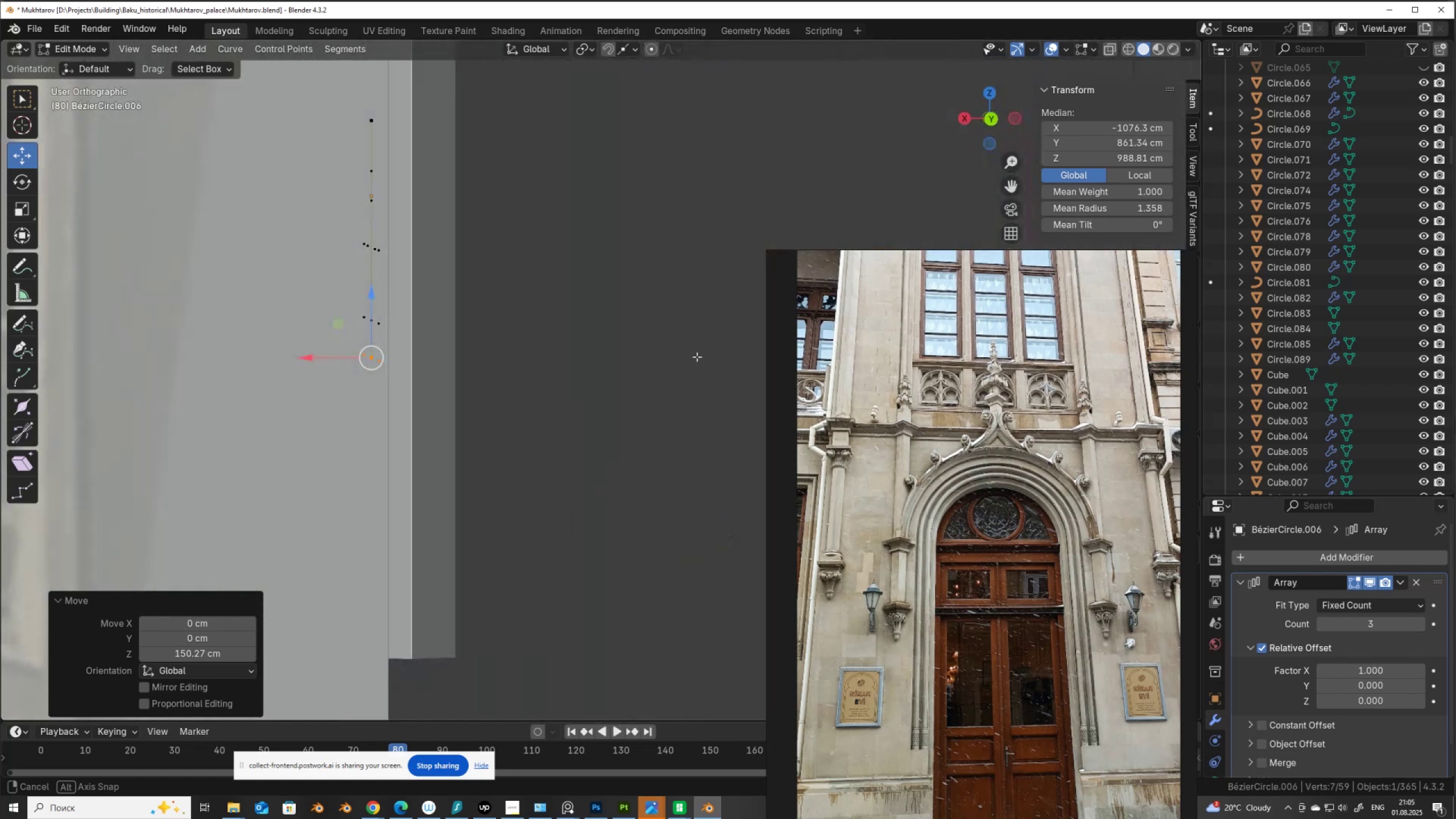 
hold_key(key=AltLeft, duration=1.28)
 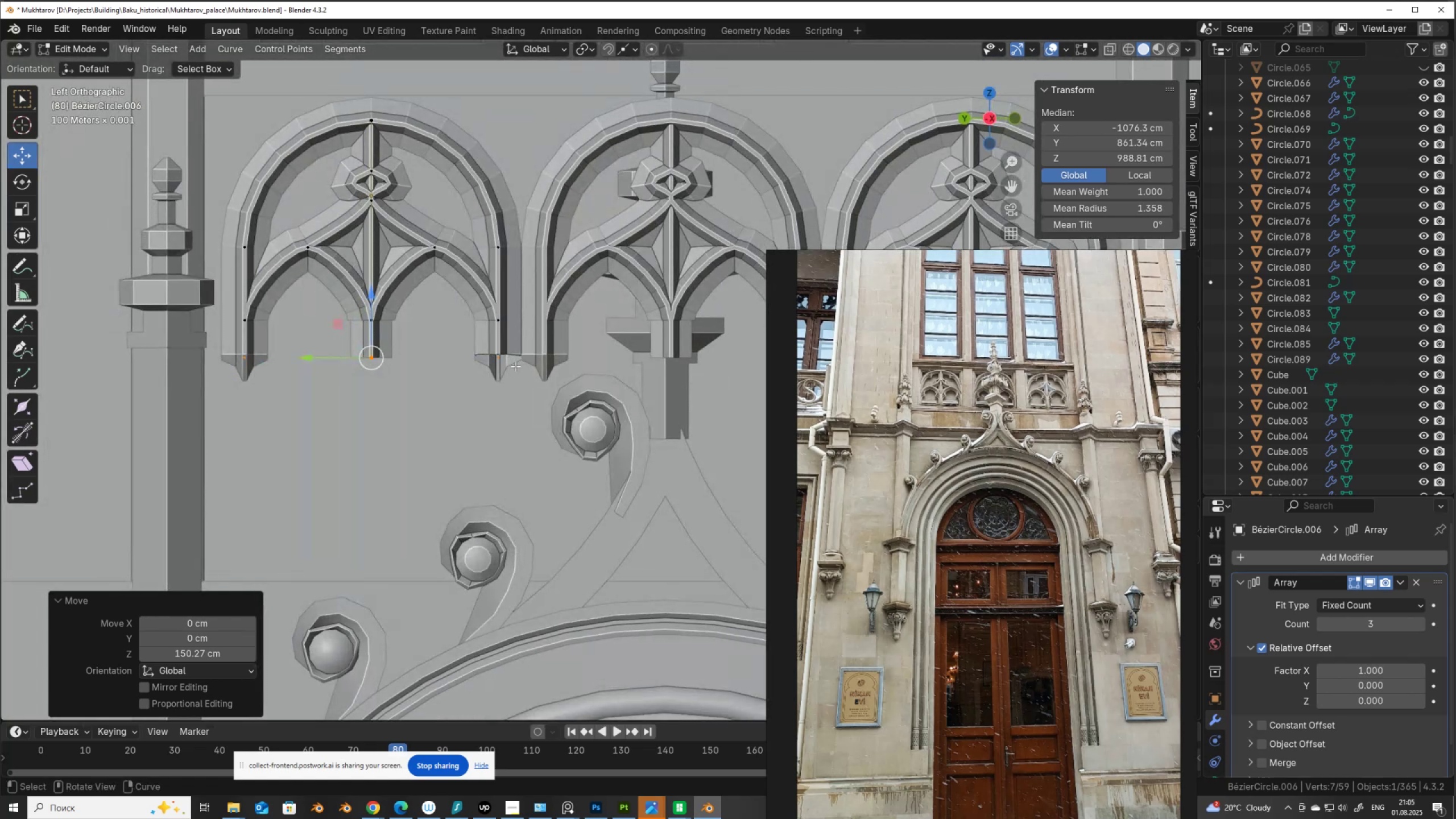 
key(Tab)
 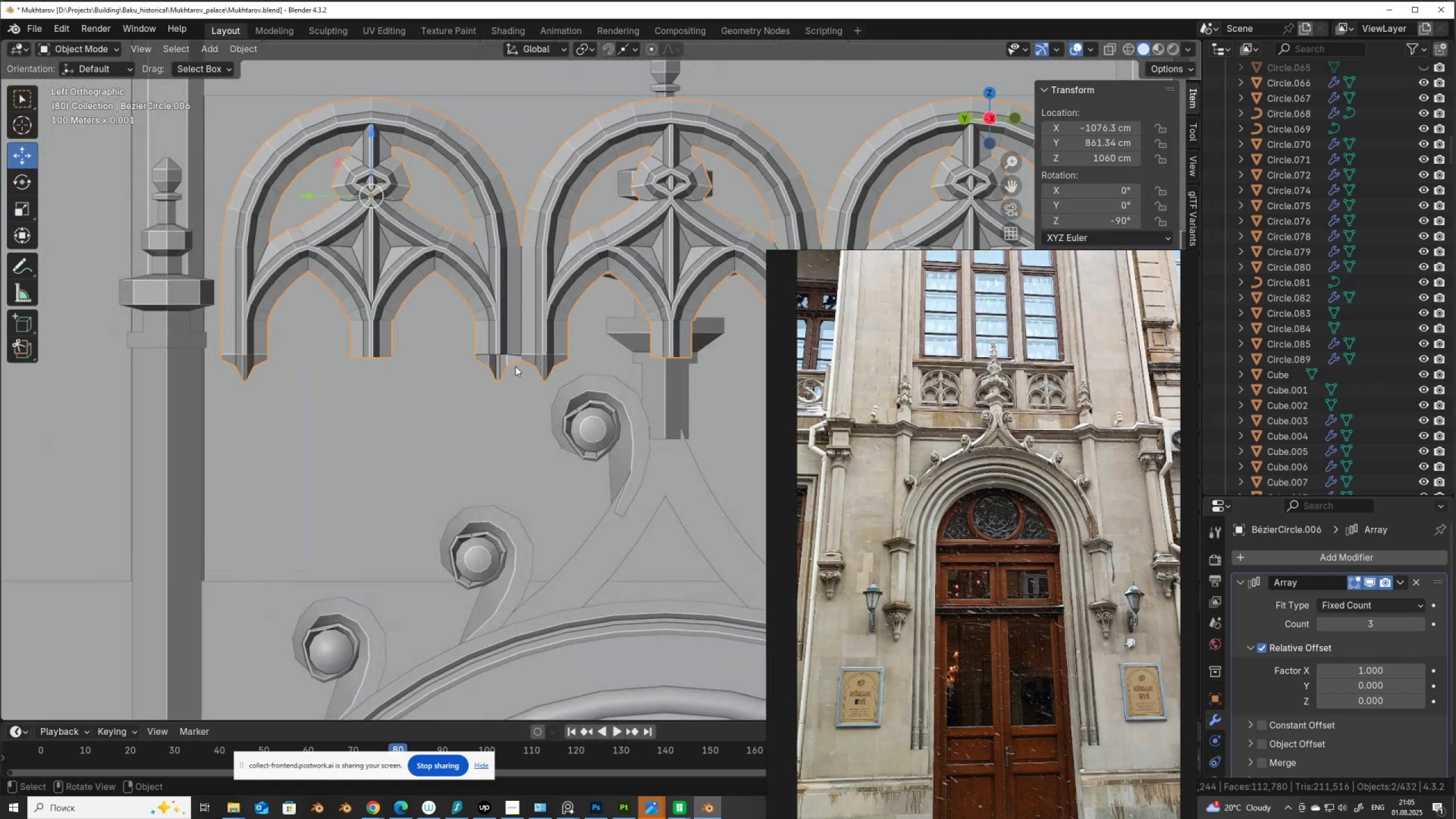 
key(Tab)
 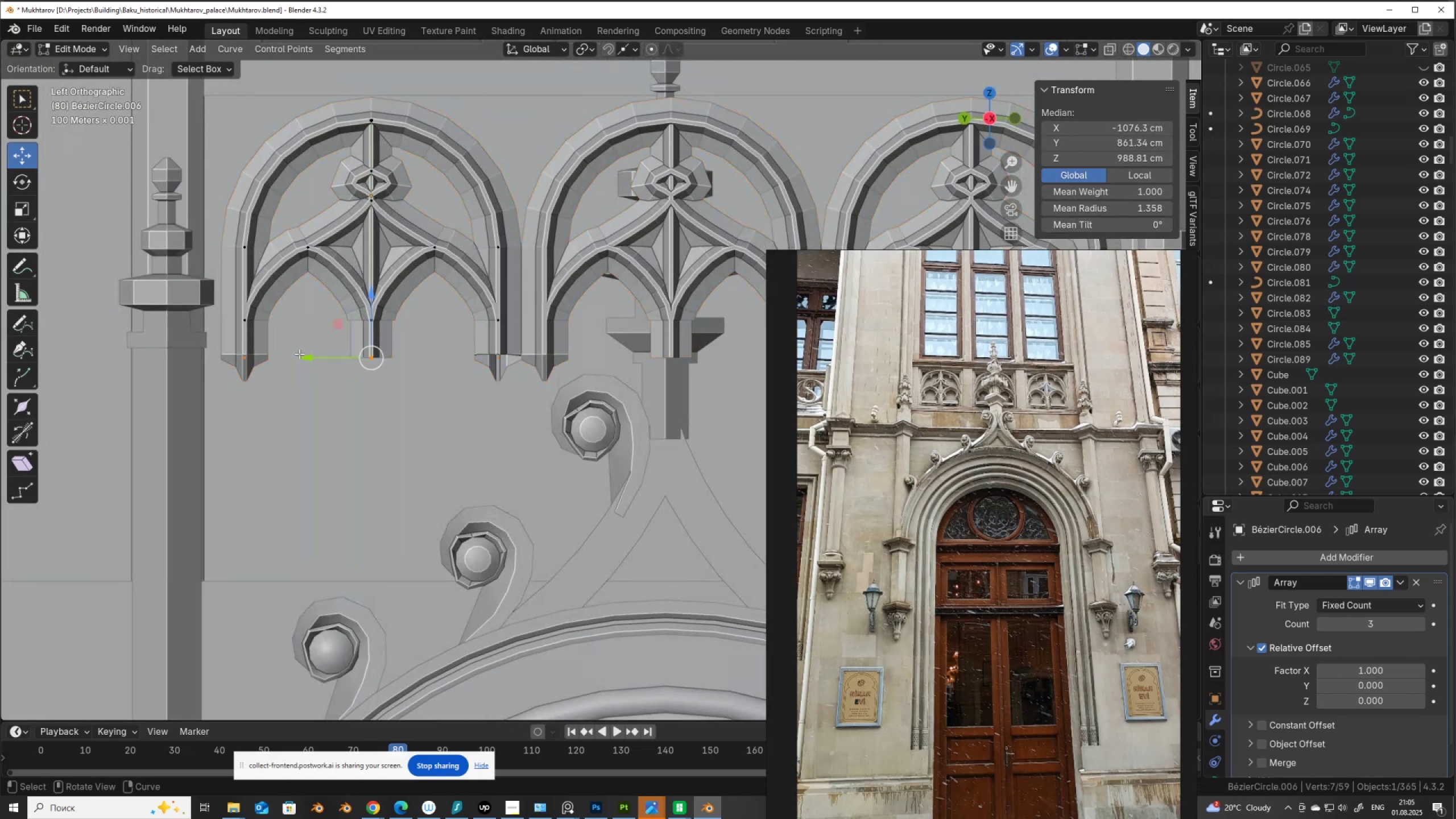 
key(A)
 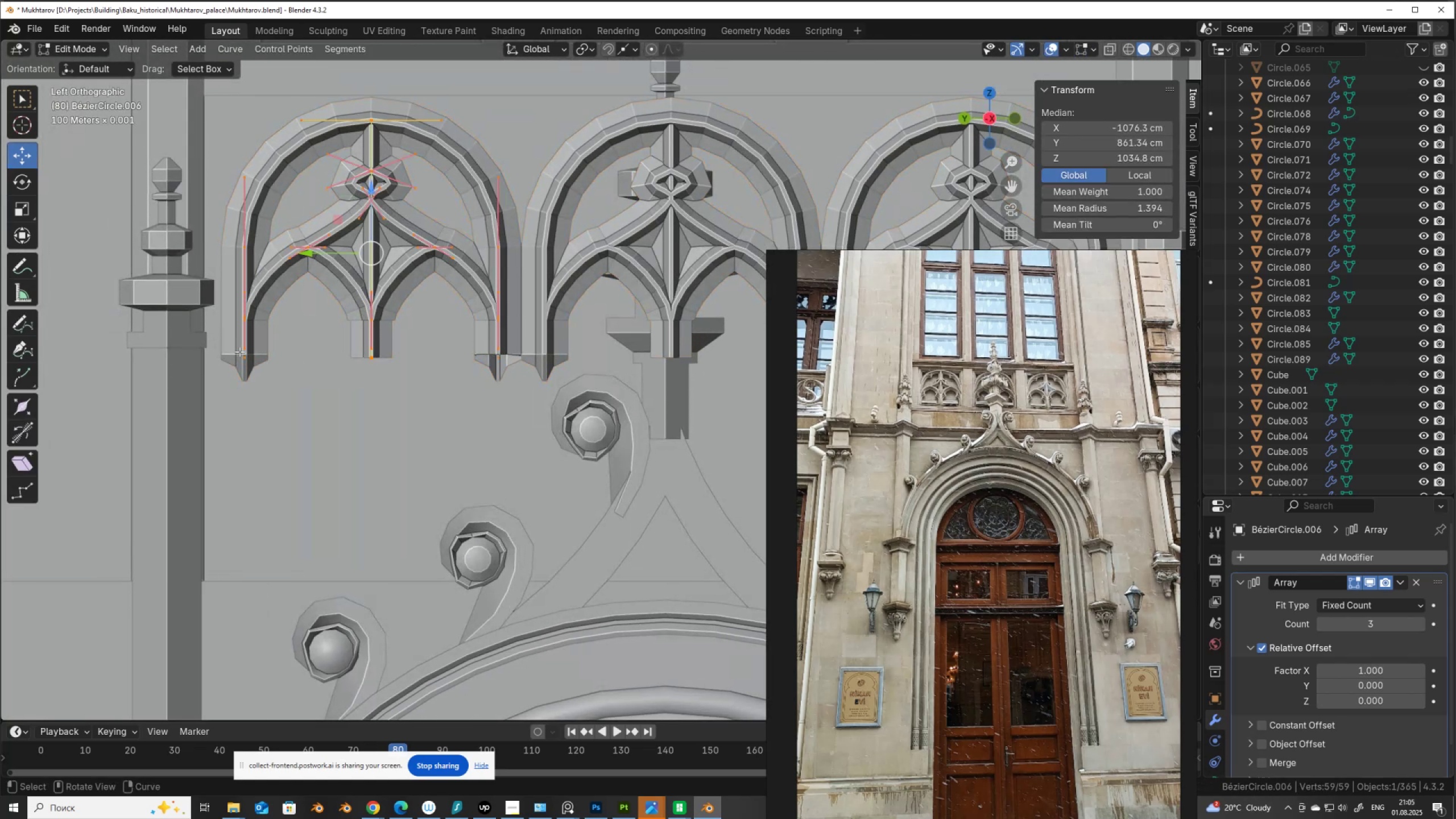 
key(Alt+AltLeft)
 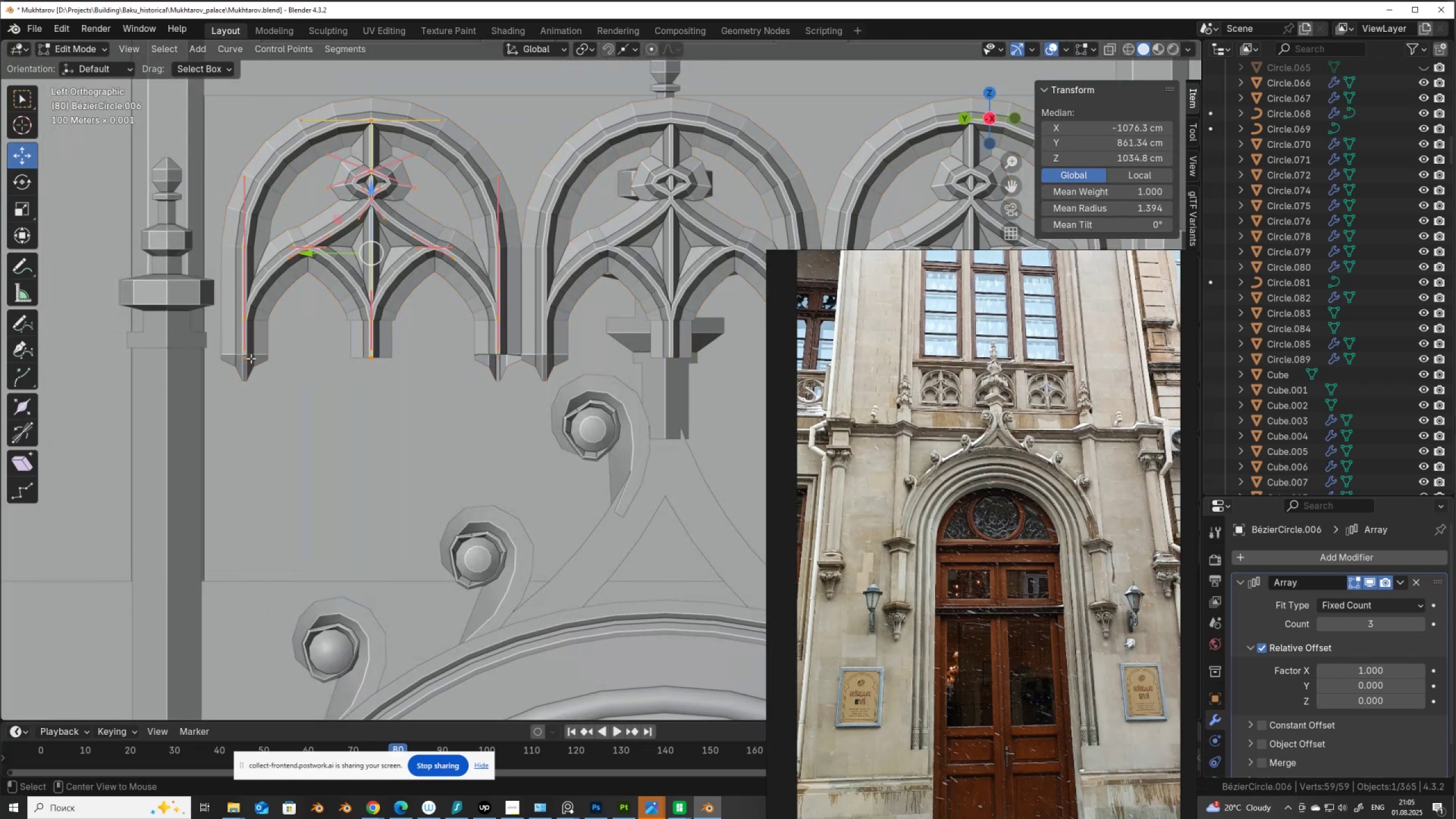 
key(Alt+Z)
 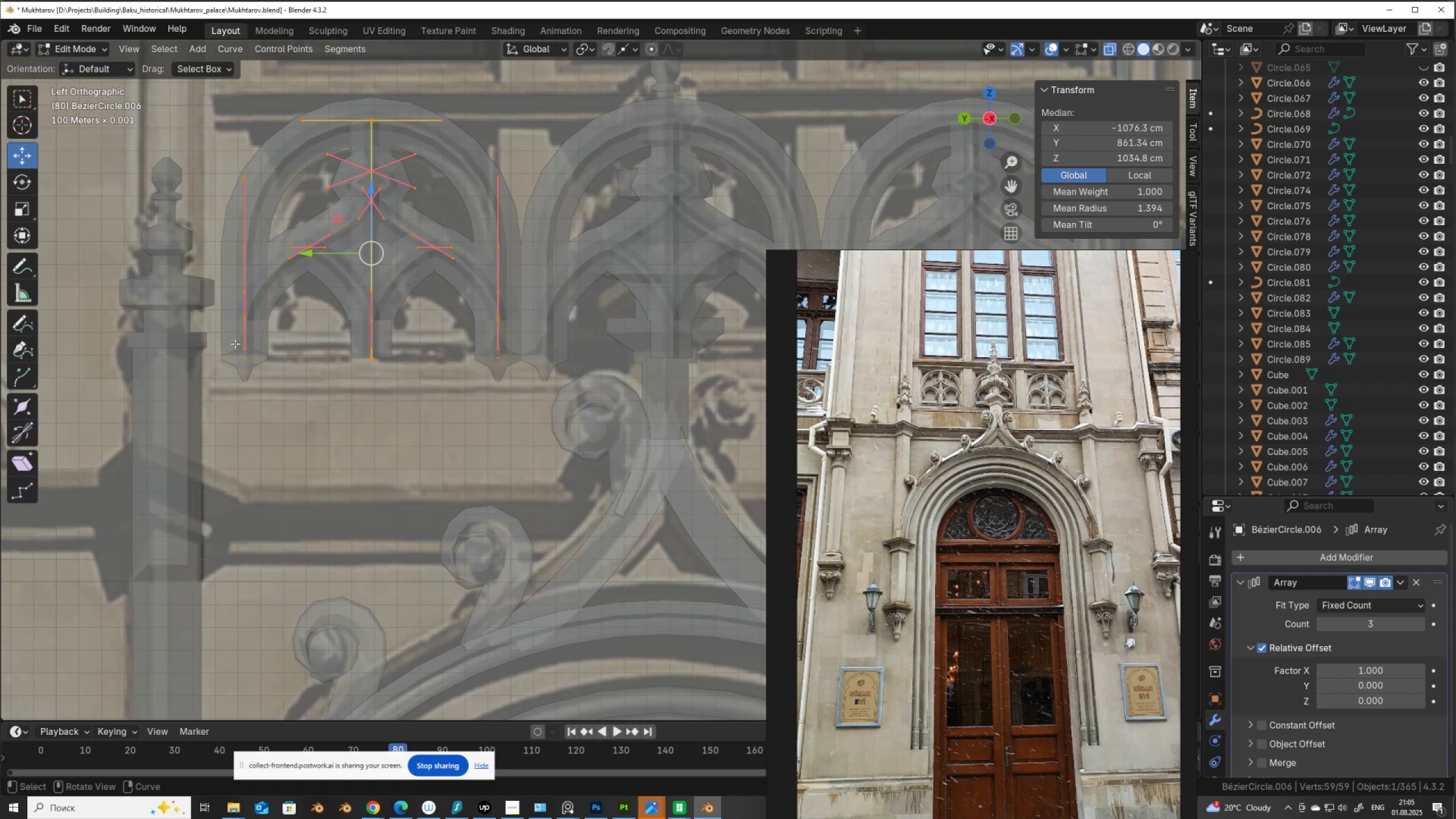 
left_click_drag(start_coordinate=[231, 338], to_coordinate=[585, 410])
 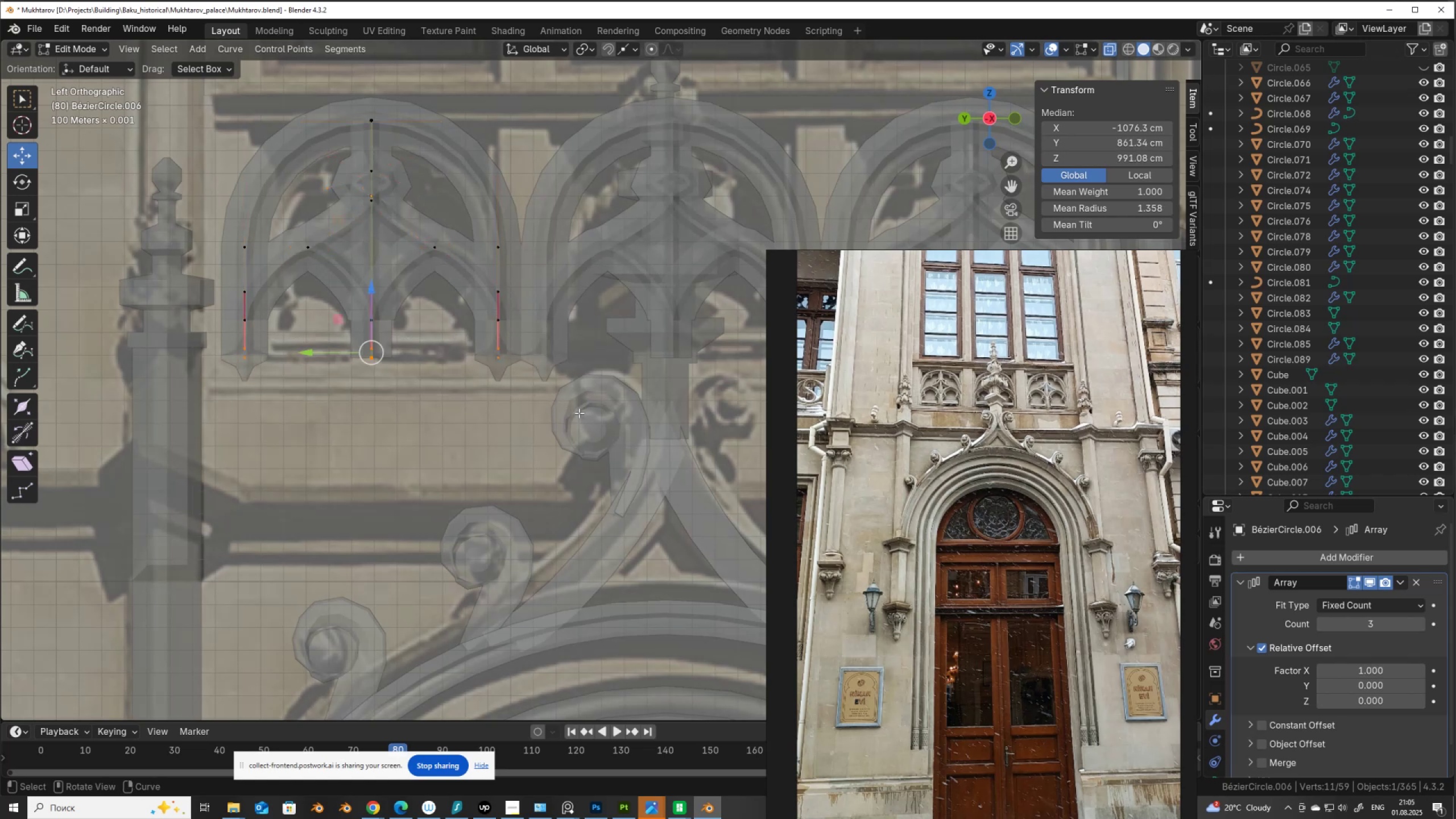 
key(Alt+AltLeft)
 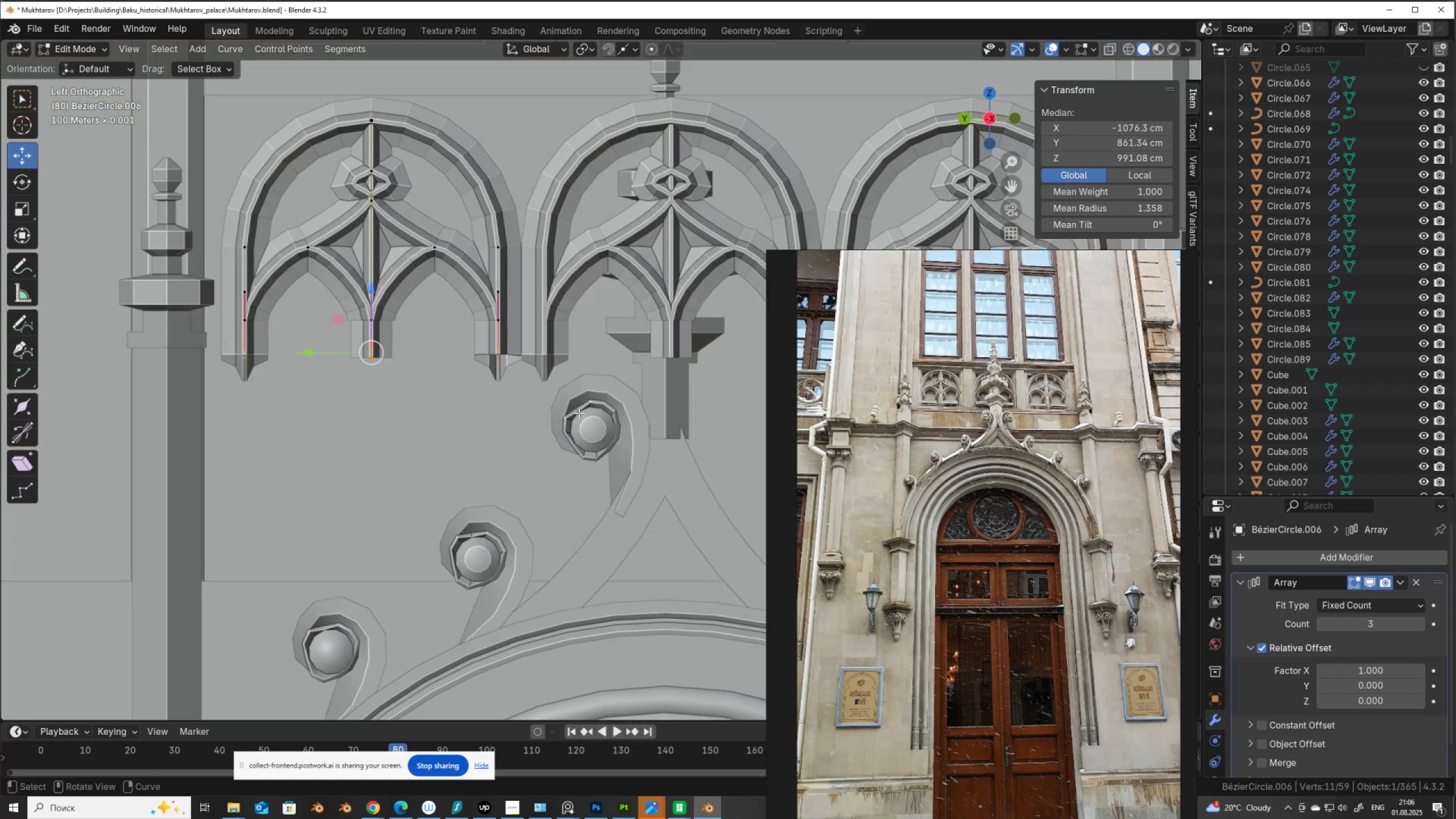 
key(Alt+Z)
 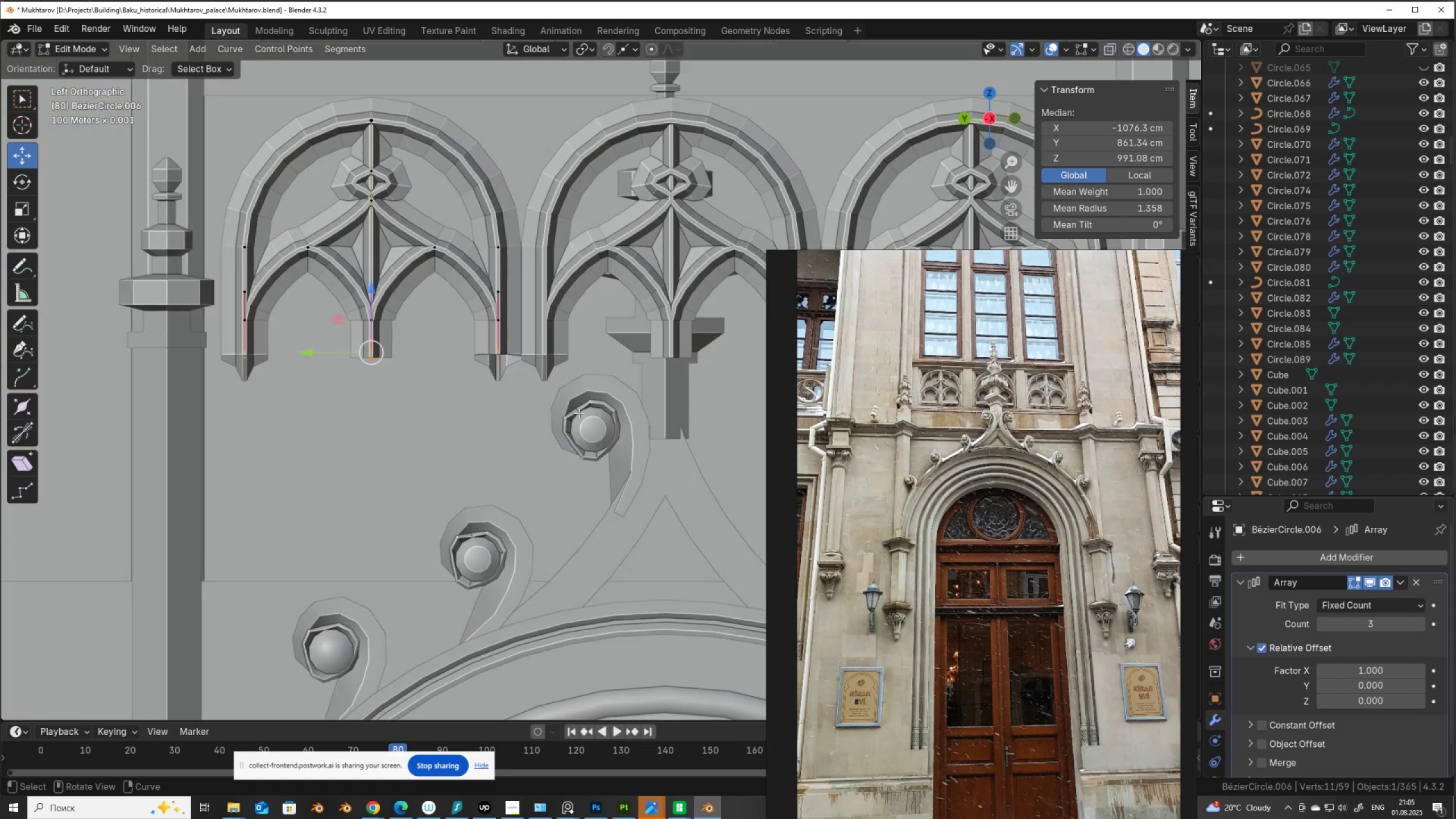 
scroll: coordinate [410, 393], scroll_direction: up, amount: 2.0
 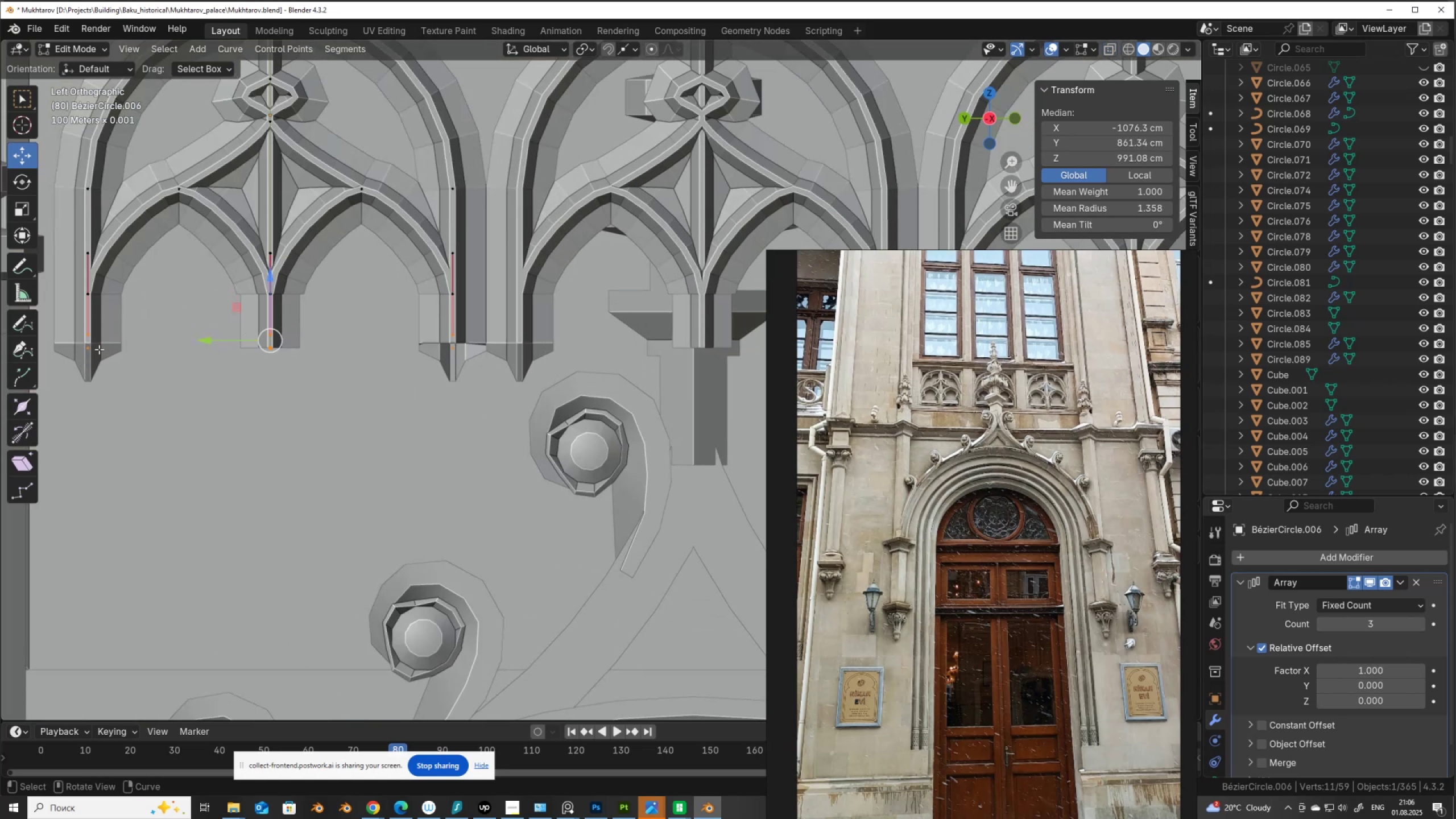 
left_click_drag(start_coordinate=[78, 341], to_coordinate=[503, 390])
 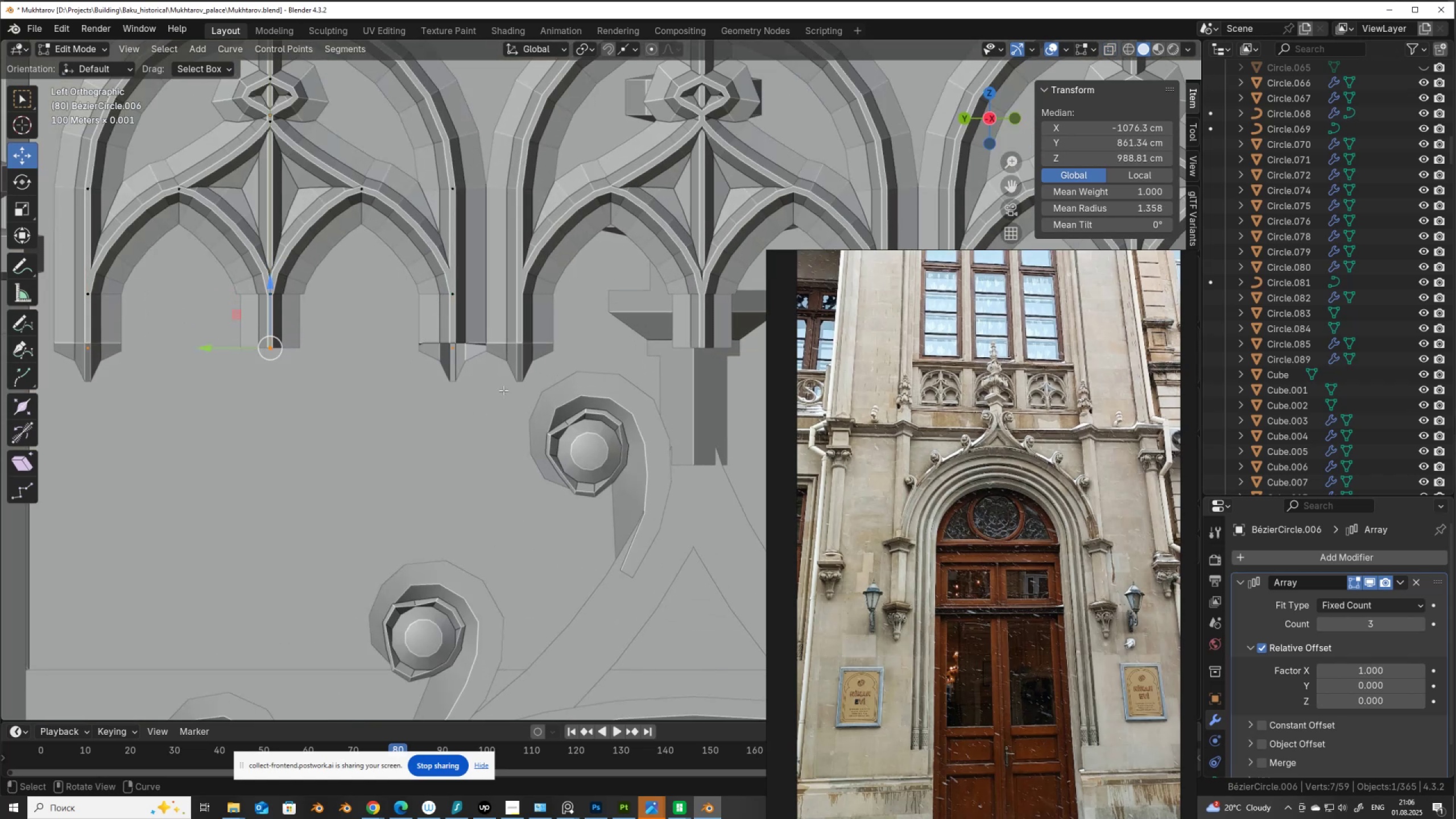 
type(sz0)
key(NumpadEnter)
 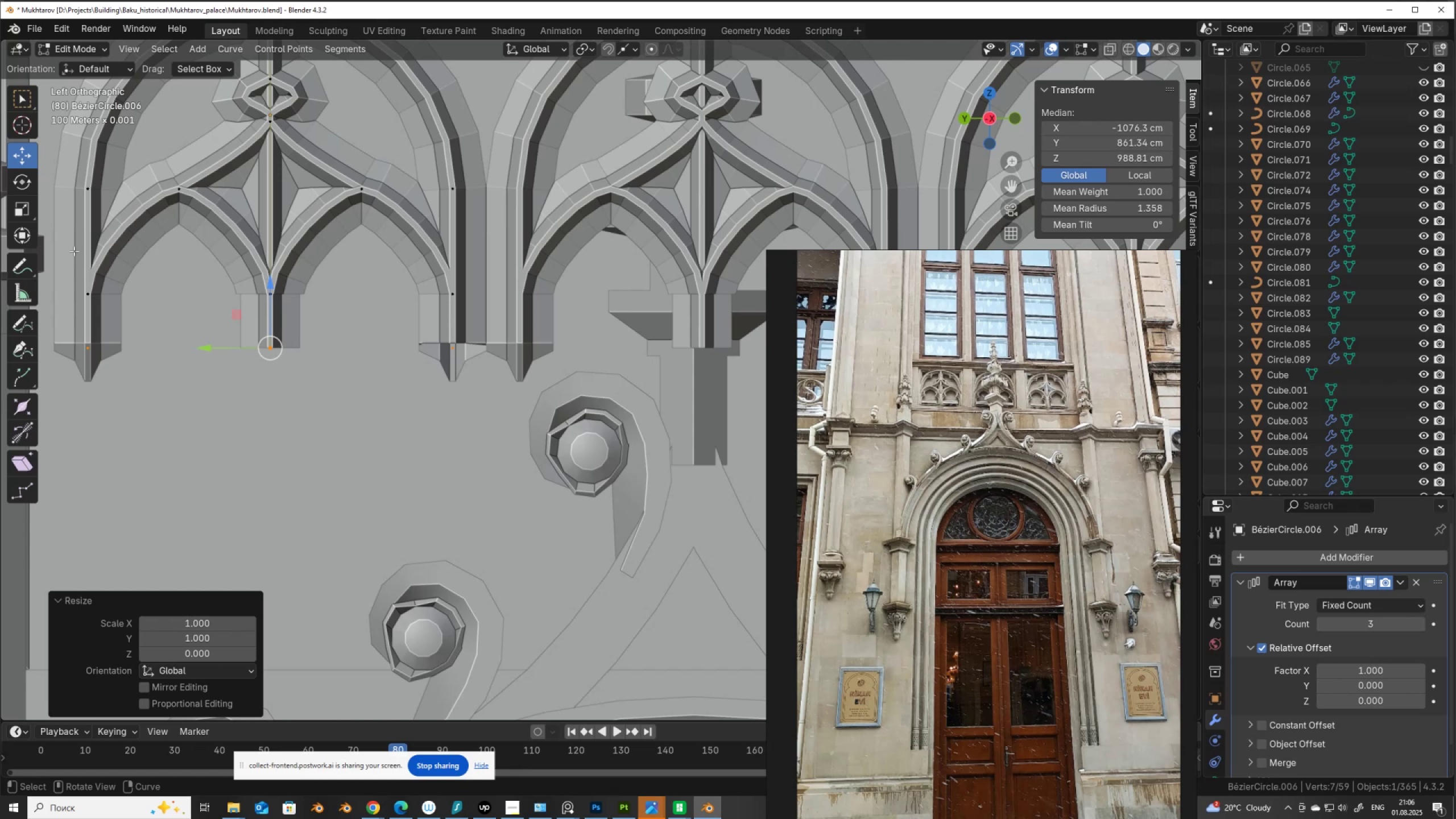 
left_click([80, 292])
 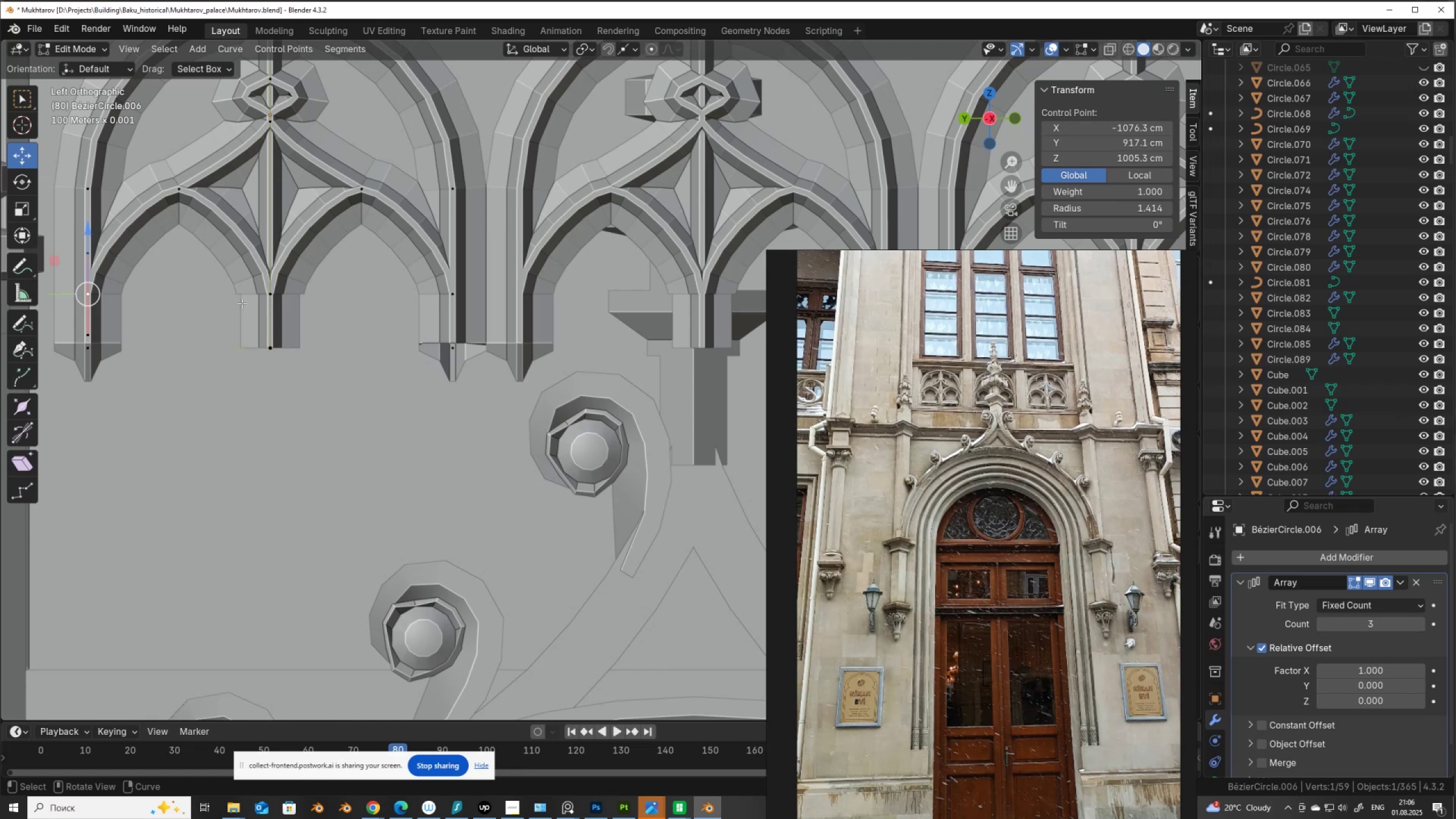 
hold_key(key=ShiftLeft, duration=0.5)
left_click([458, 296])
 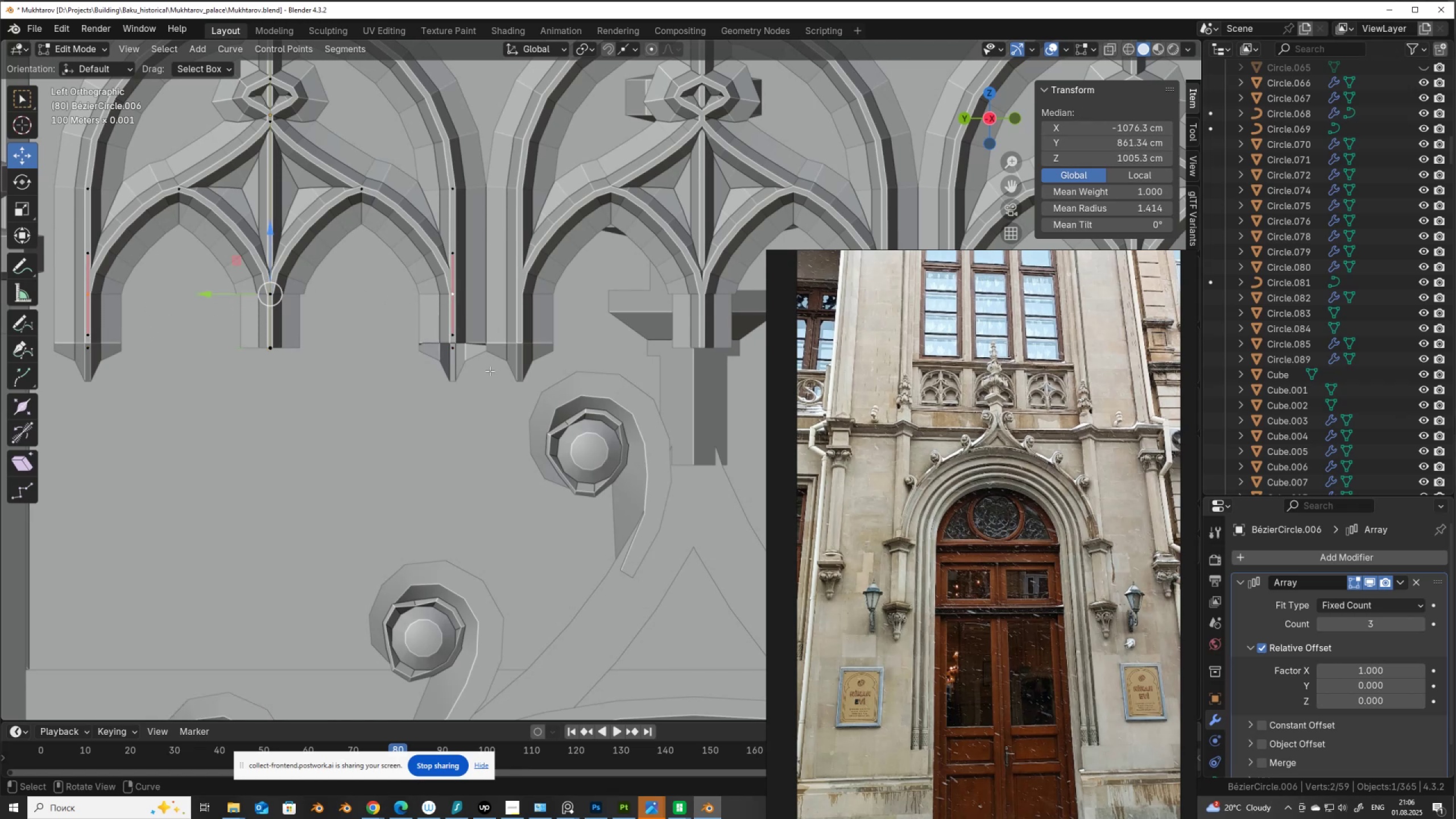 
type(sz)
 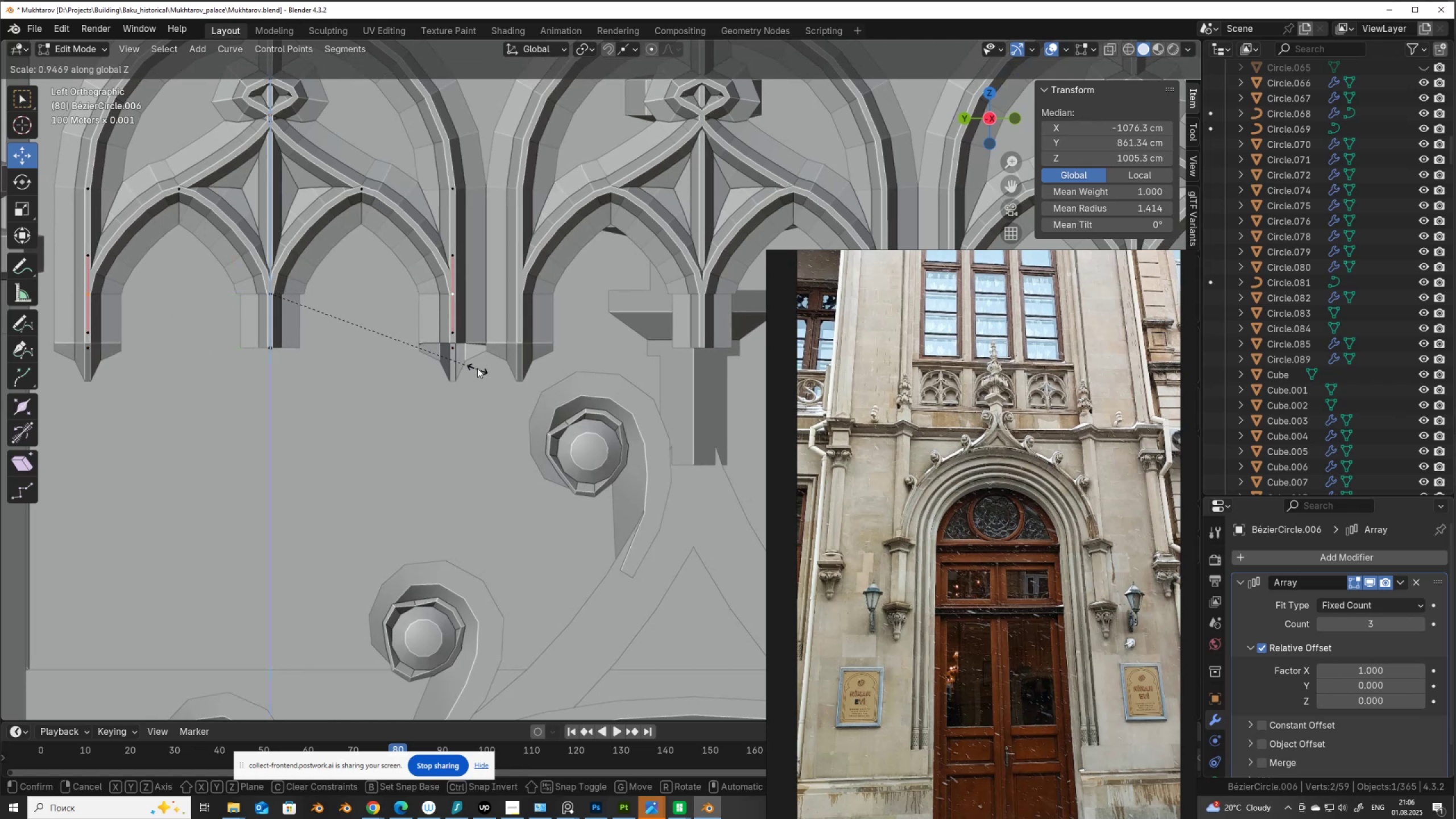 
right_click([472, 318])
 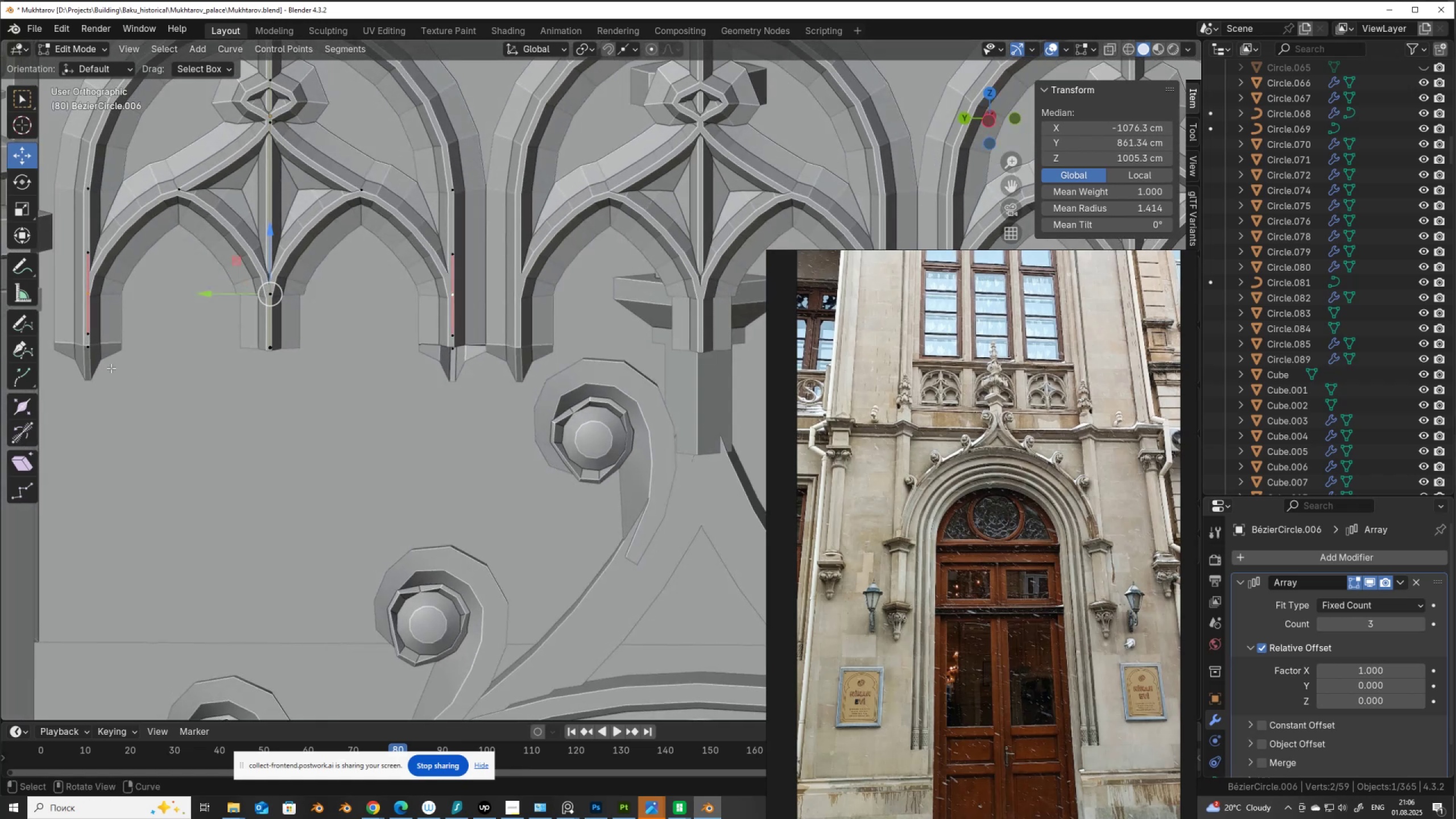 
wait(6.45)
 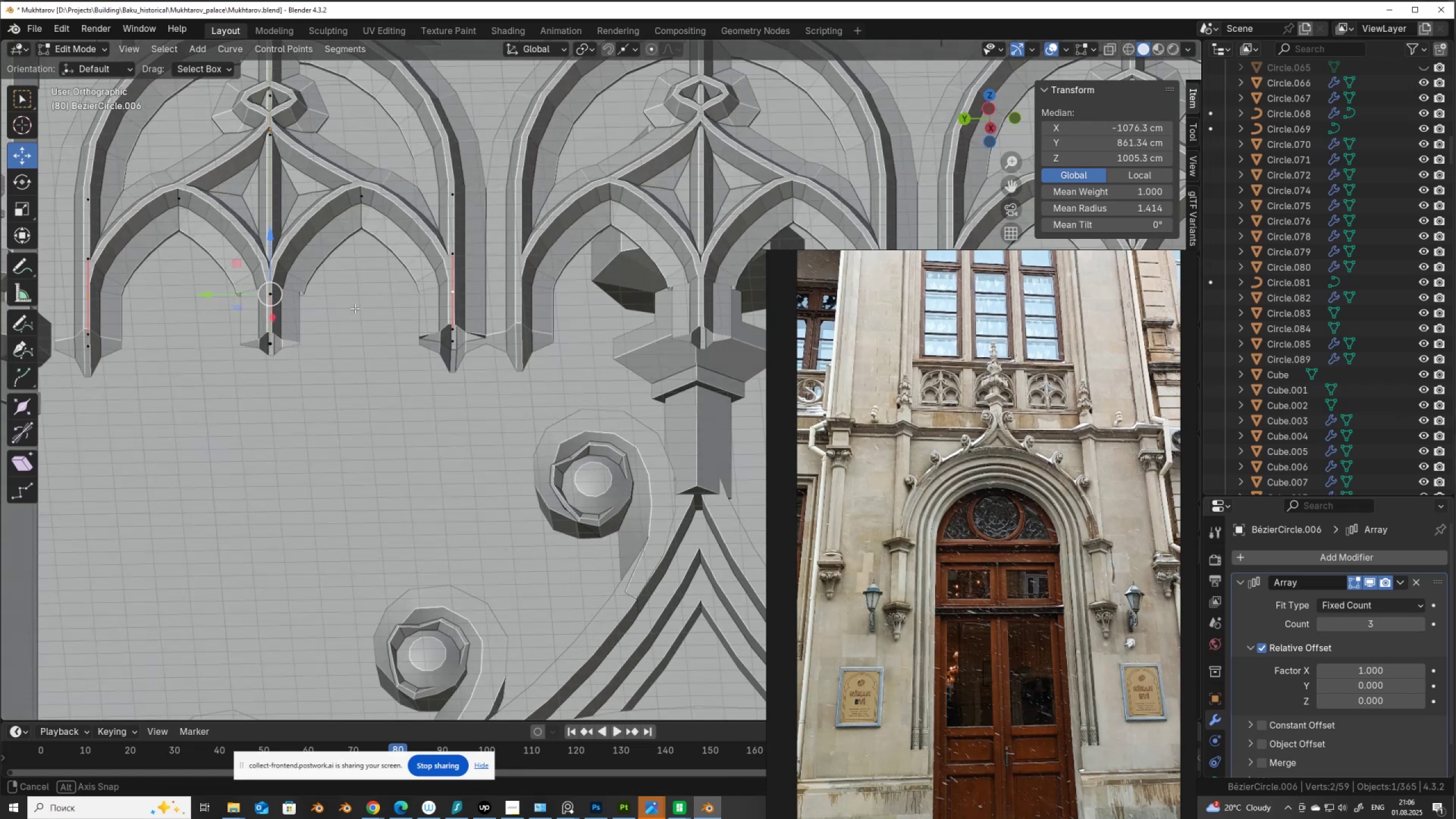 
left_click([92, 352])
 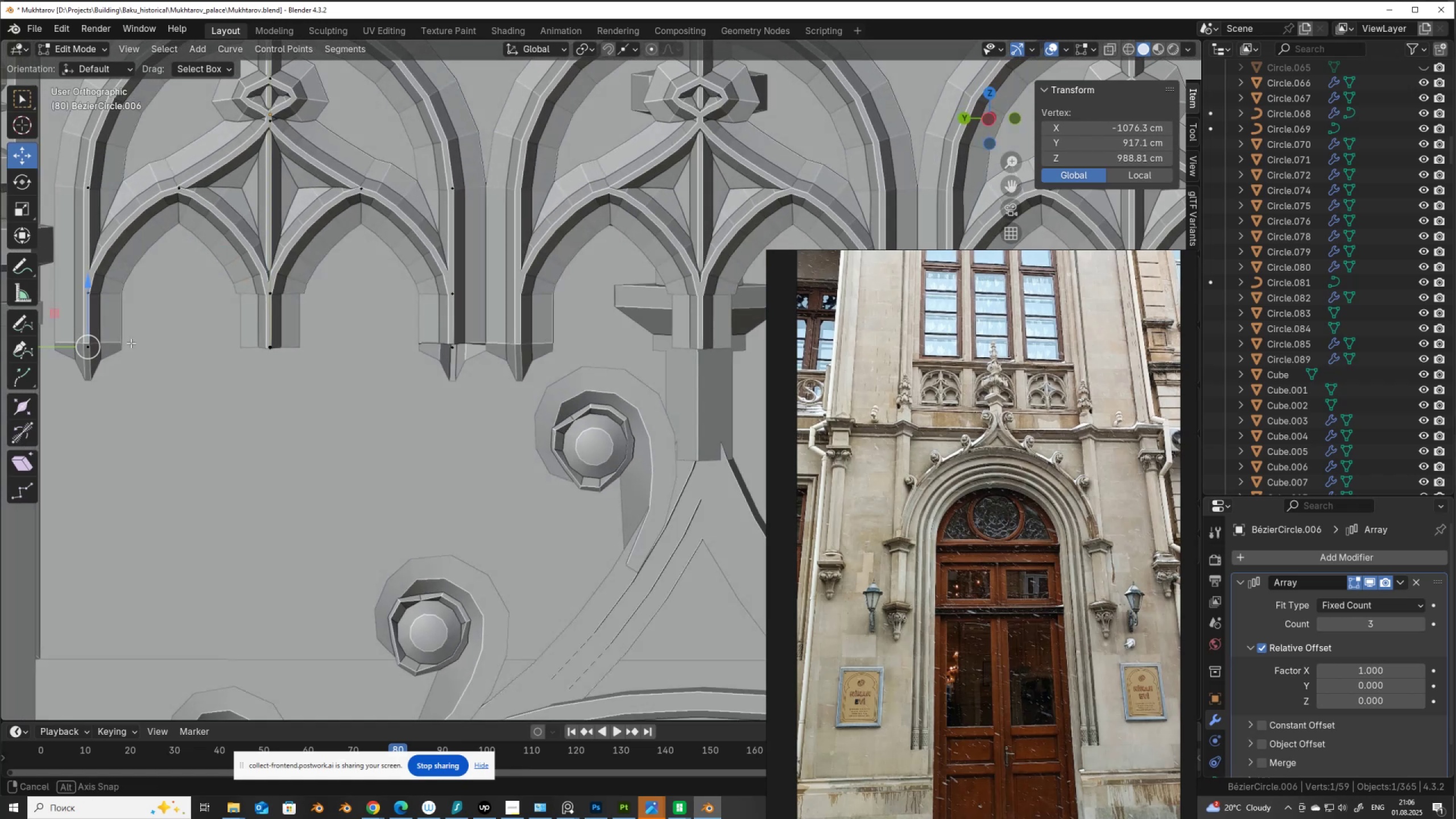 
key(Alt+Z)
 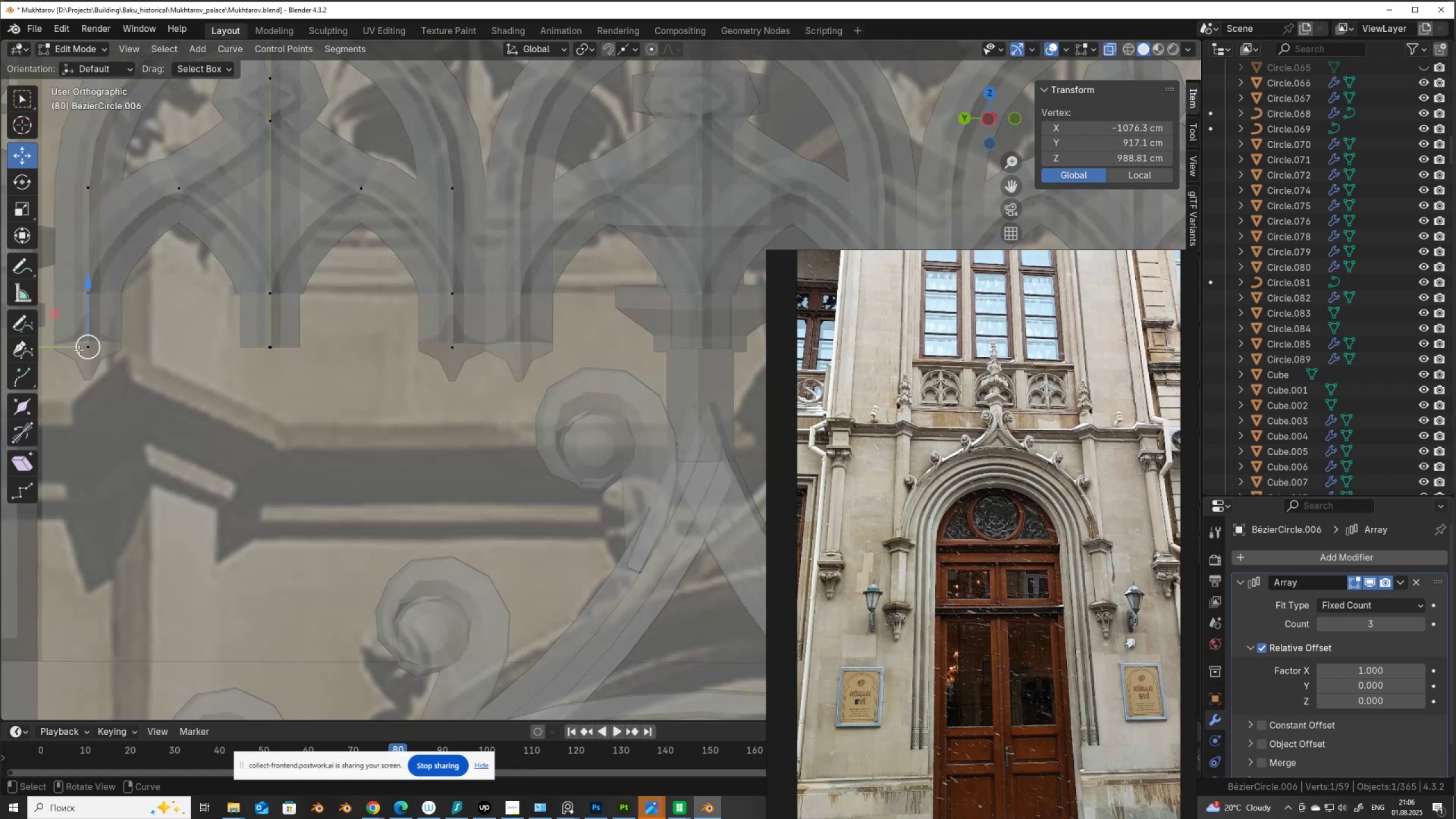 
left_click([98, 348])
 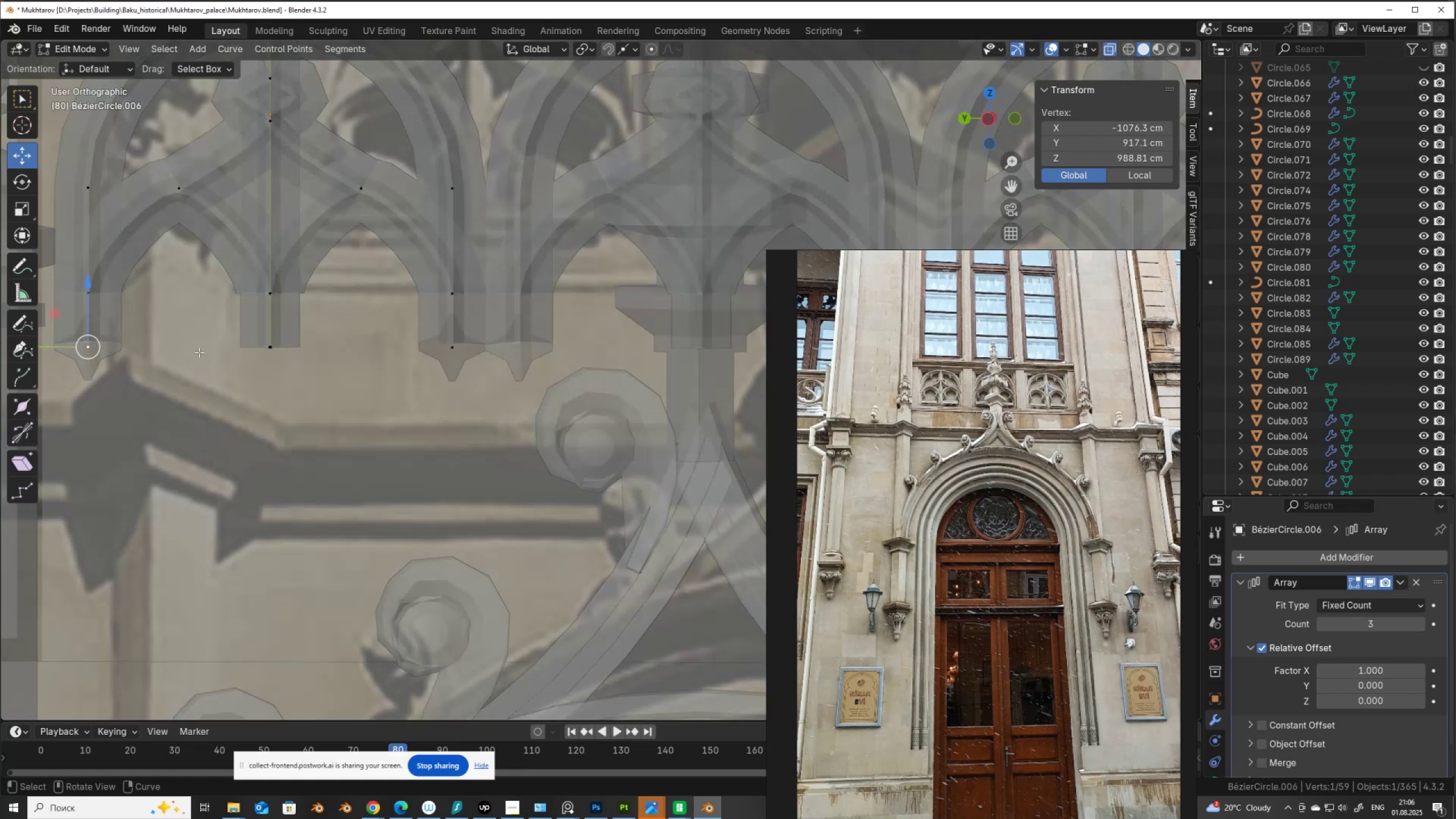 
hold_key(key=ShiftLeft, duration=0.92)
left_click([456, 351])
 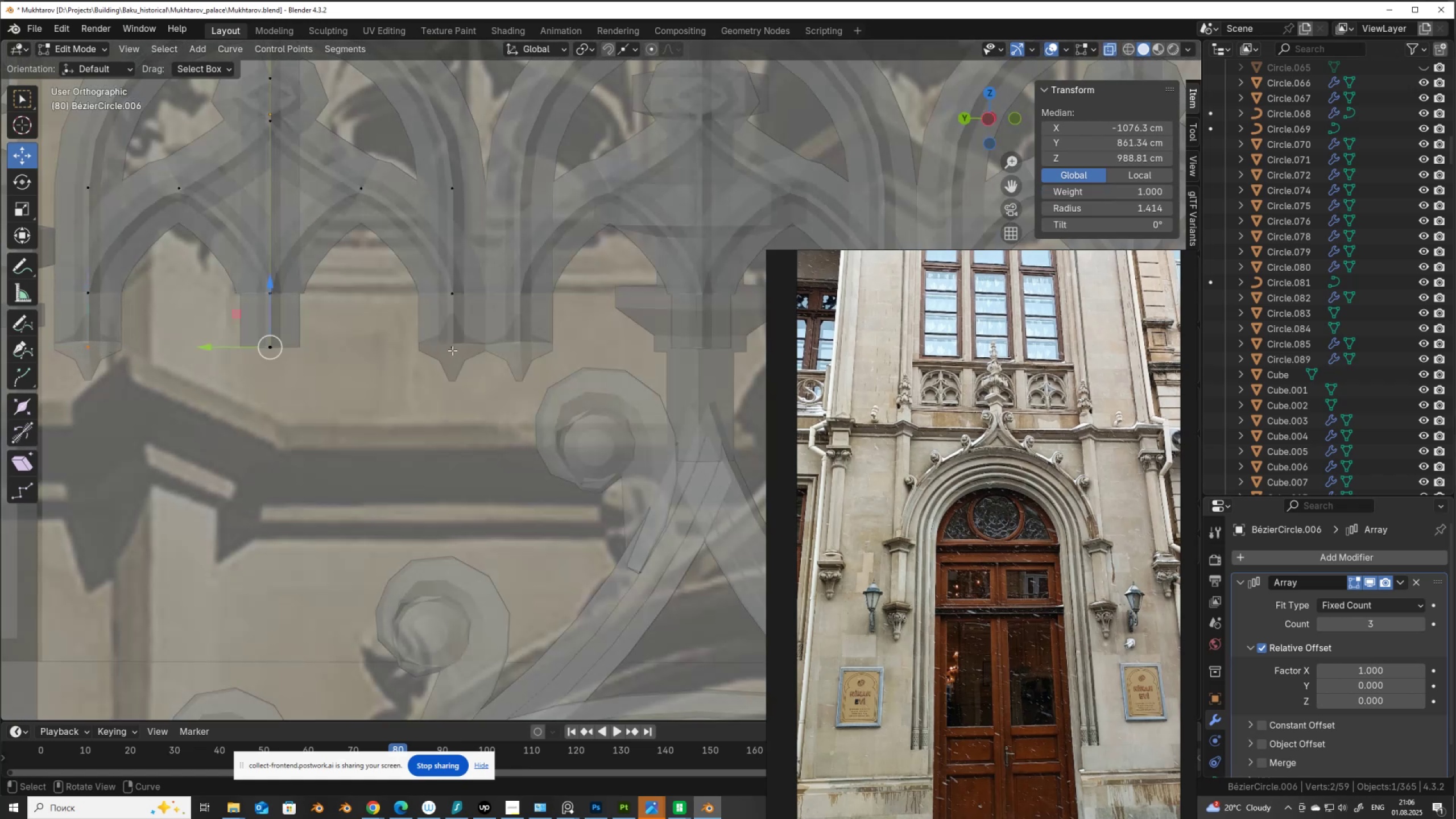 
hold_key(key=ShiftLeft, duration=1.52)
left_click([450, 350])
 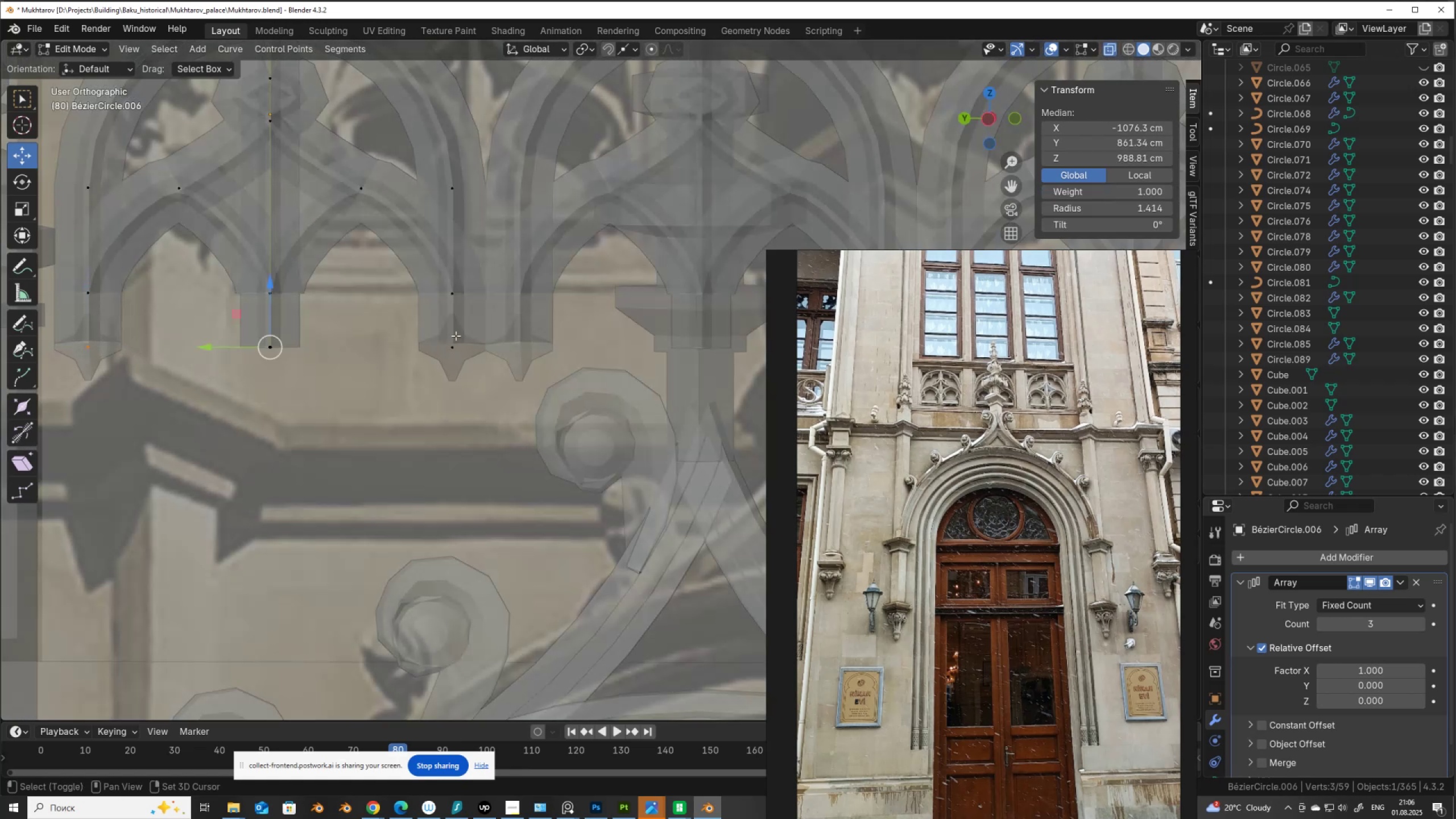 
left_click_drag(start_coordinate=[442, 329], to_coordinate=[487, 382])
 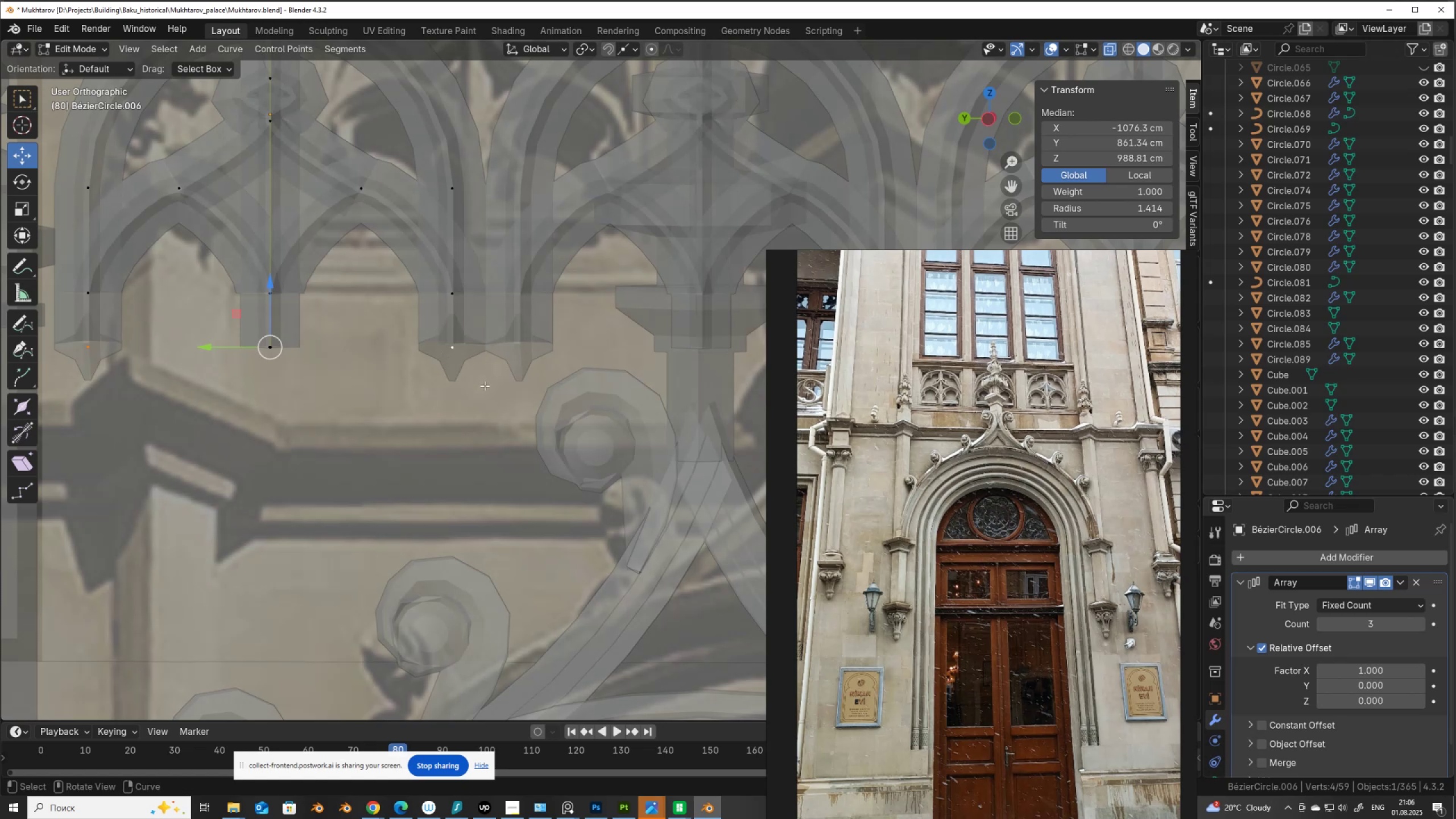 
key(F)
 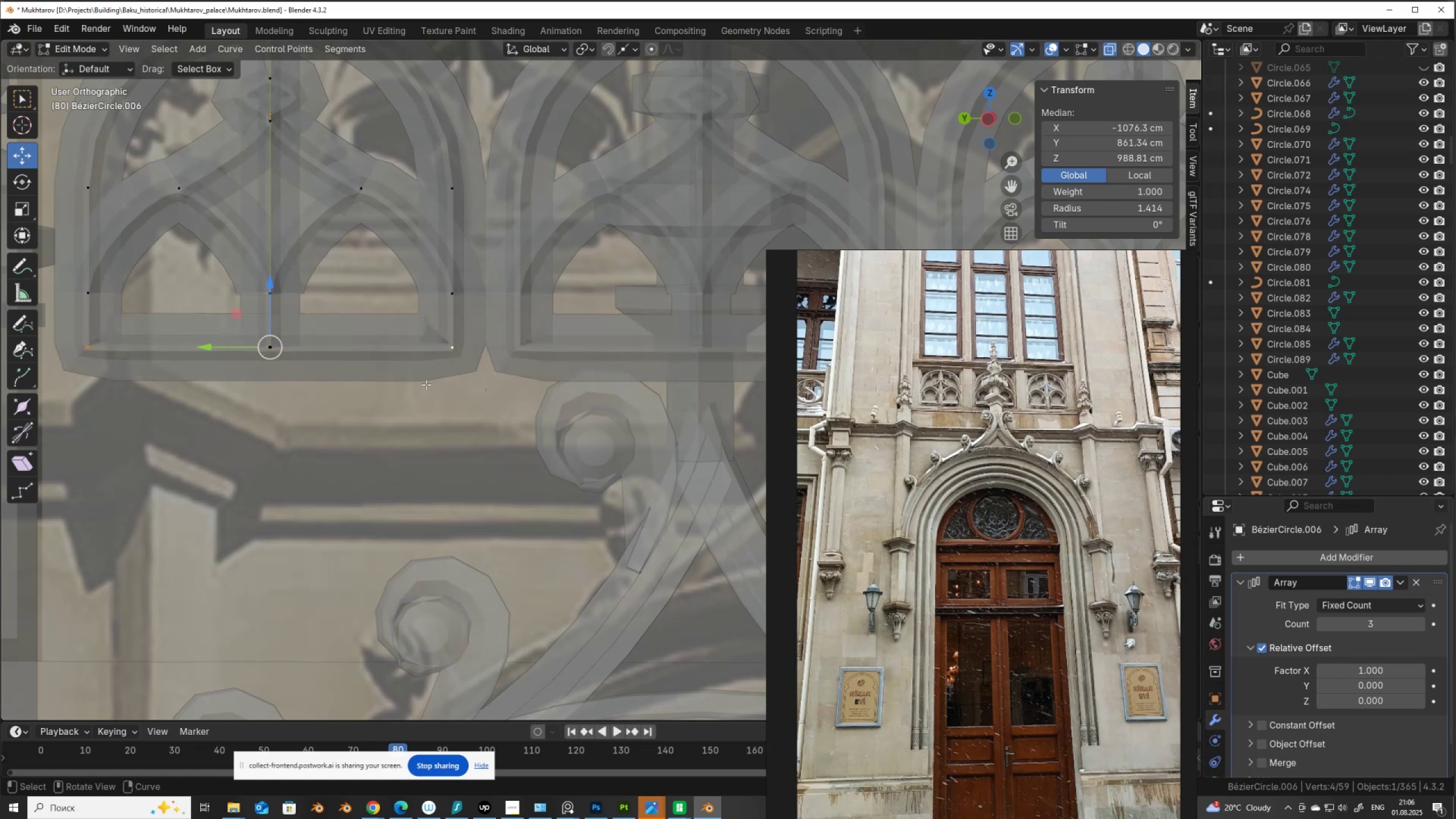 
key(Alt+AltLeft)
 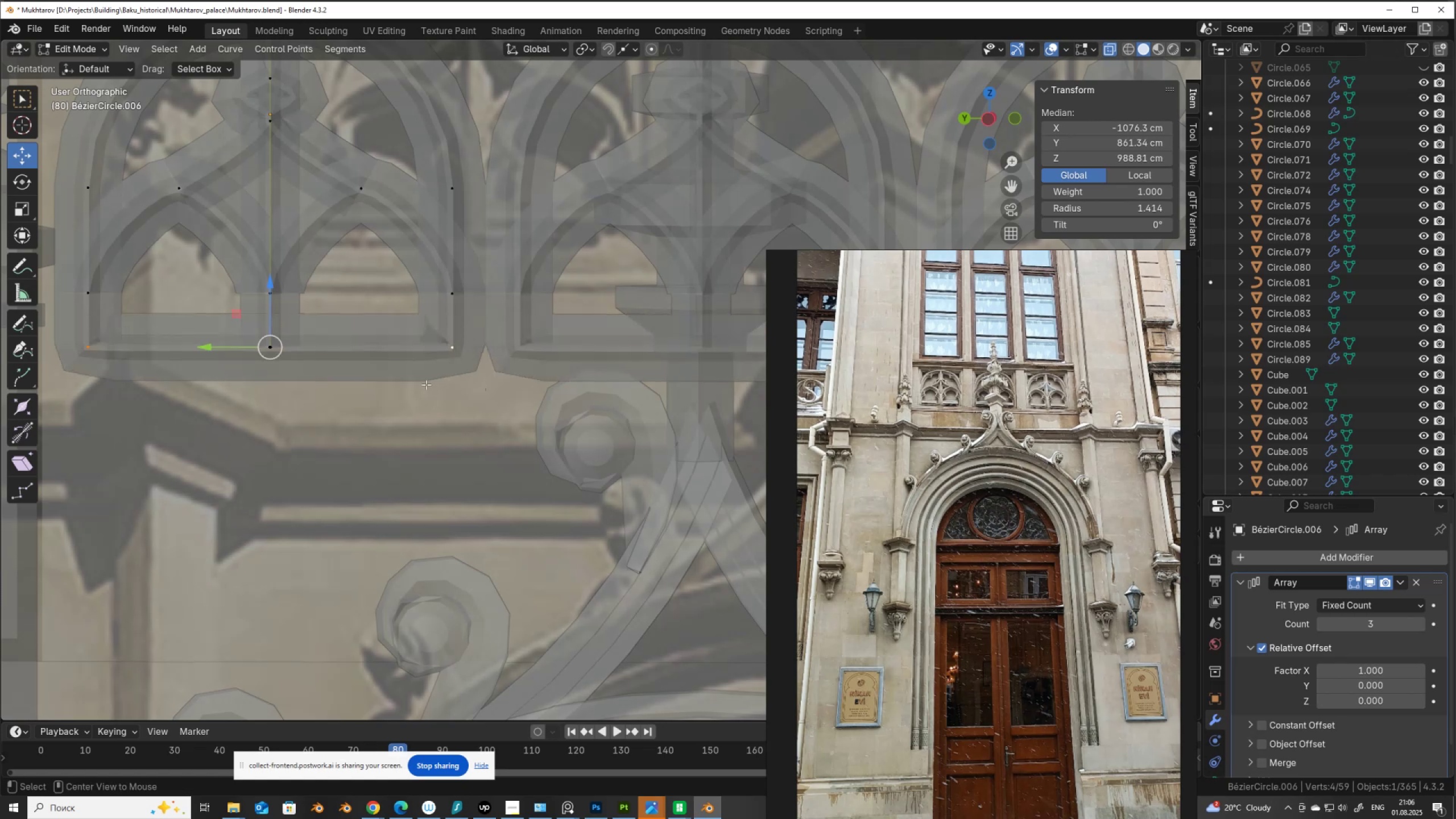 
key(Alt+Z)
 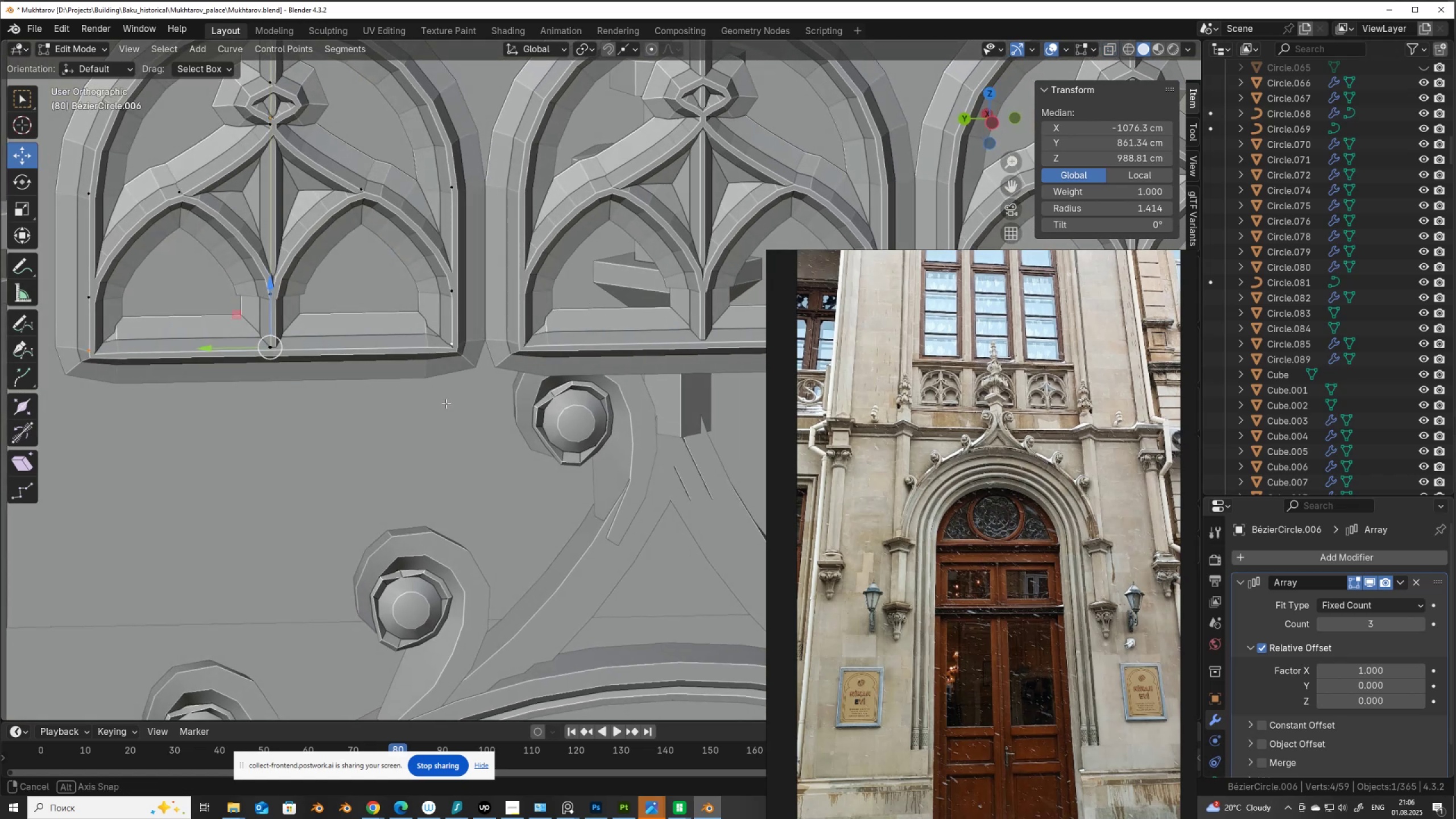 
scroll: coordinate [481, 349], scroll_direction: down, amount: 6.0
 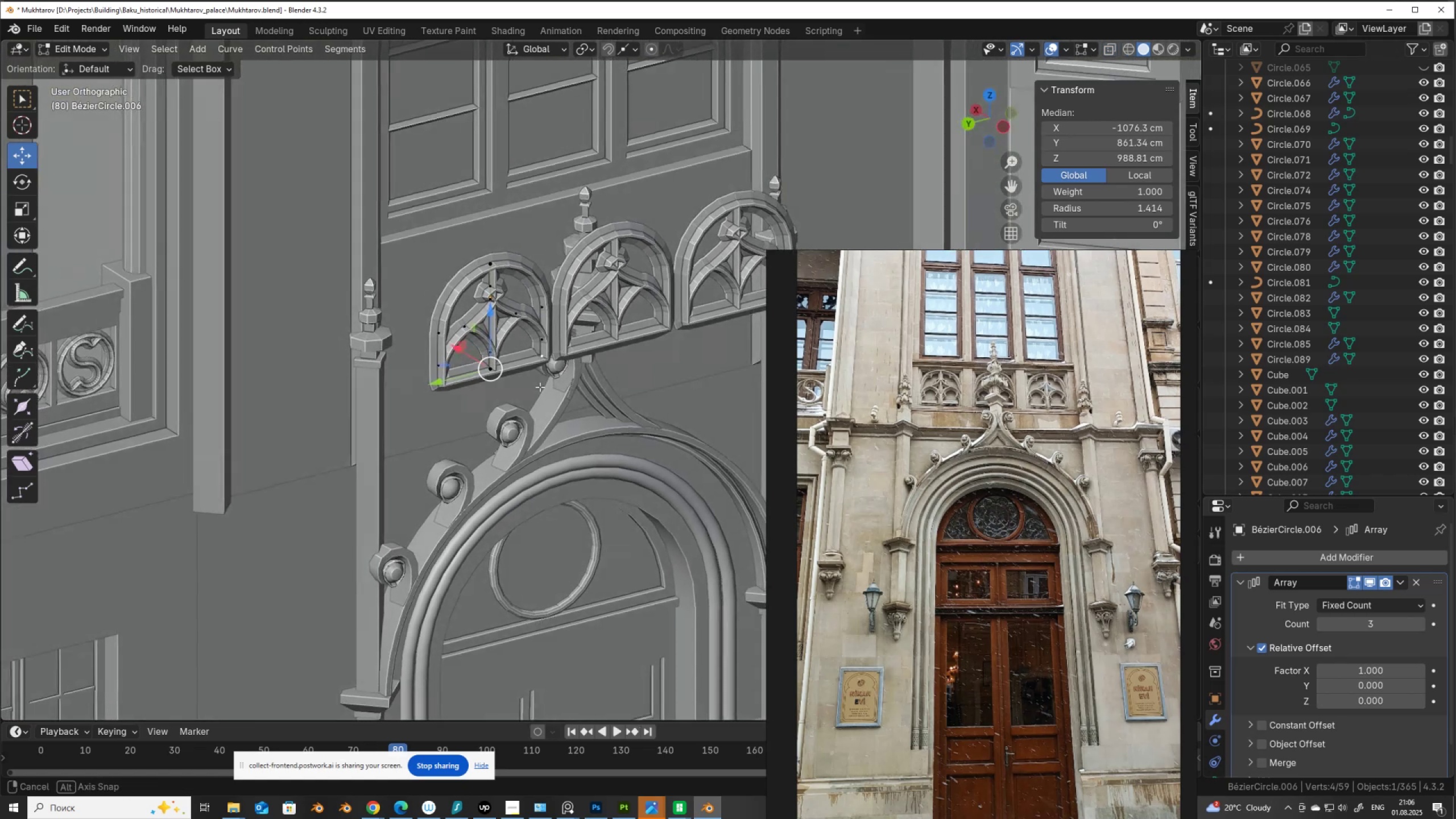 
wait(5.32)
 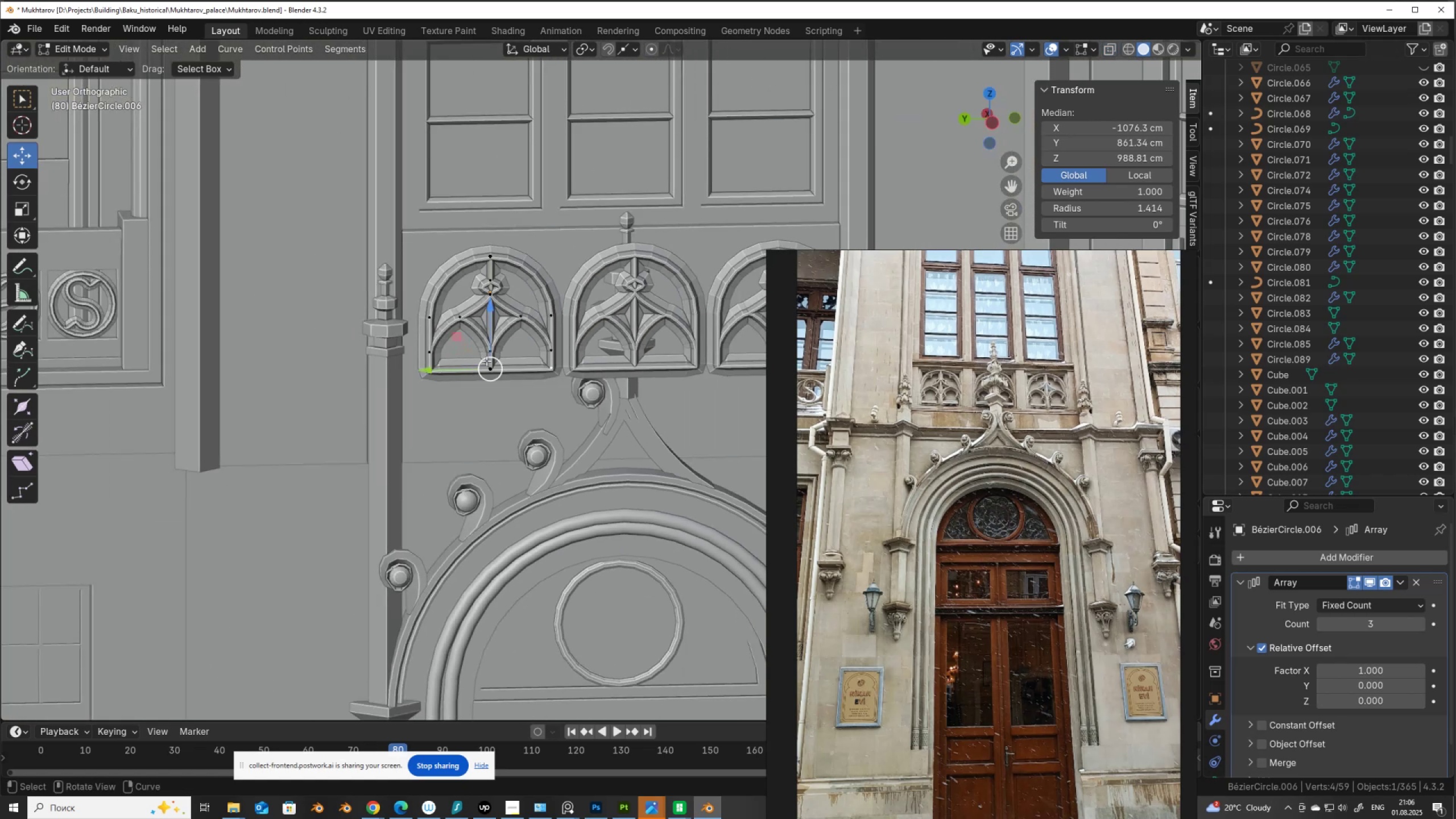 
scroll: coordinate [1421, 658], scroll_direction: down, amount: 5.0
 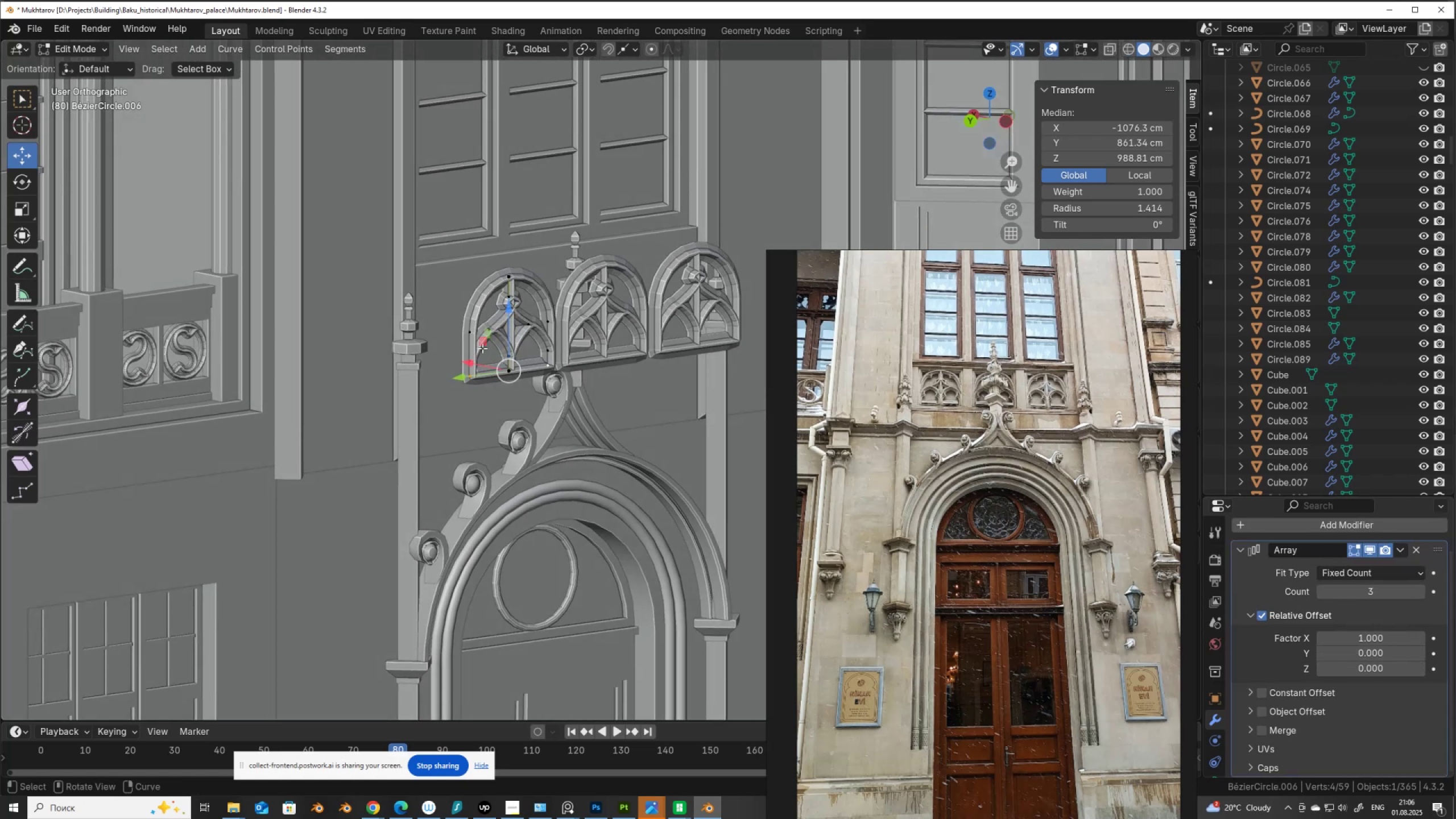 
key(Tab)
 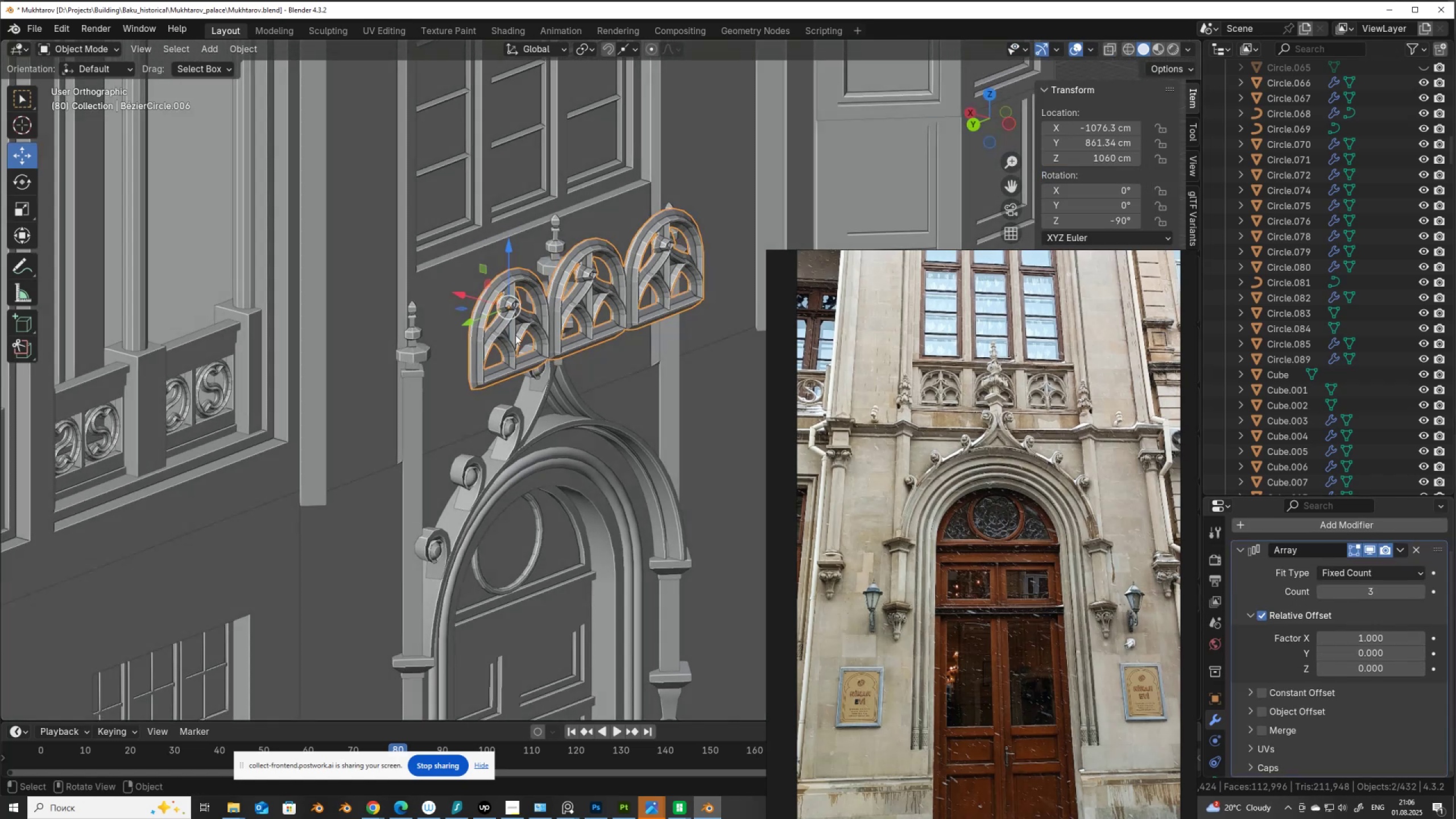 
scroll: coordinate [496, 251], scroll_direction: up, amount: 2.0
 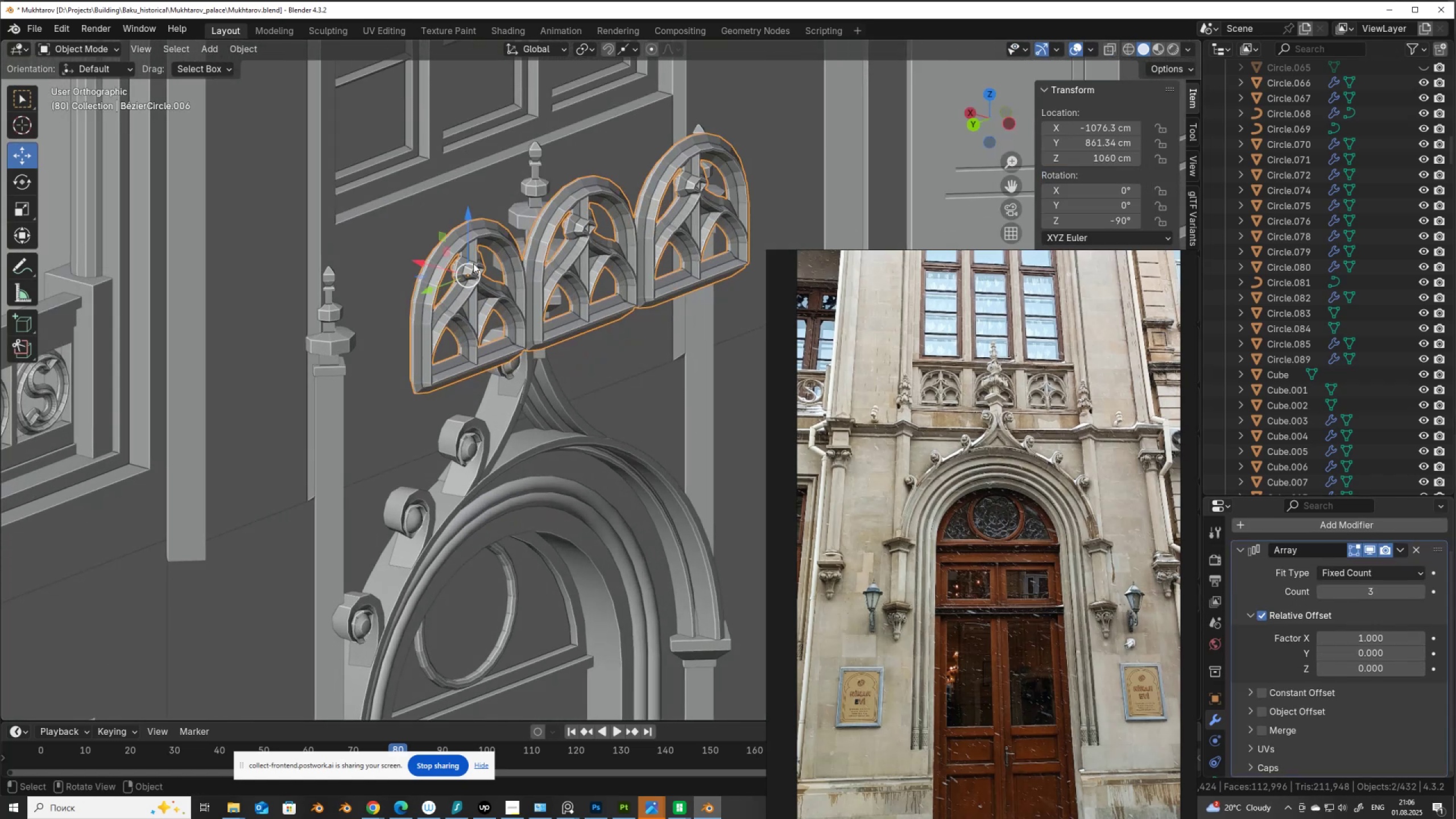 
hold_key(key=ShiftLeft, duration=0.33)
 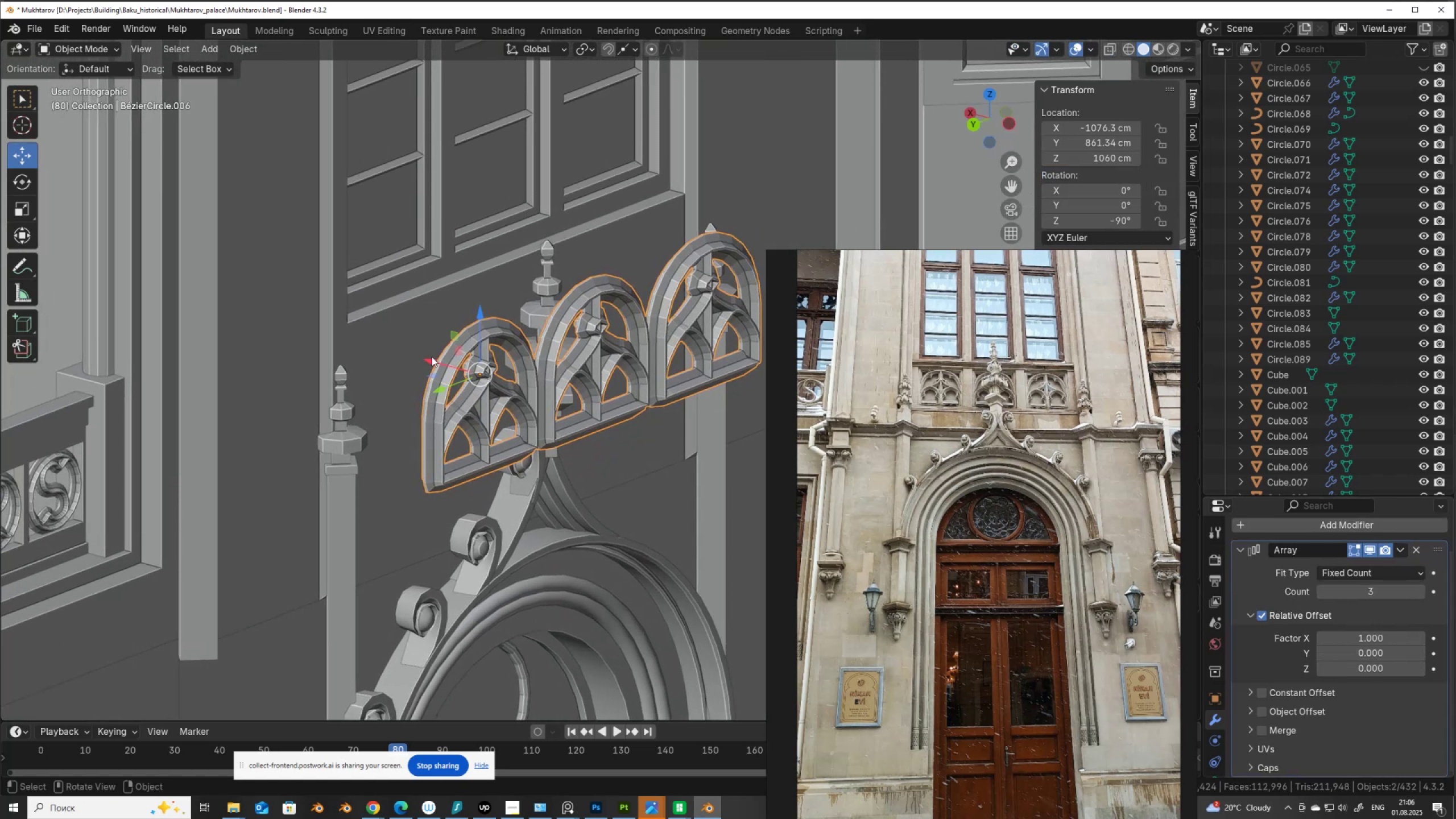 
left_click_drag(start_coordinate=[432, 358], to_coordinate=[357, 339])
 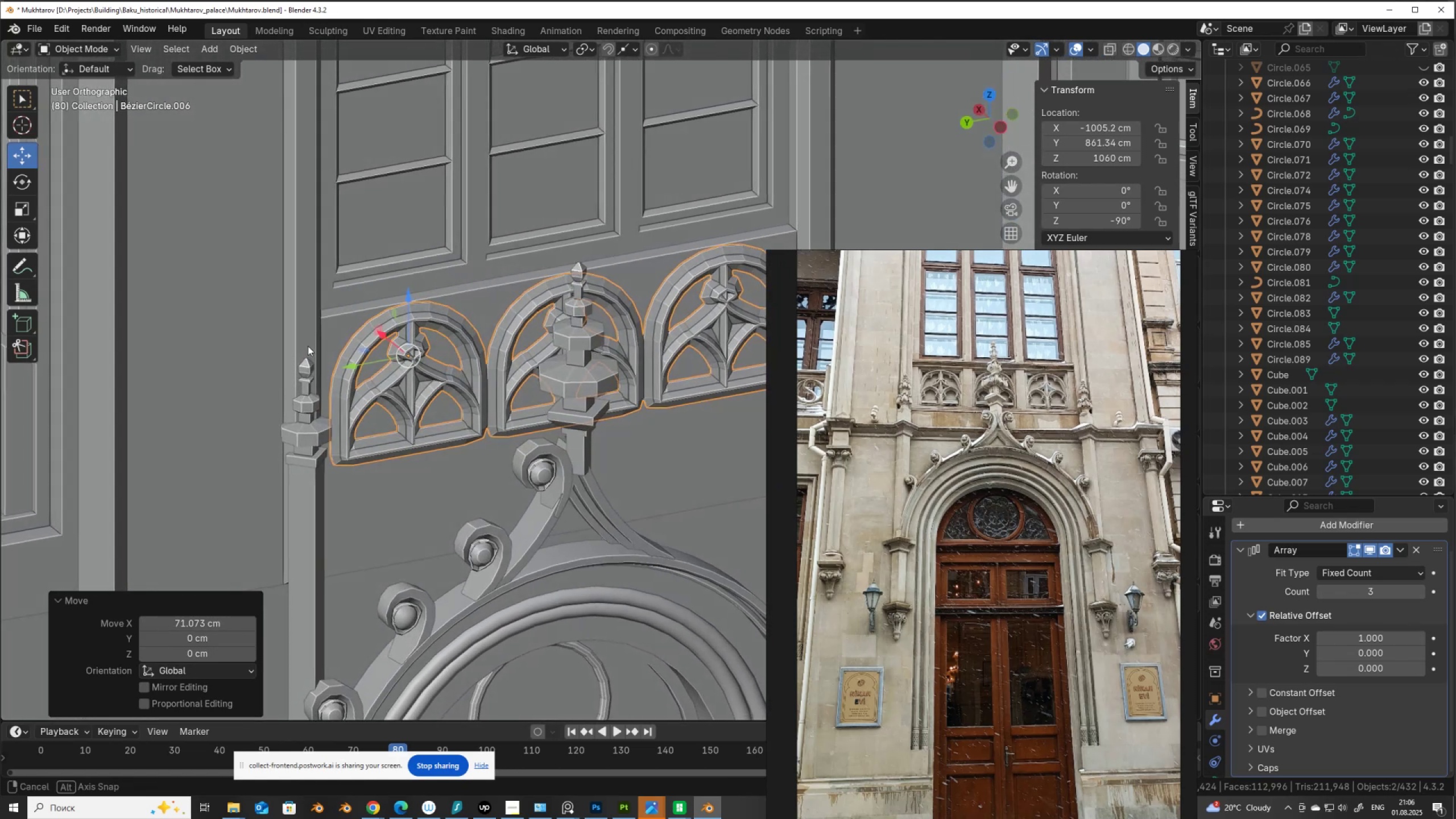 
scroll: coordinate [345, 329], scroll_direction: up, amount: 2.0
 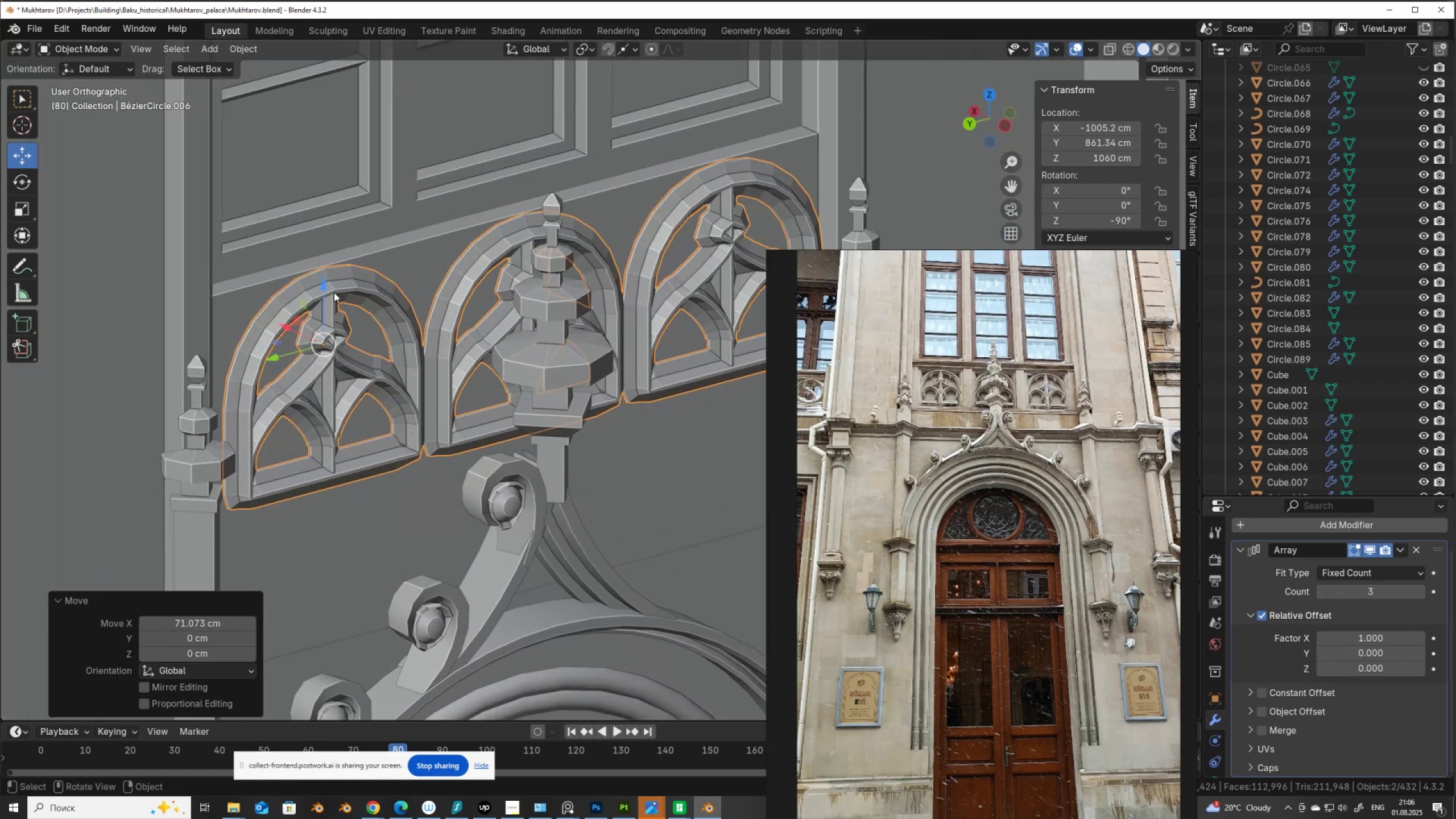 
left_click_drag(start_coordinate=[325, 287], to_coordinate=[324, 306])
 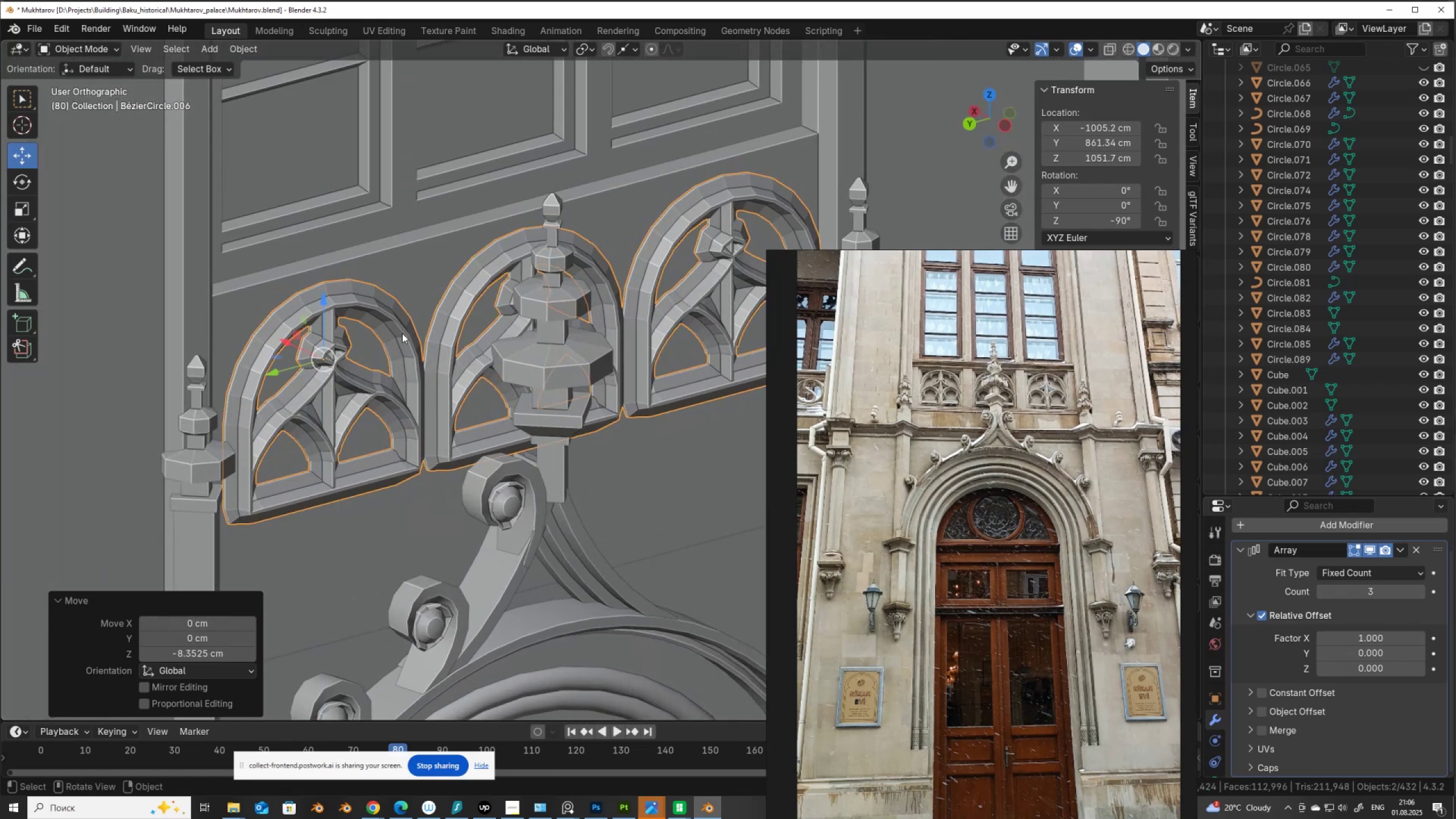 
right_click([402, 333])
 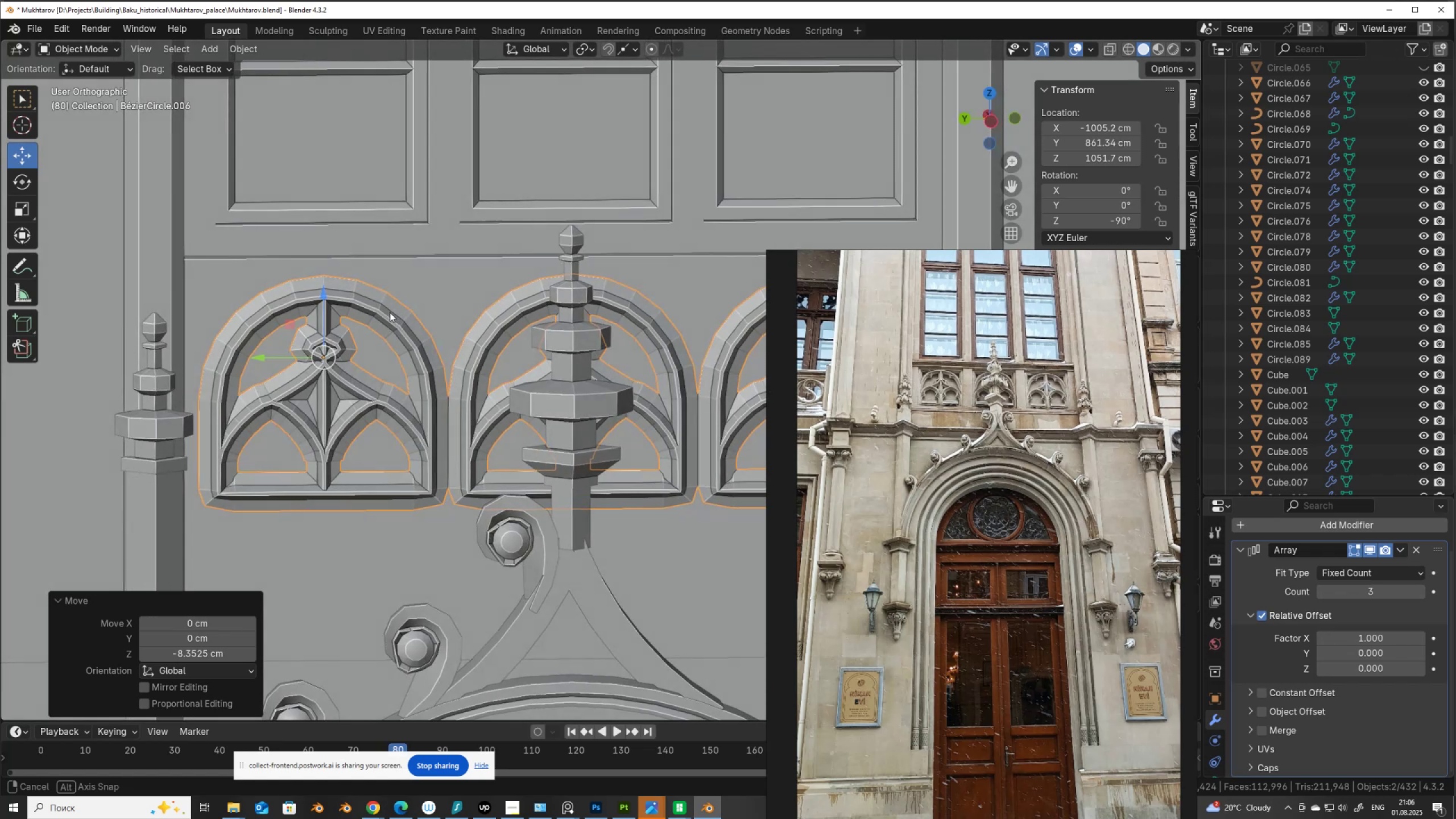 
wait(6.77)
 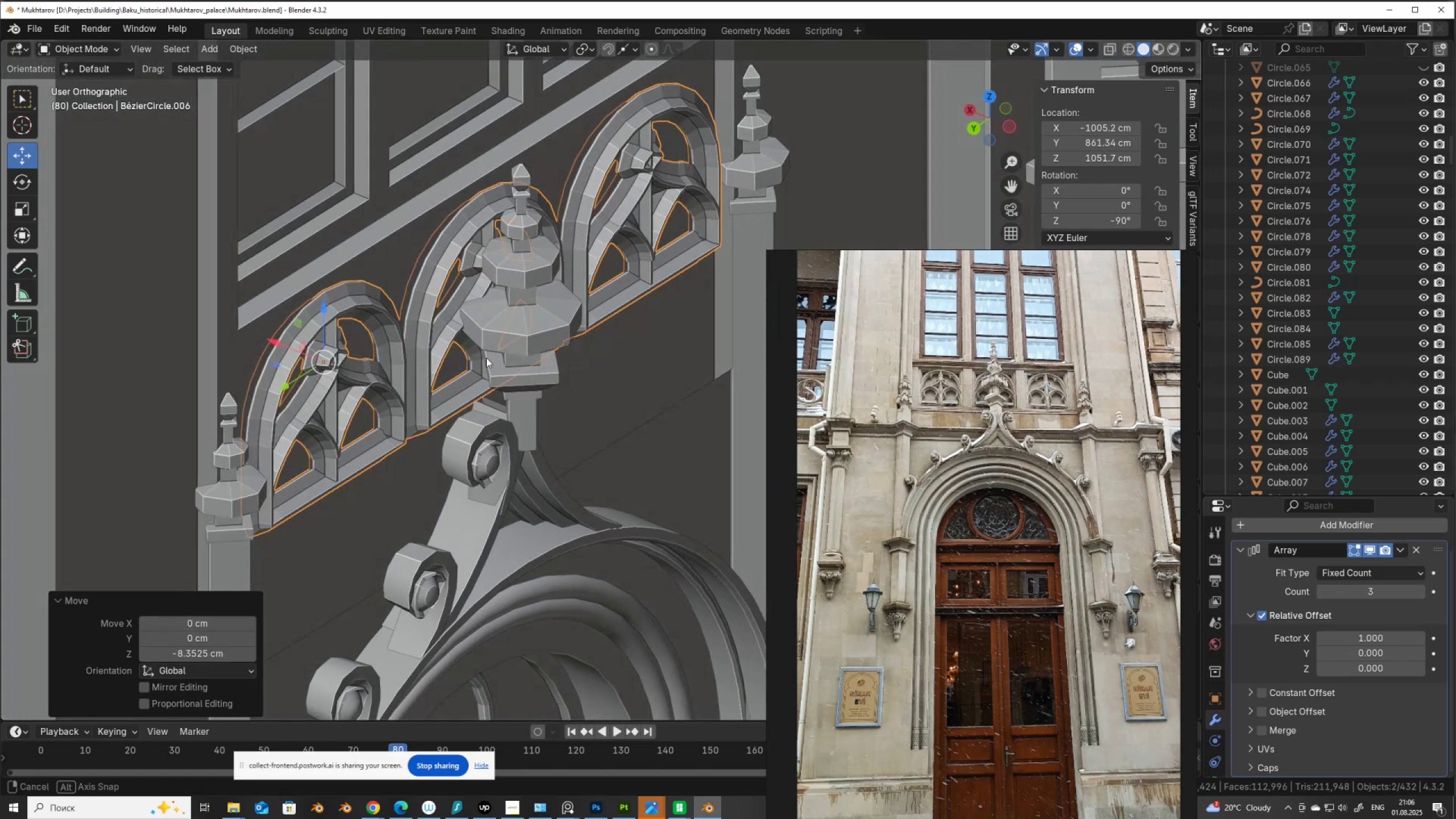 
scroll: coordinate [426, 340], scroll_direction: down, amount: 4.0
 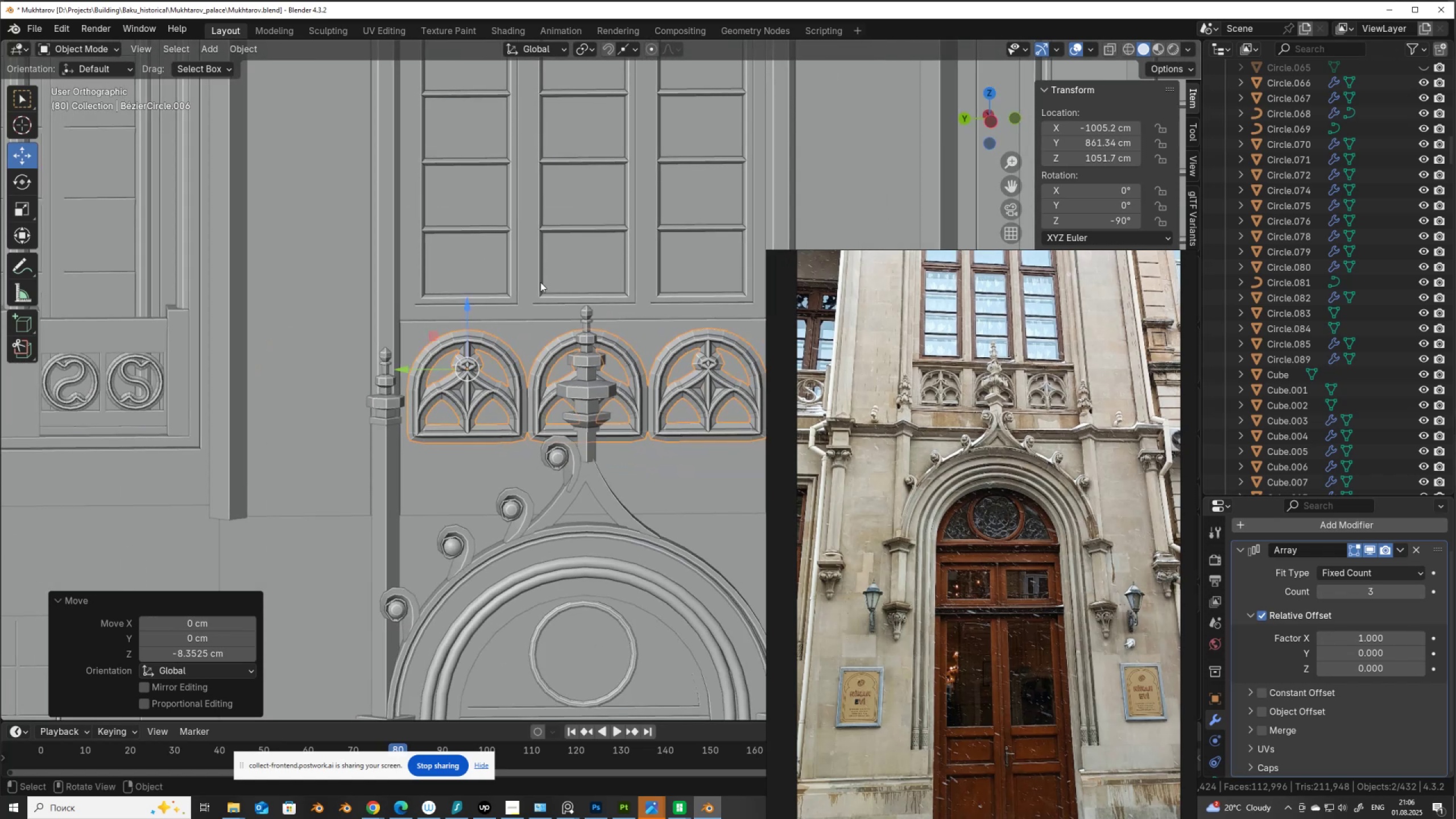 
key(S)
 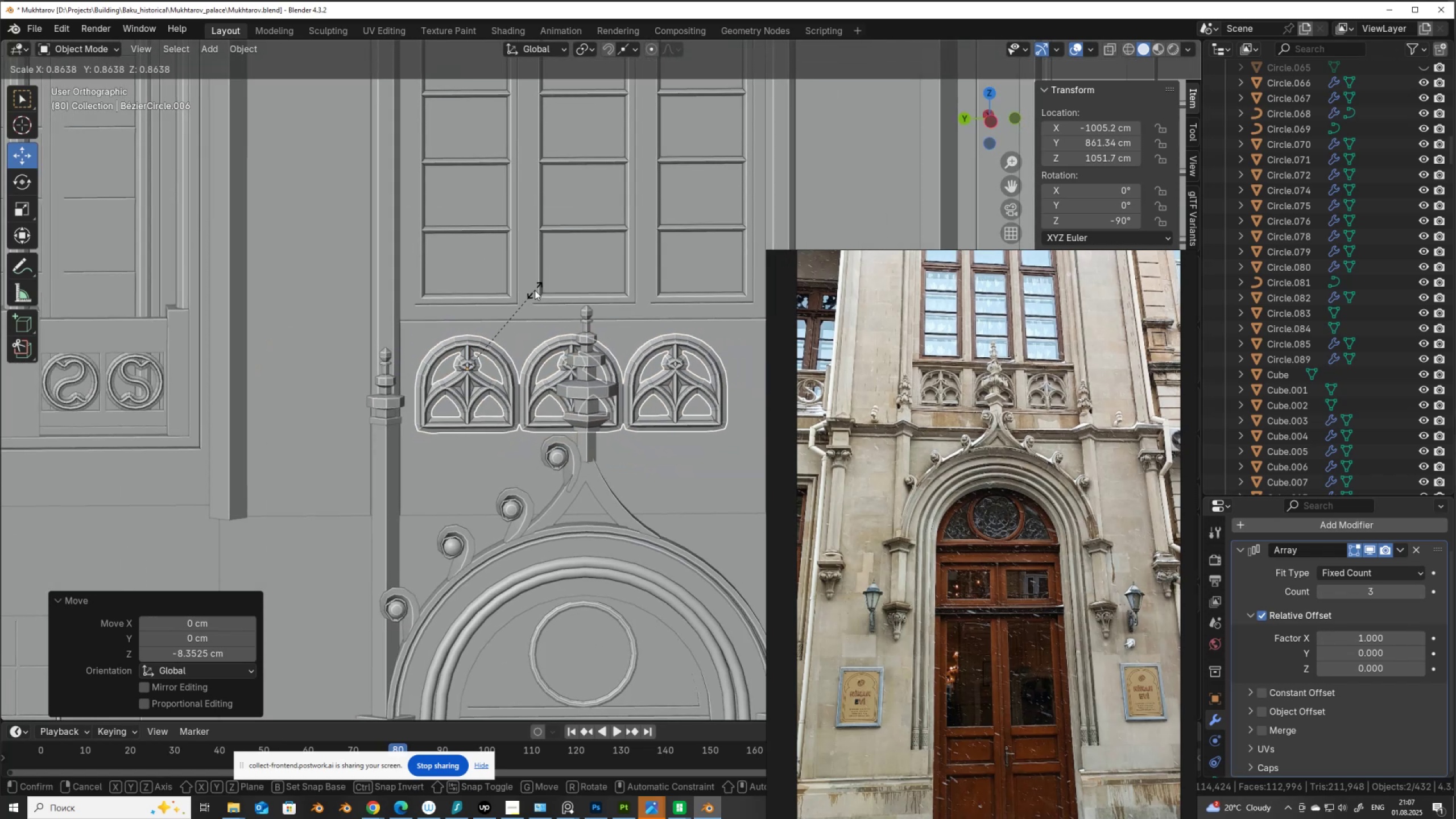 
left_click([535, 290])
 